 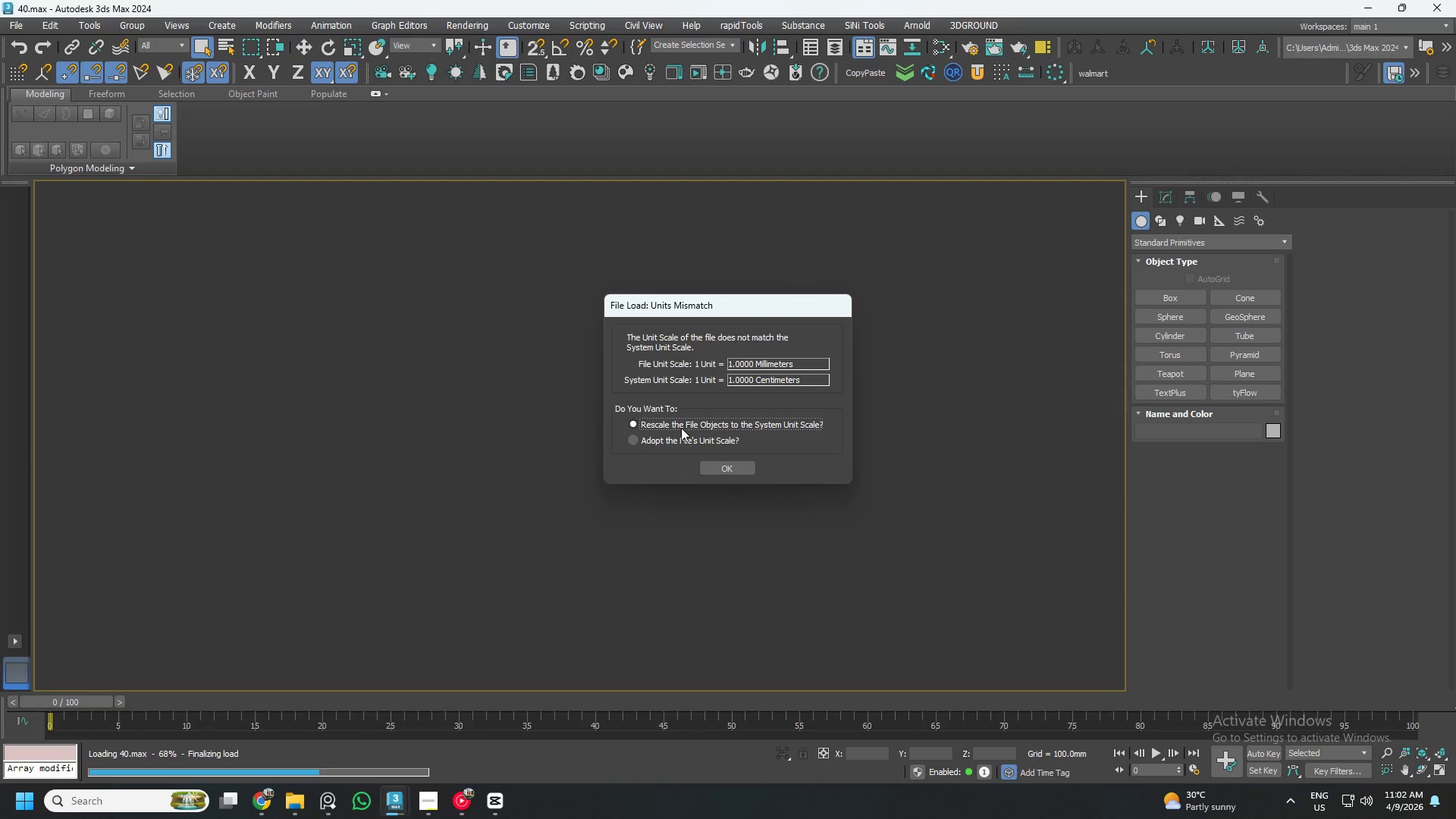 
left_click([686, 445])
 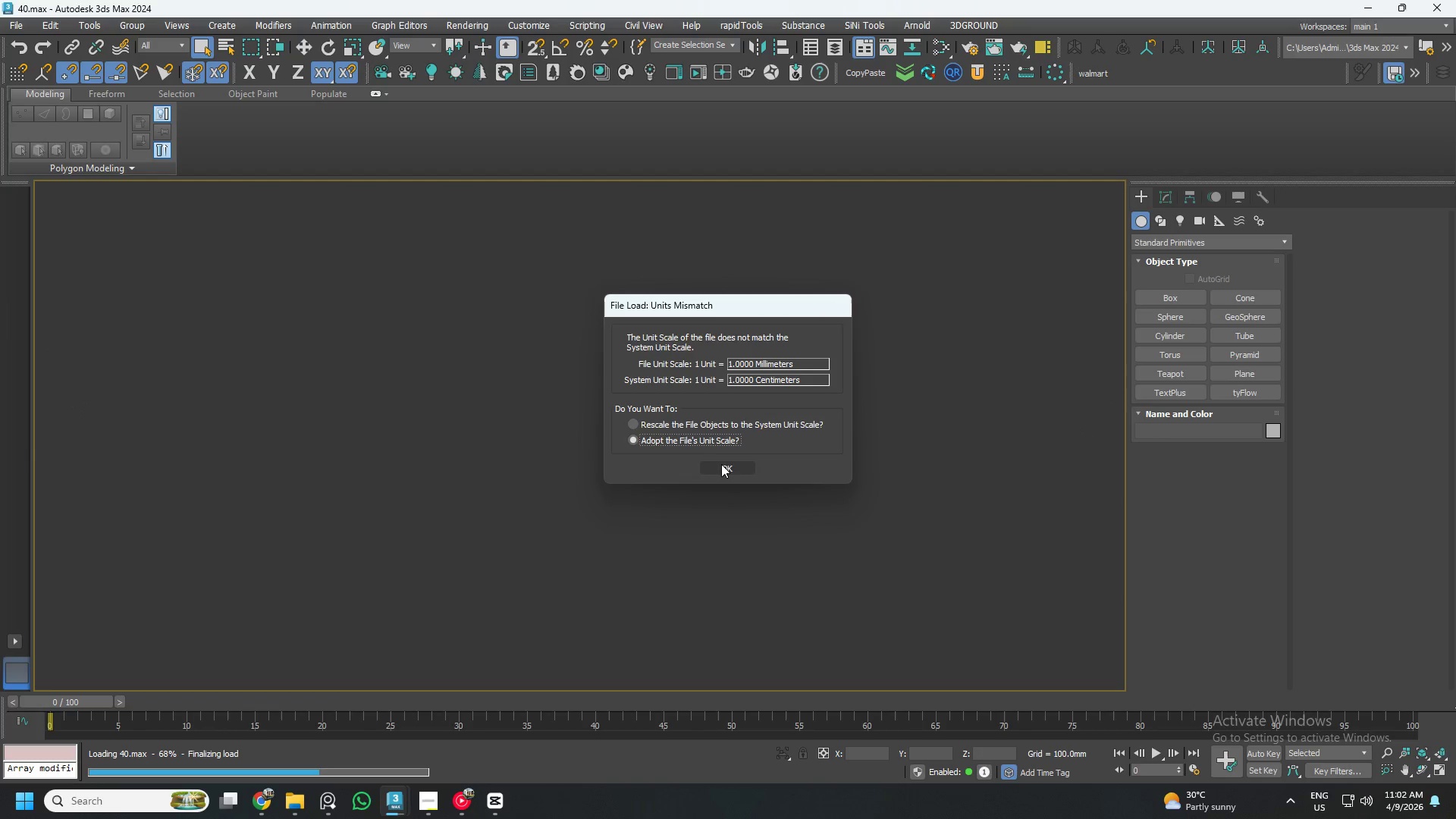 
left_click([722, 466])
 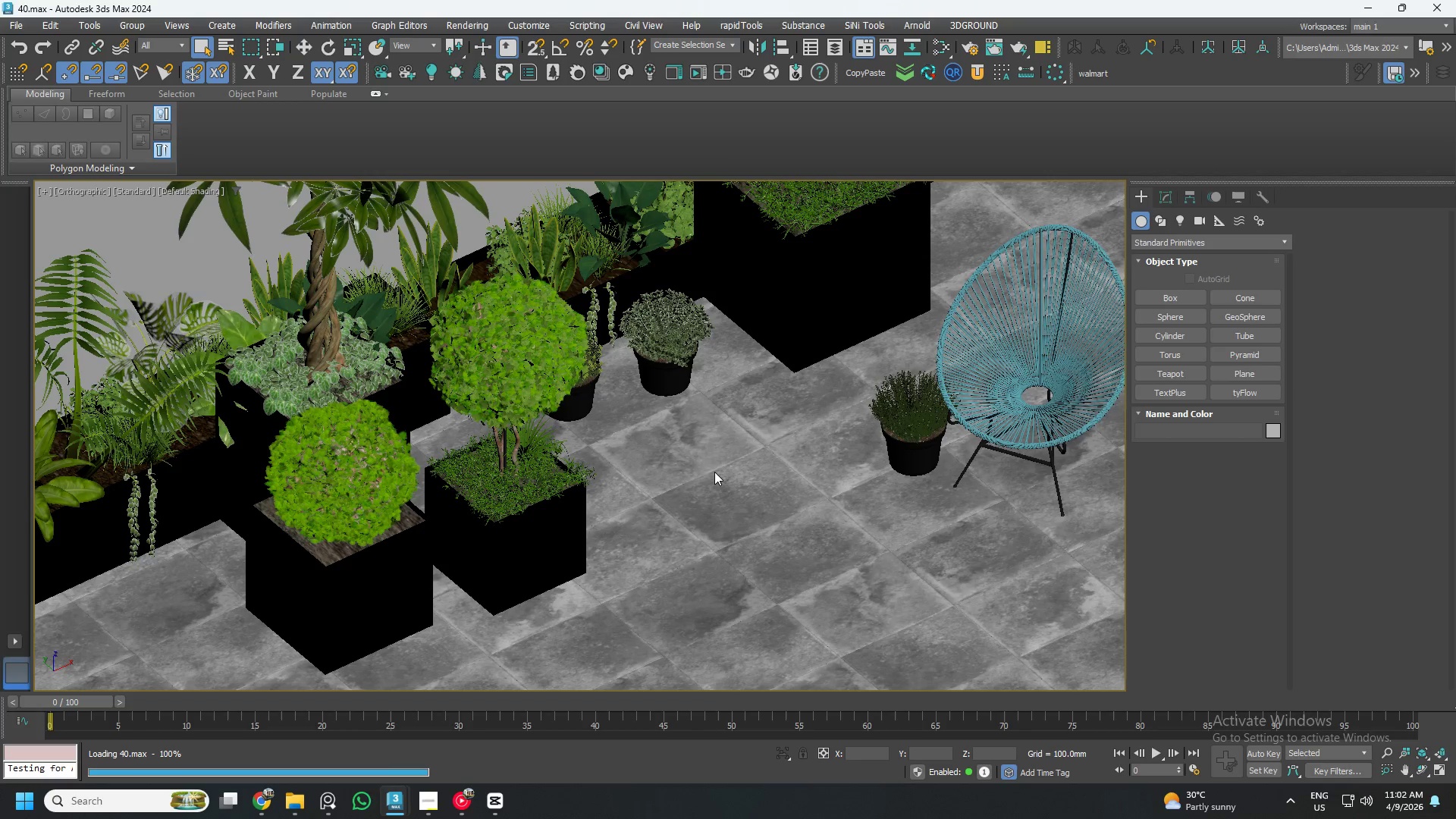 
wait(8.02)
 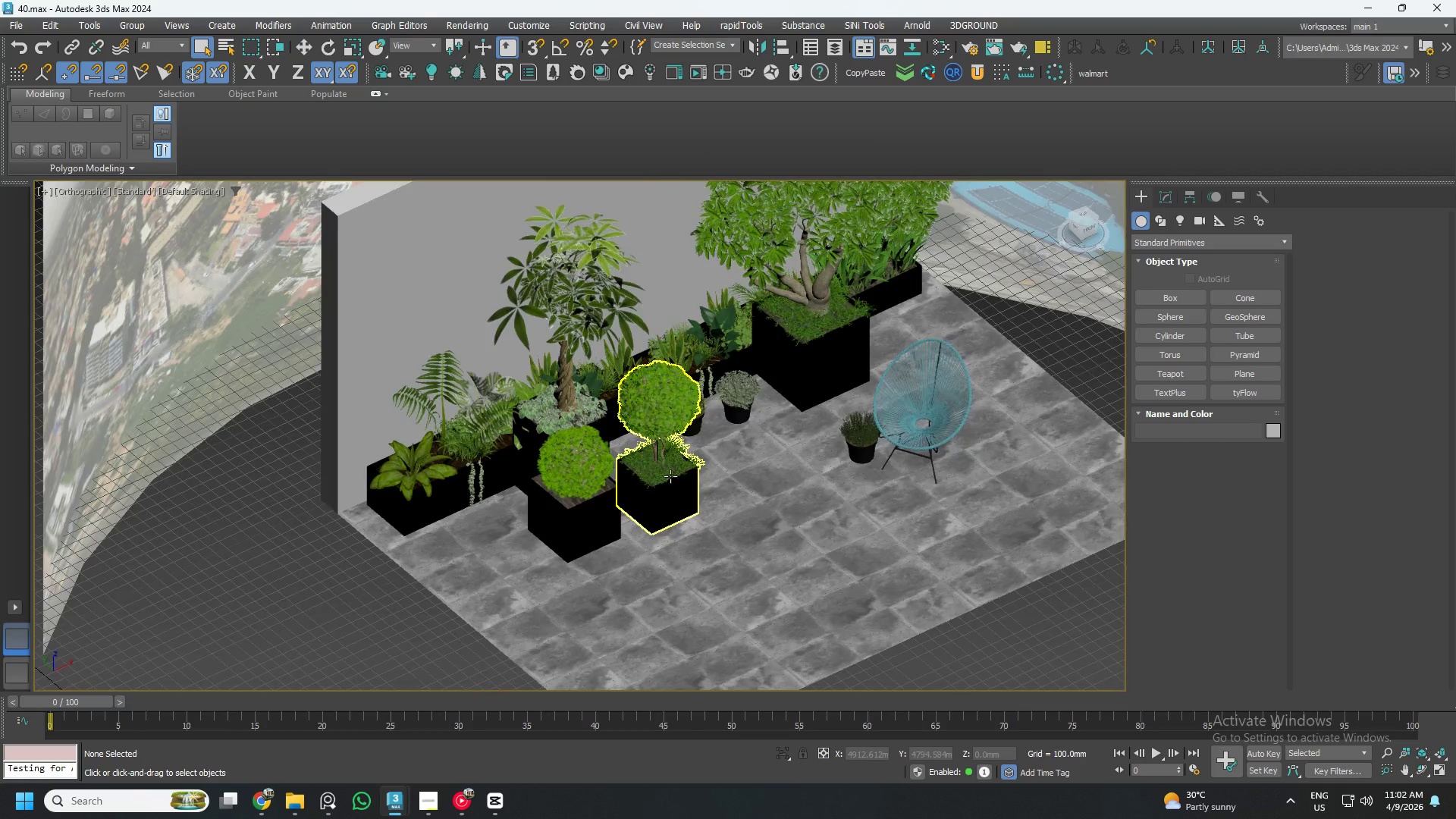 
left_click([670, 476])
 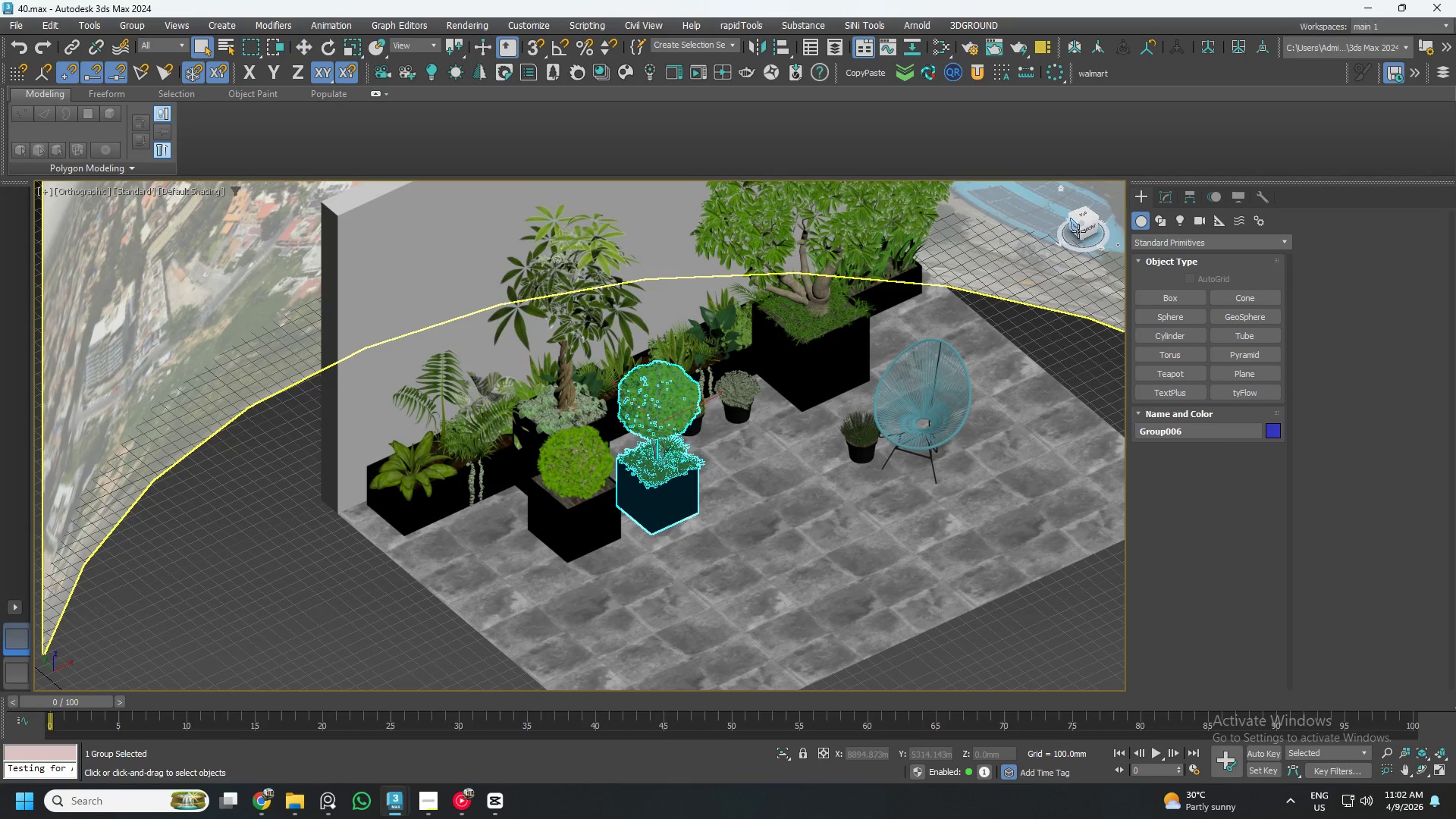 
scroll: coordinate [670, 476], scroll_direction: down, amount: 2.0
 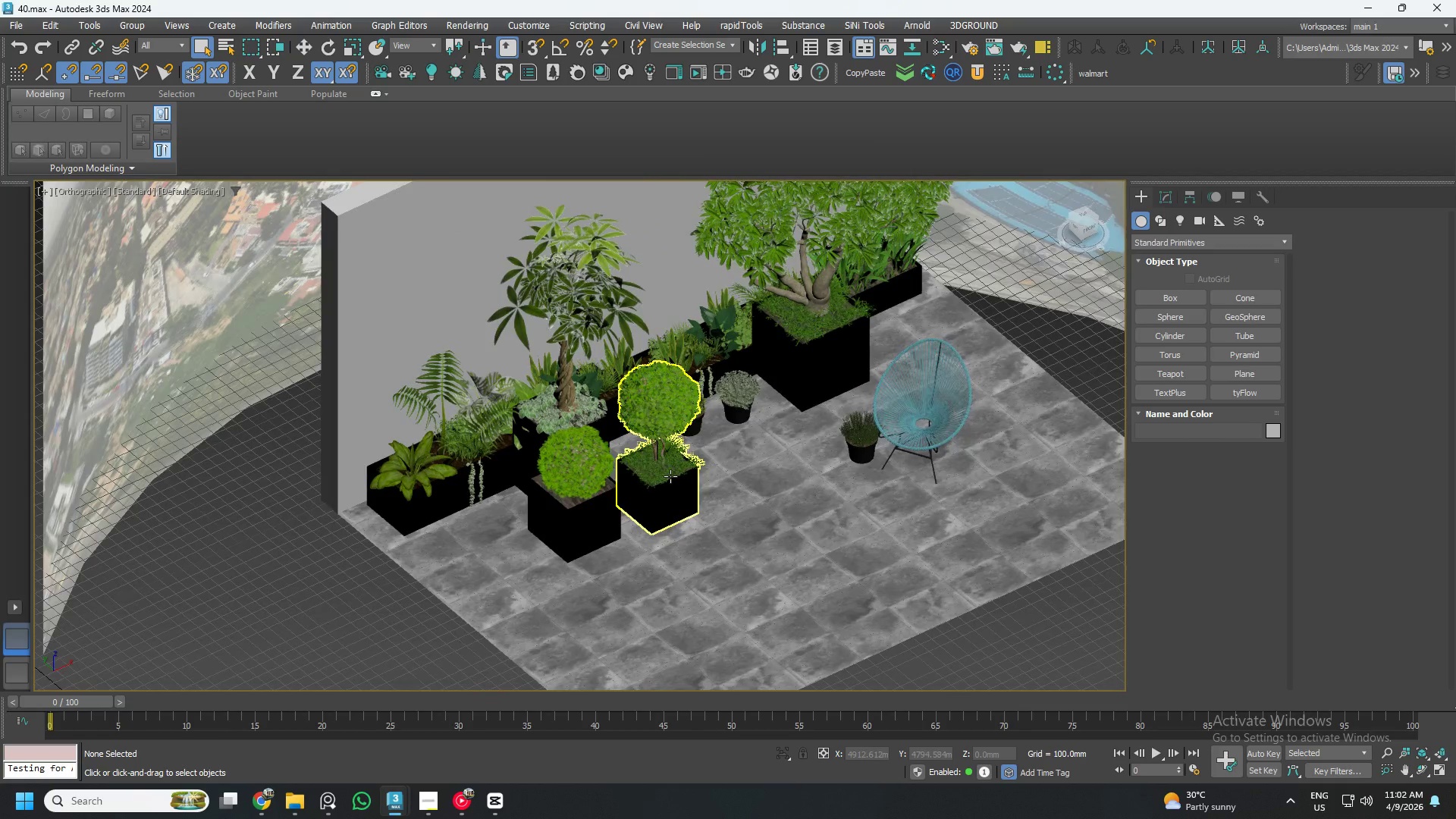 
left_click([1087, 231])
 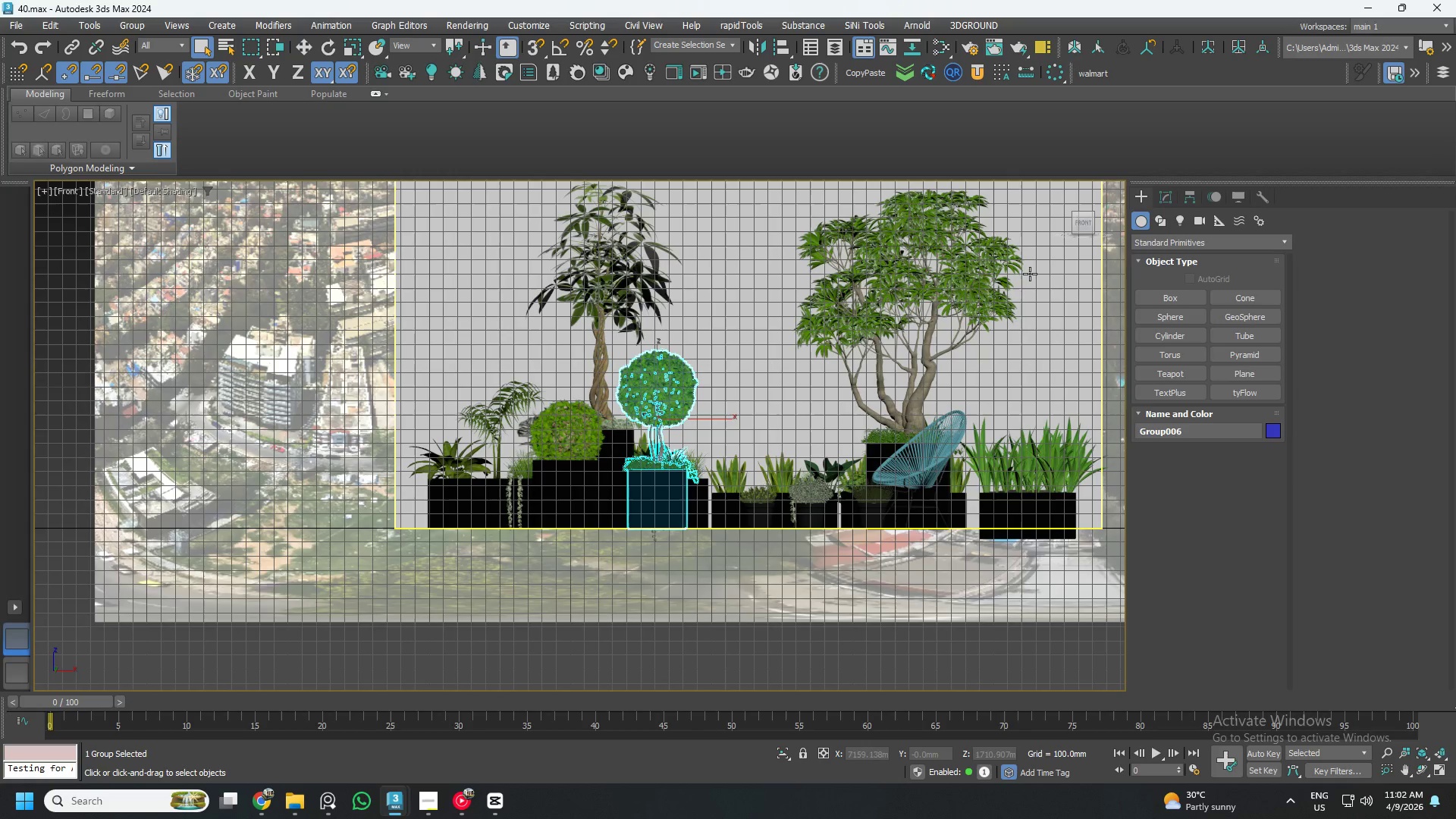 
left_click_drag(start_coordinate=[1078, 224], to_coordinate=[1094, 252])
 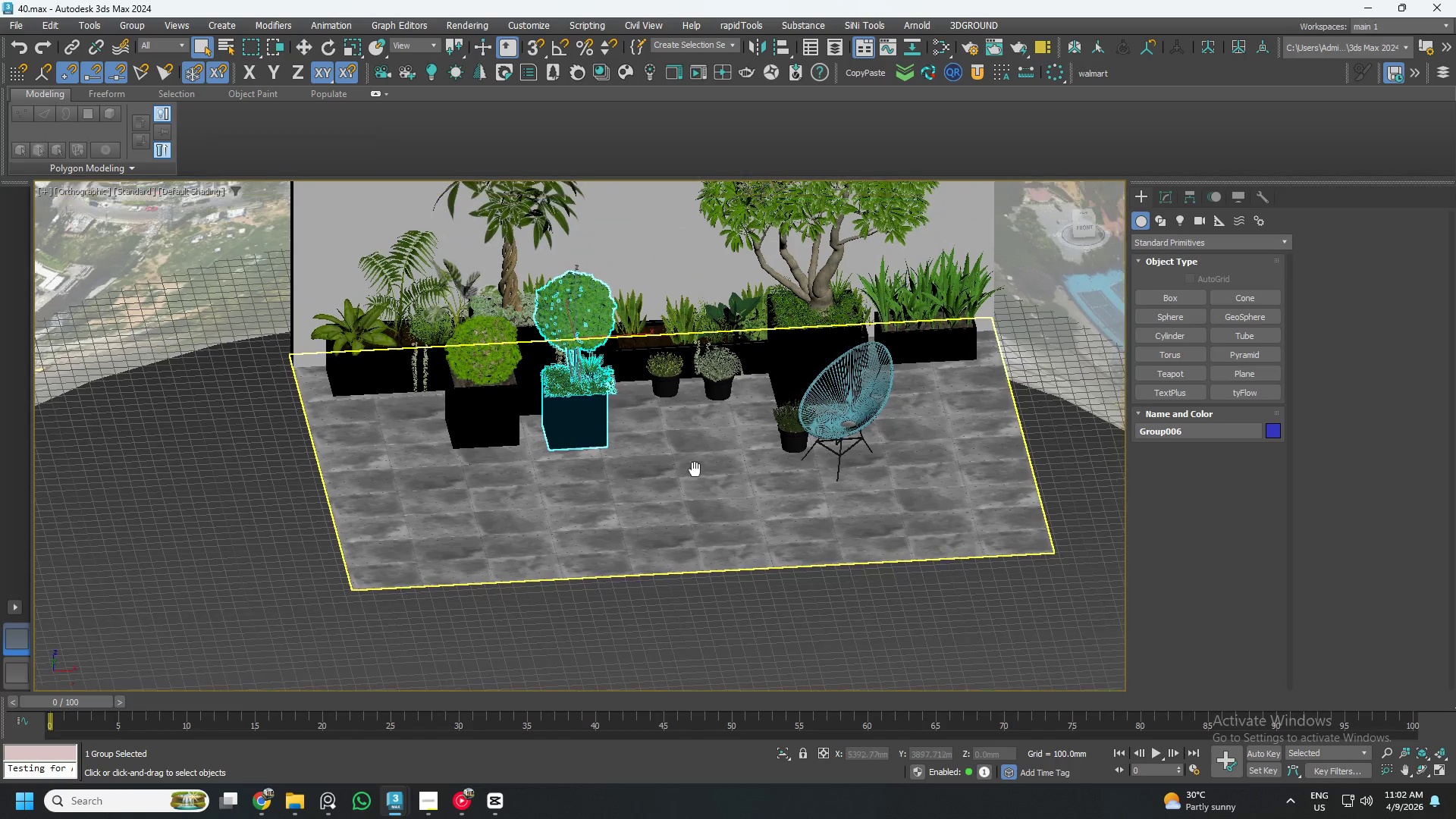 
left_click([730, 400])
 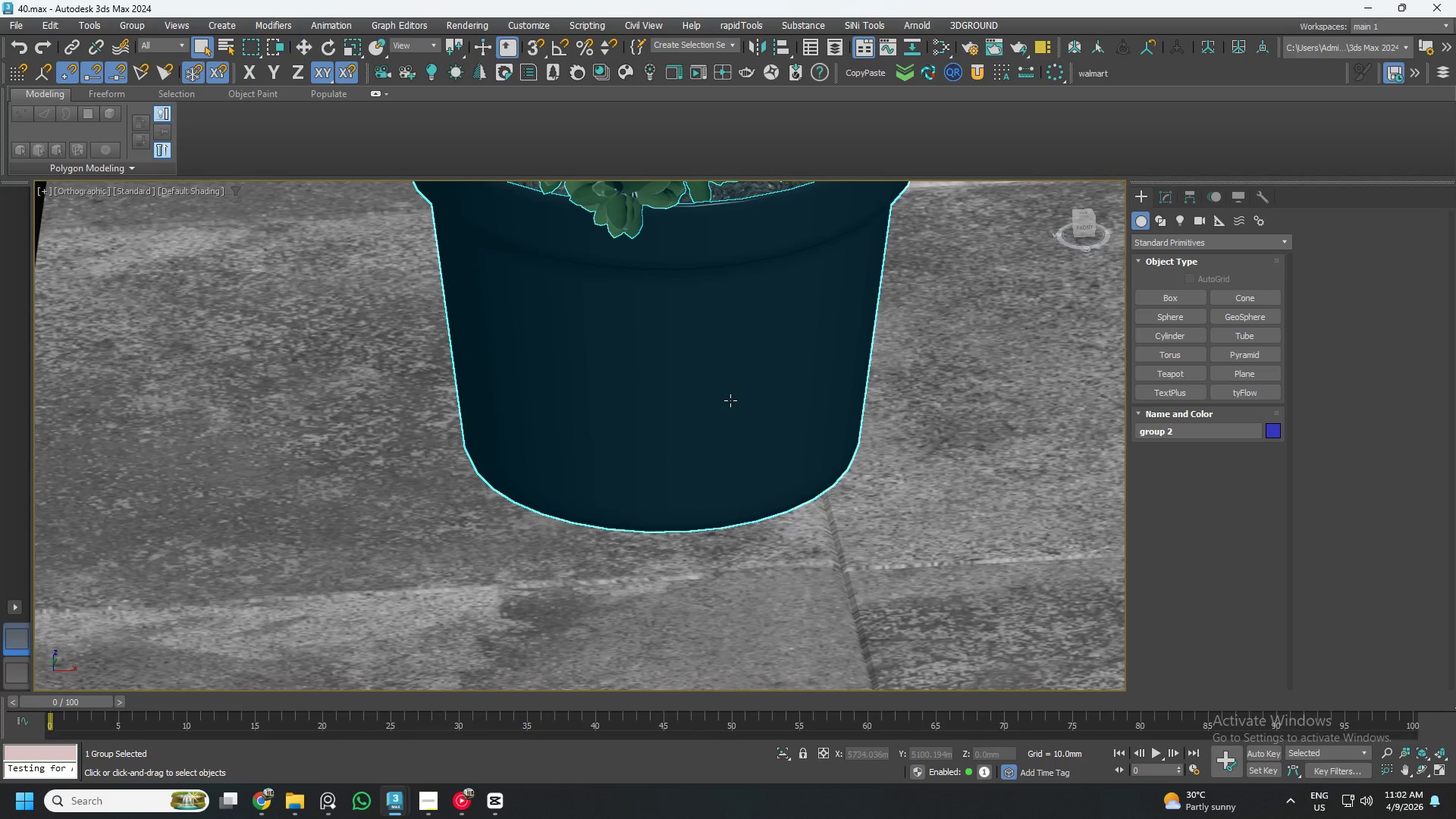 
scroll: coordinate [728, 400], scroll_direction: up, amount: 8.0
 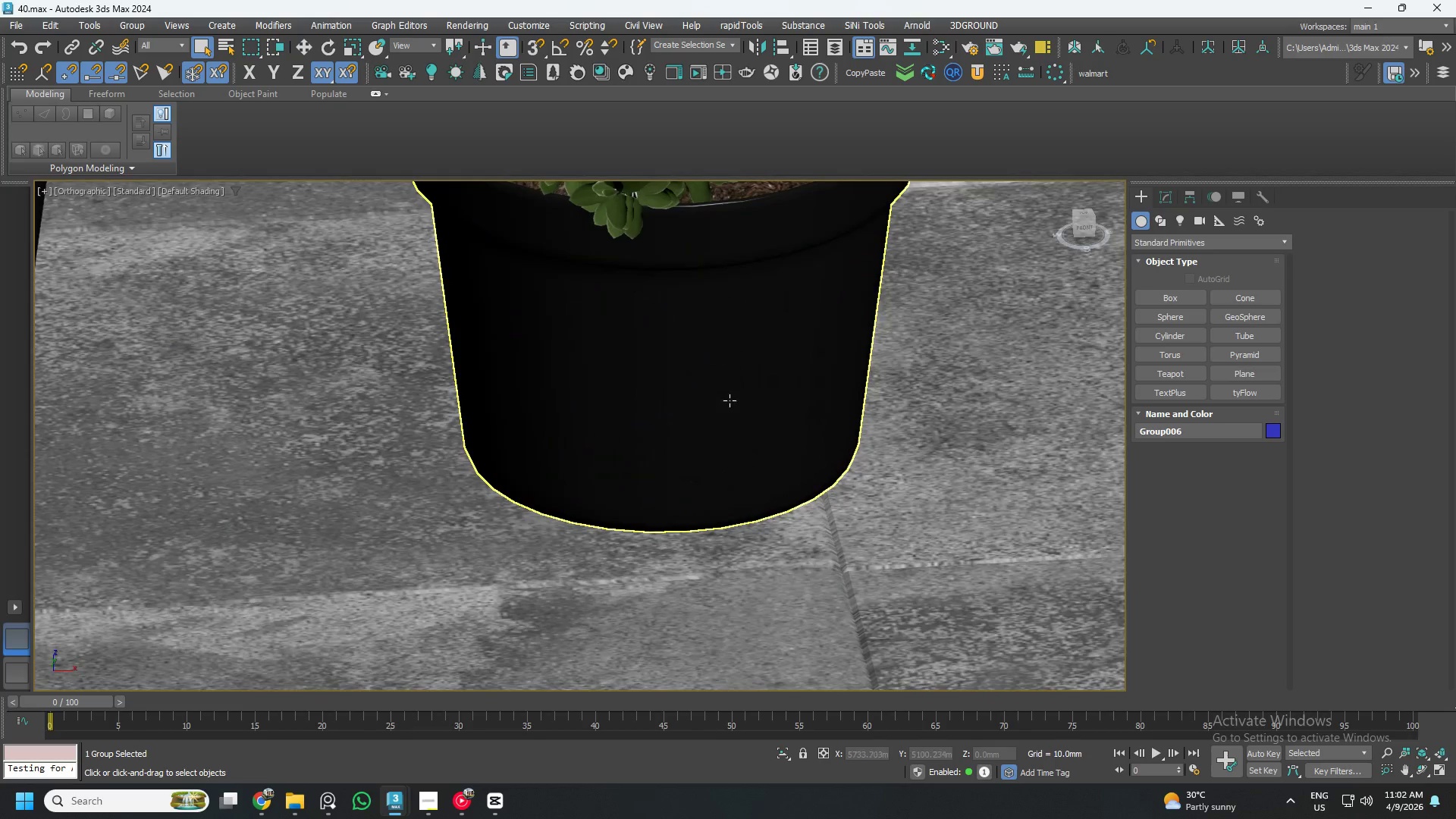 
scroll: coordinate [730, 400], scroll_direction: down, amount: 6.0
 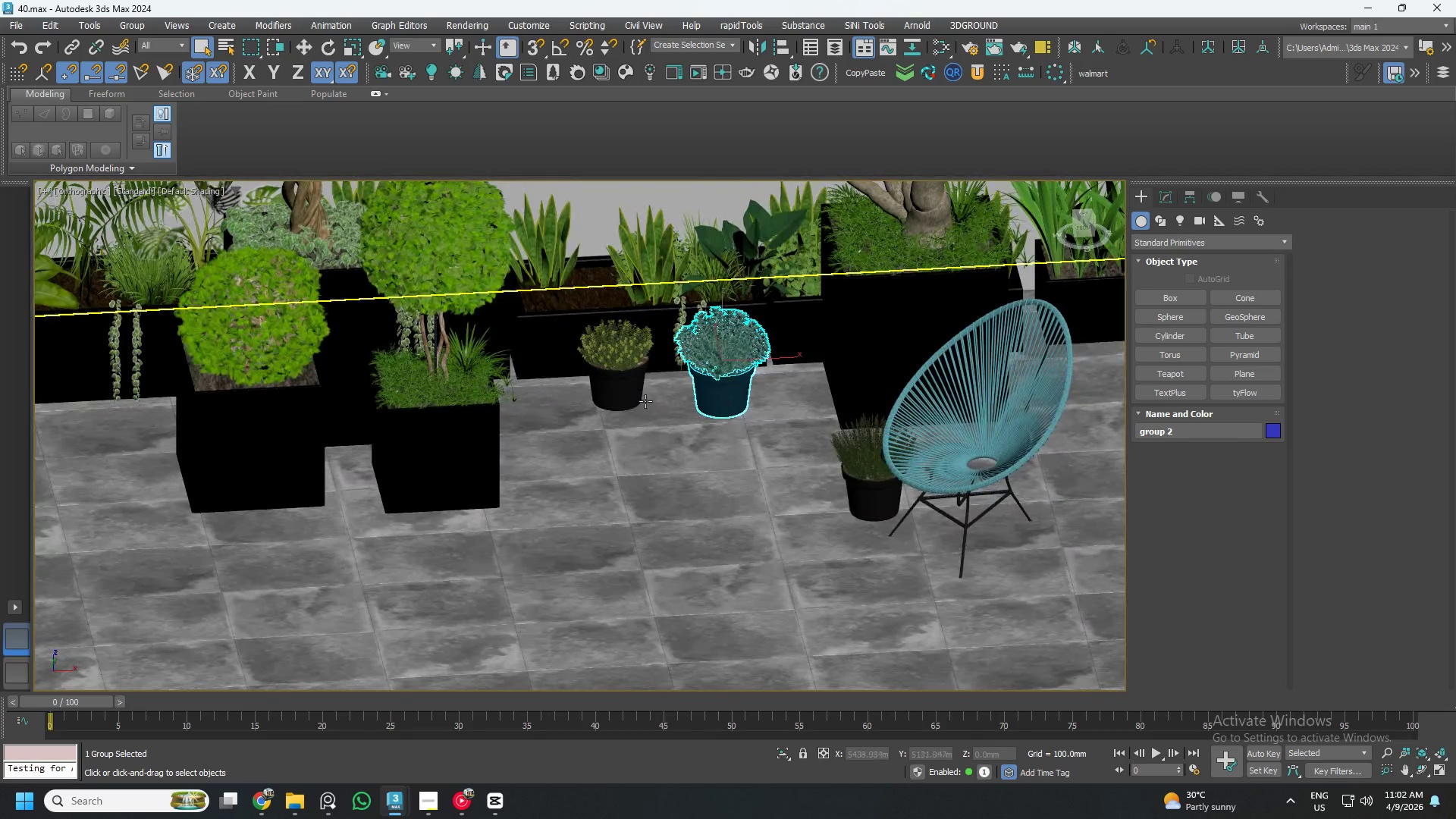 
left_click([635, 403])
 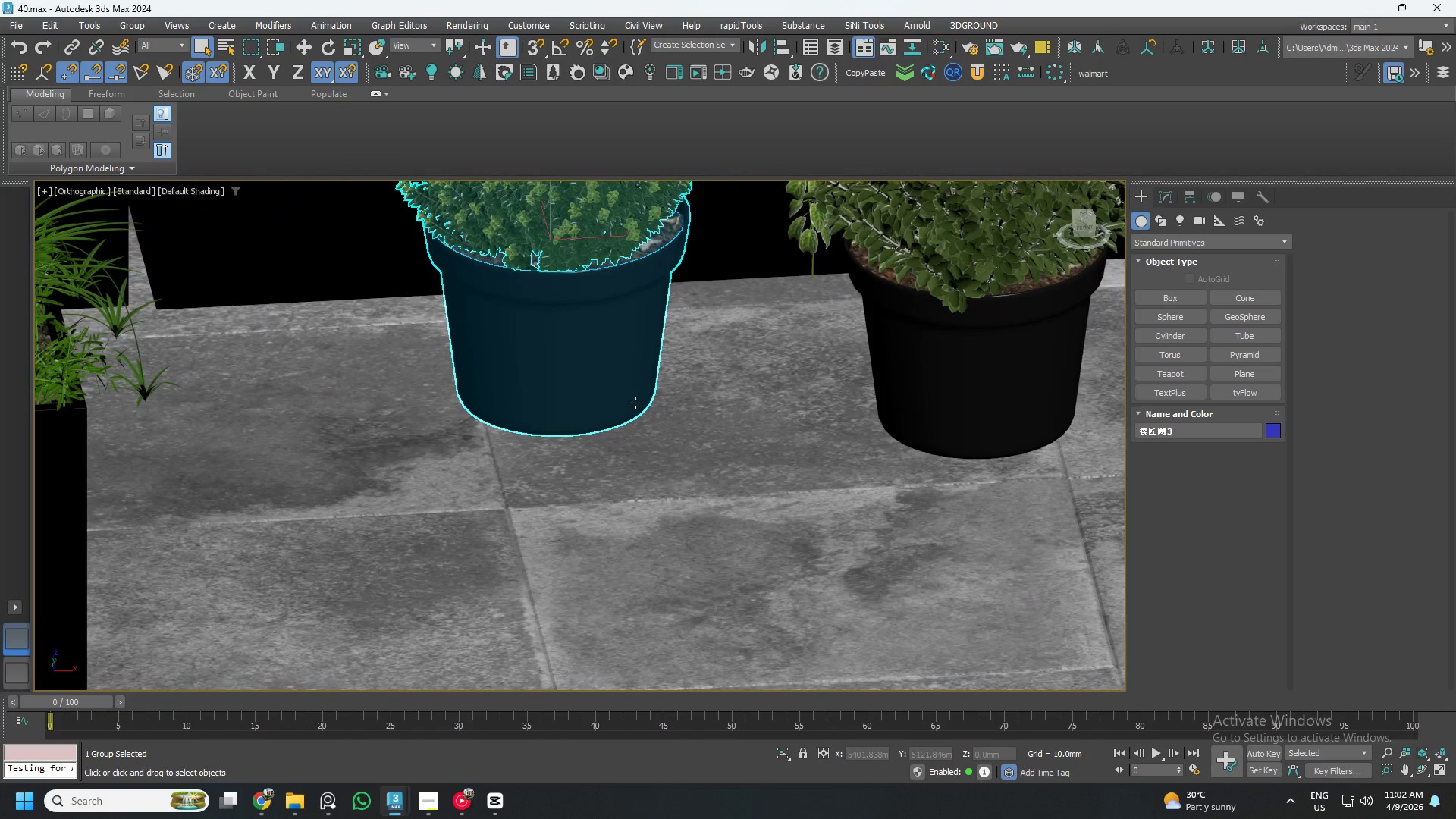 
scroll: coordinate [636, 403], scroll_direction: up, amount: 4.0
 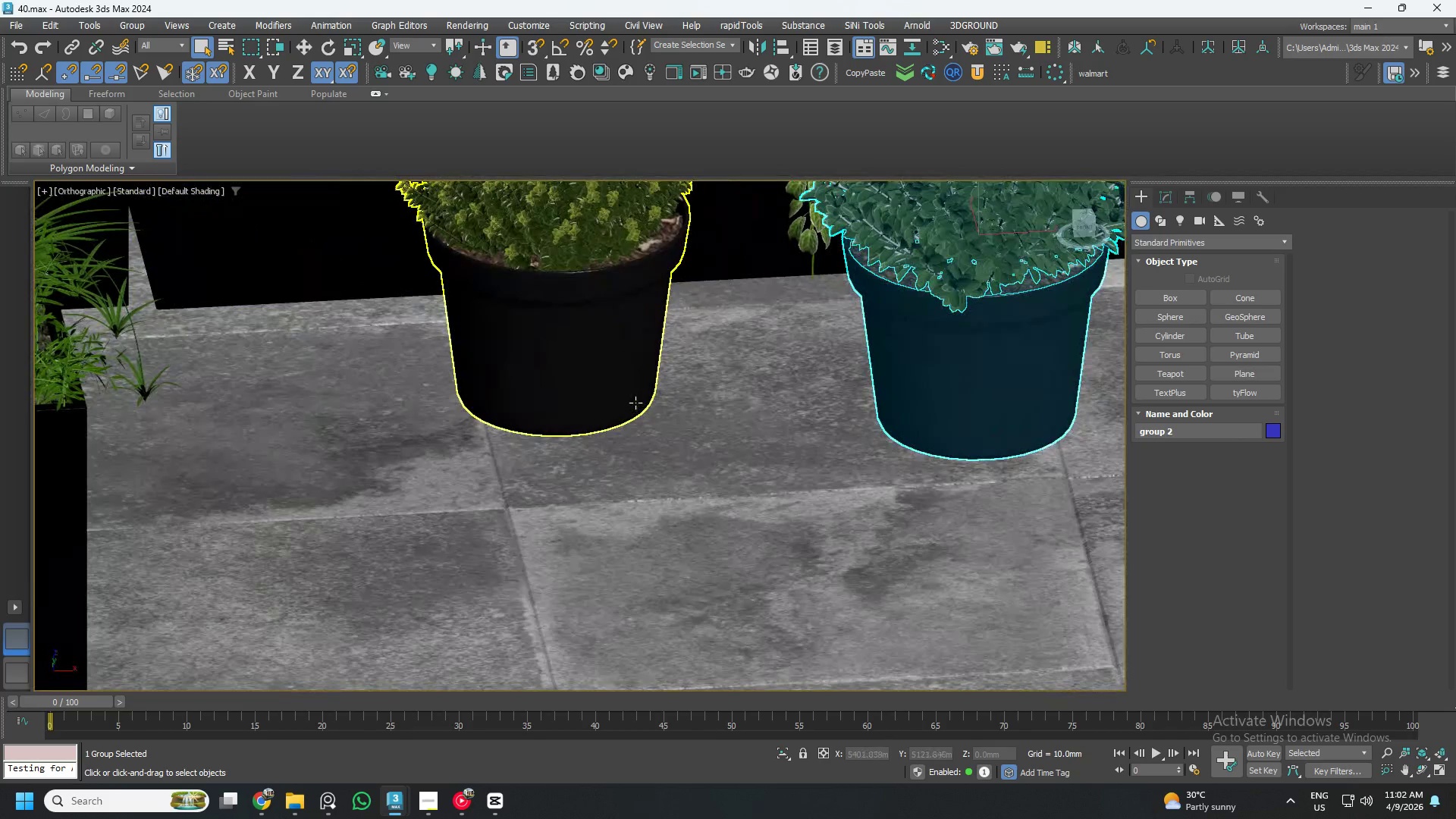 
scroll: coordinate [635, 403], scroll_direction: down, amount: 5.0
 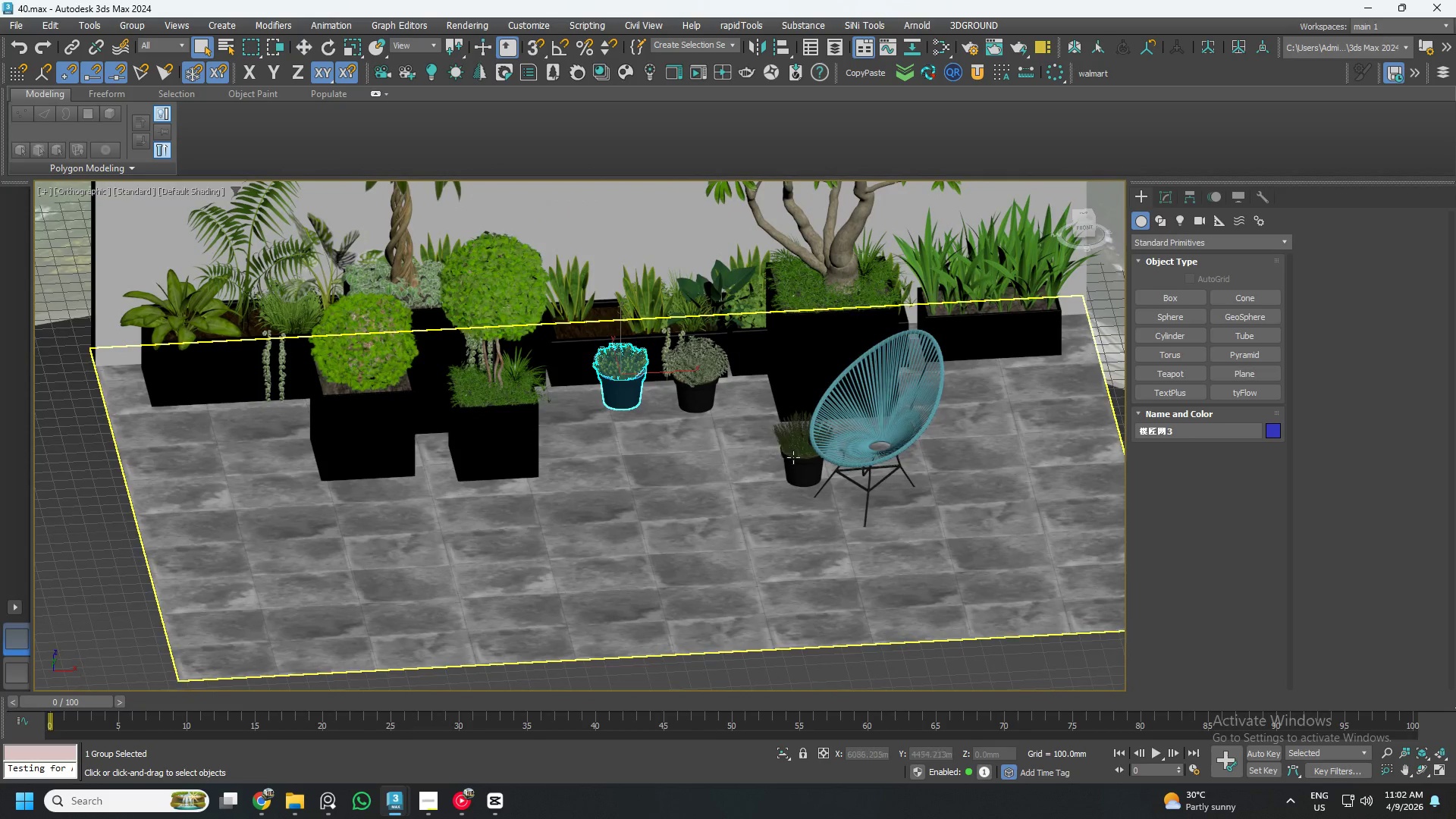 
left_click([805, 462])
 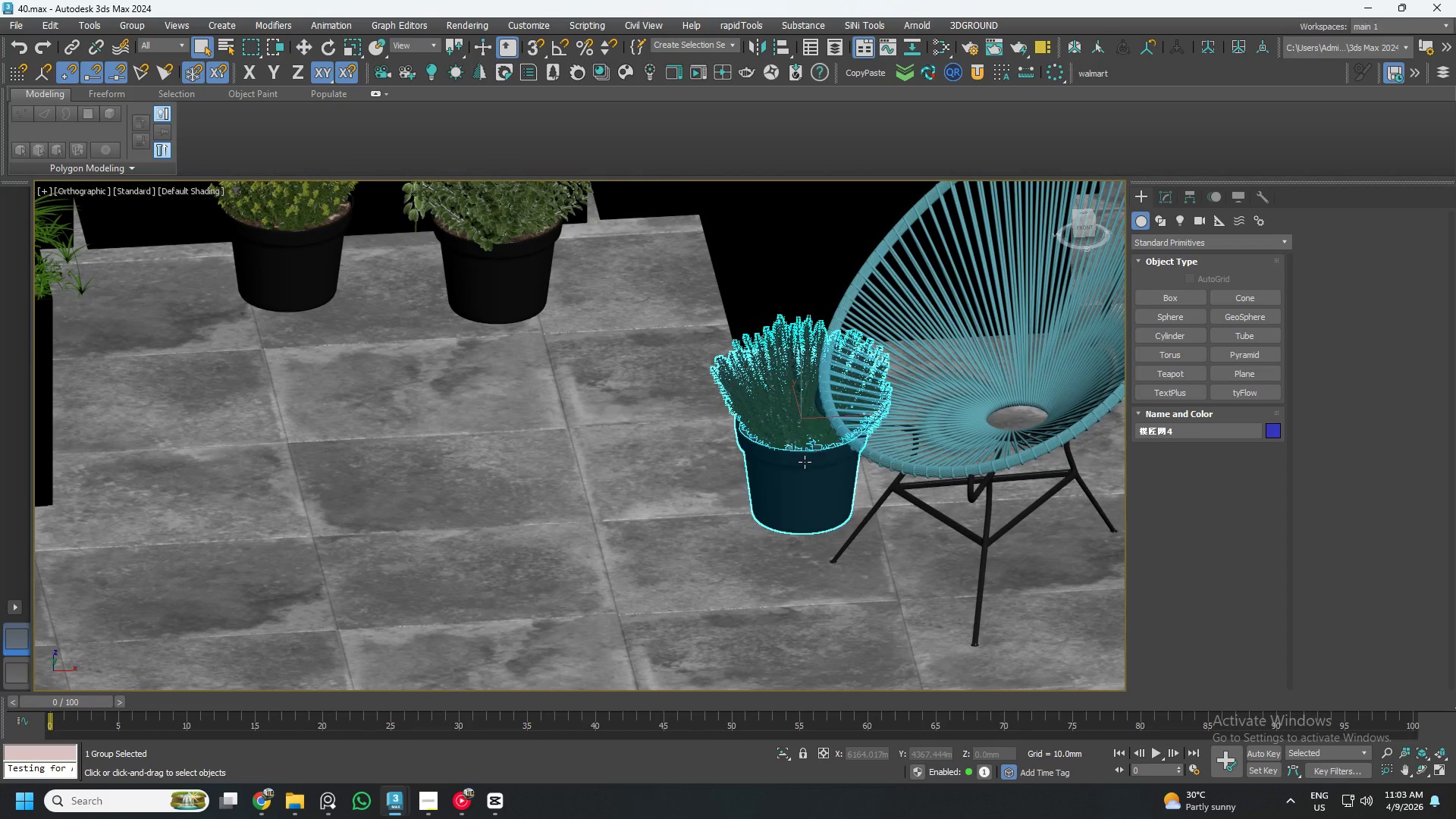 
scroll: coordinate [805, 462], scroll_direction: up, amount: 3.0
 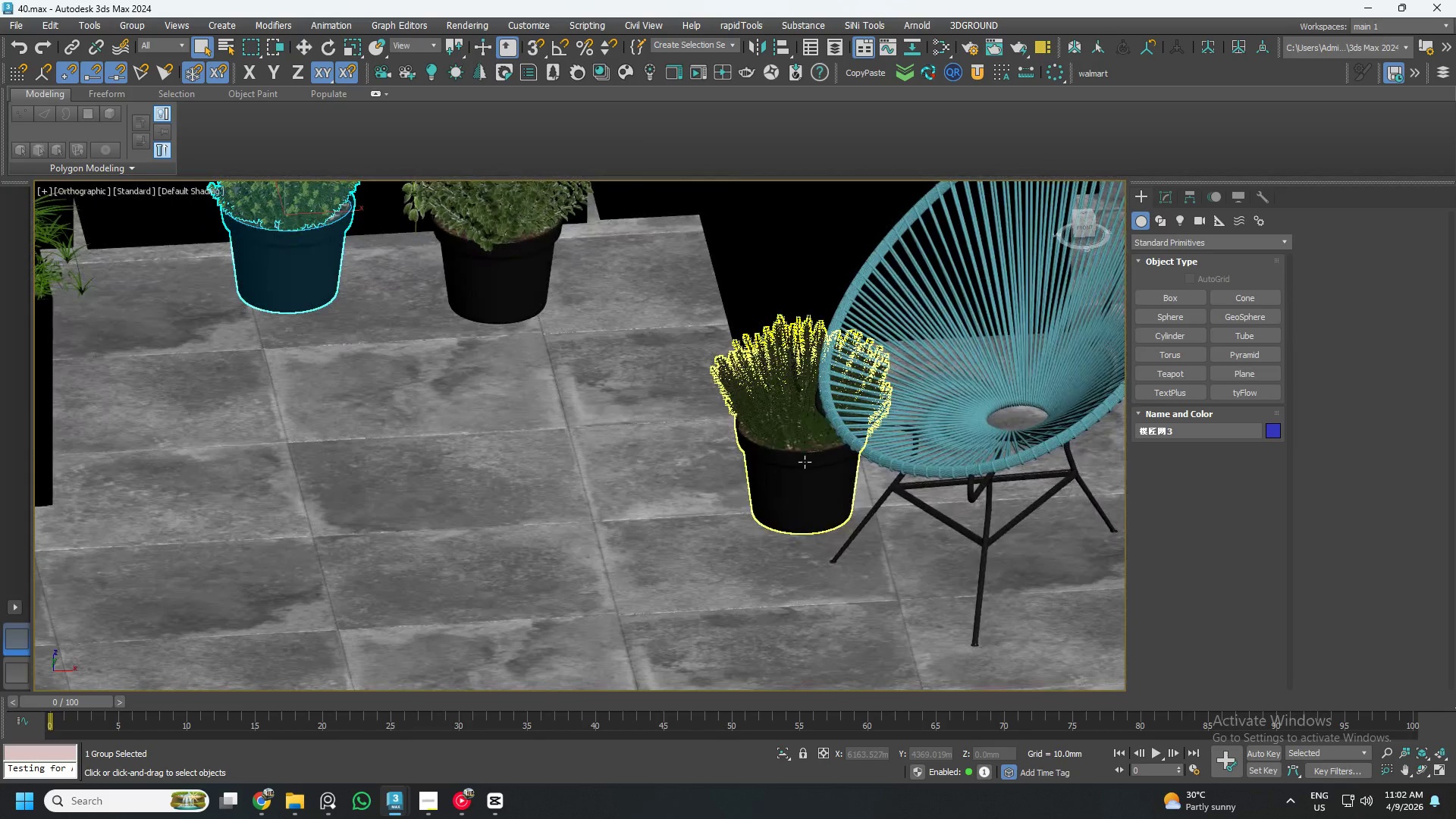 
scroll: coordinate [730, 422], scroll_direction: down, amount: 5.0
 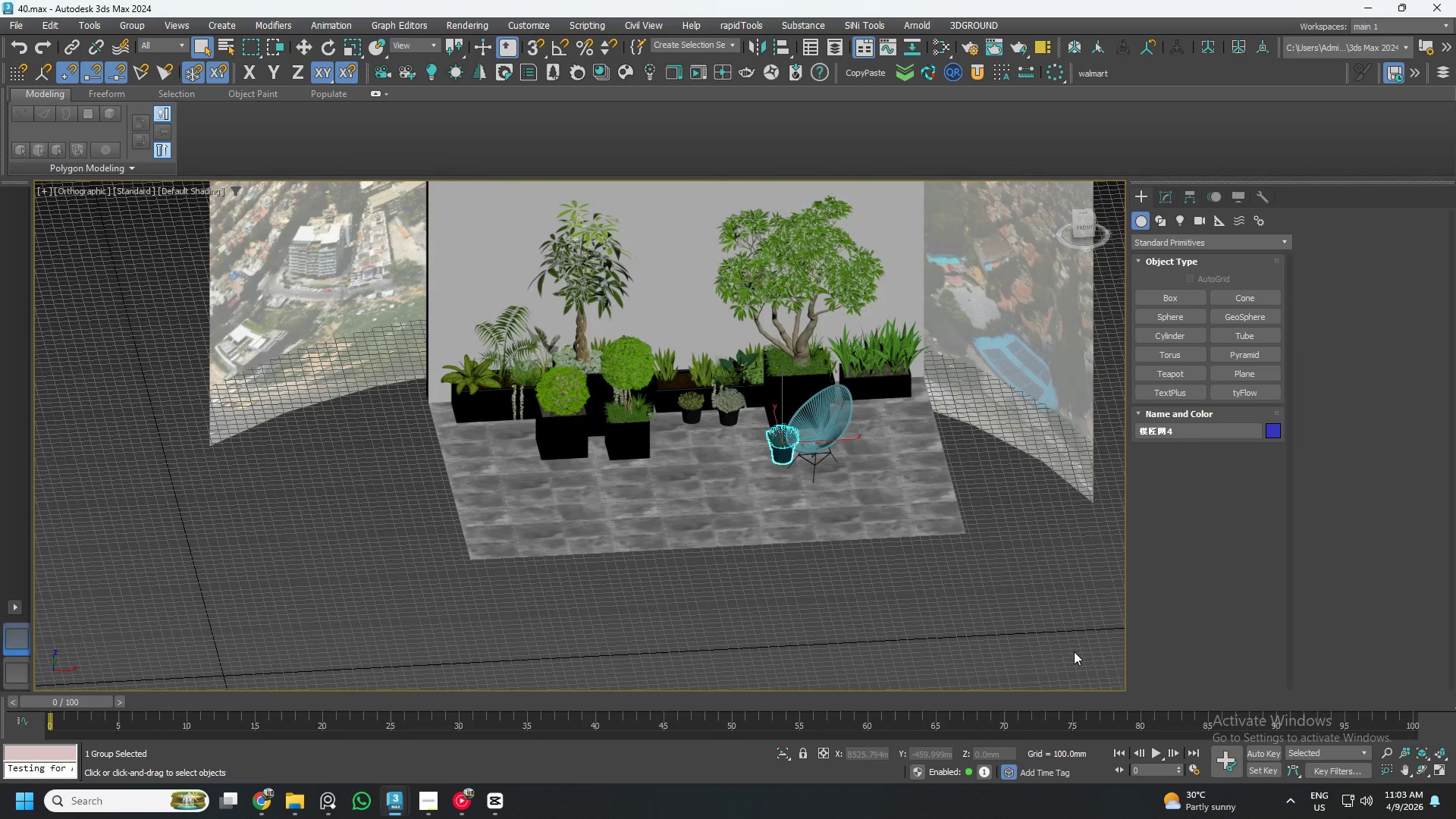 
left_click_drag(start_coordinate=[1062, 652], to_coordinate=[360, 180])
 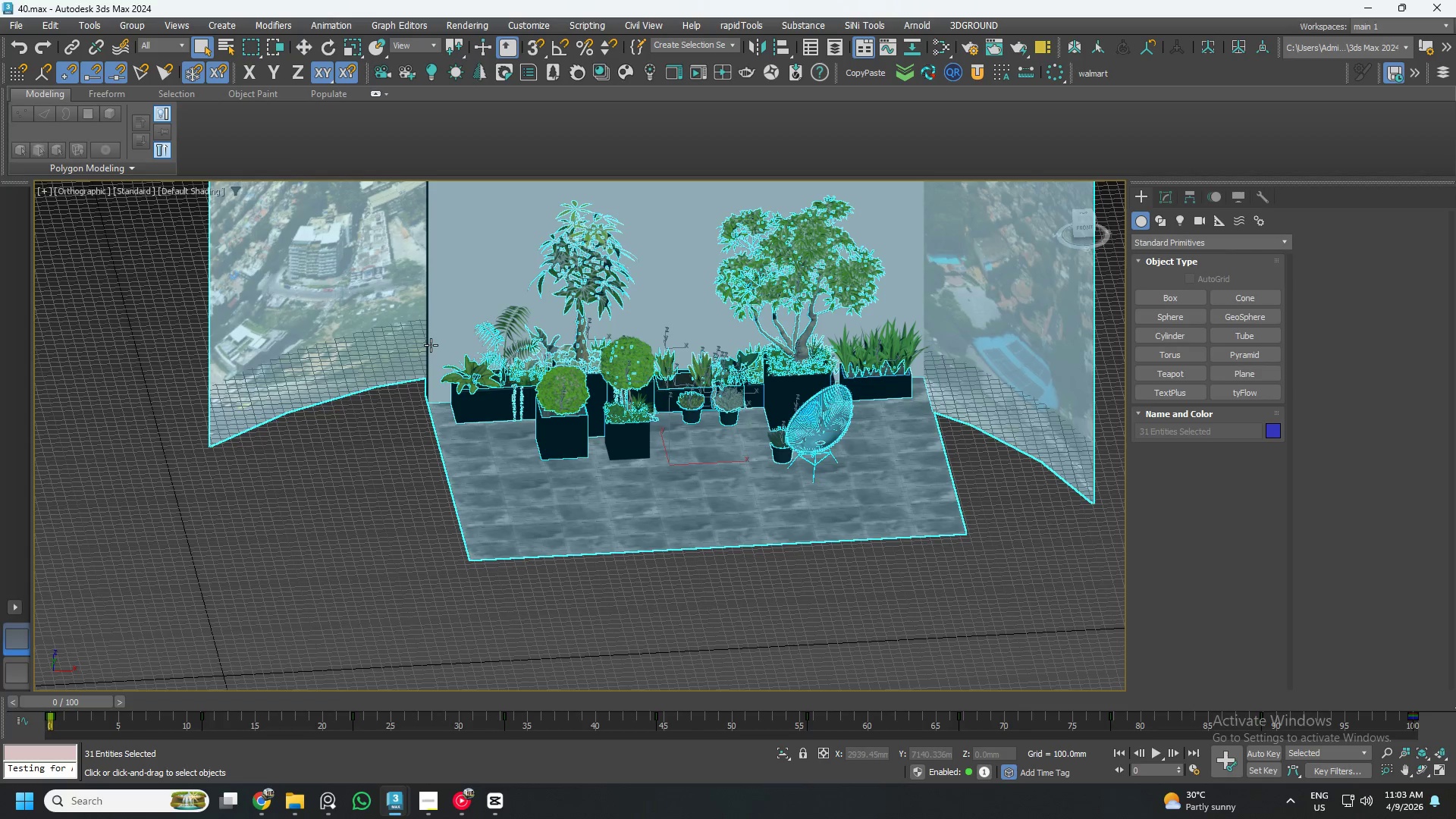 
scroll: coordinate [449, 359], scroll_direction: down, amount: 1.0
 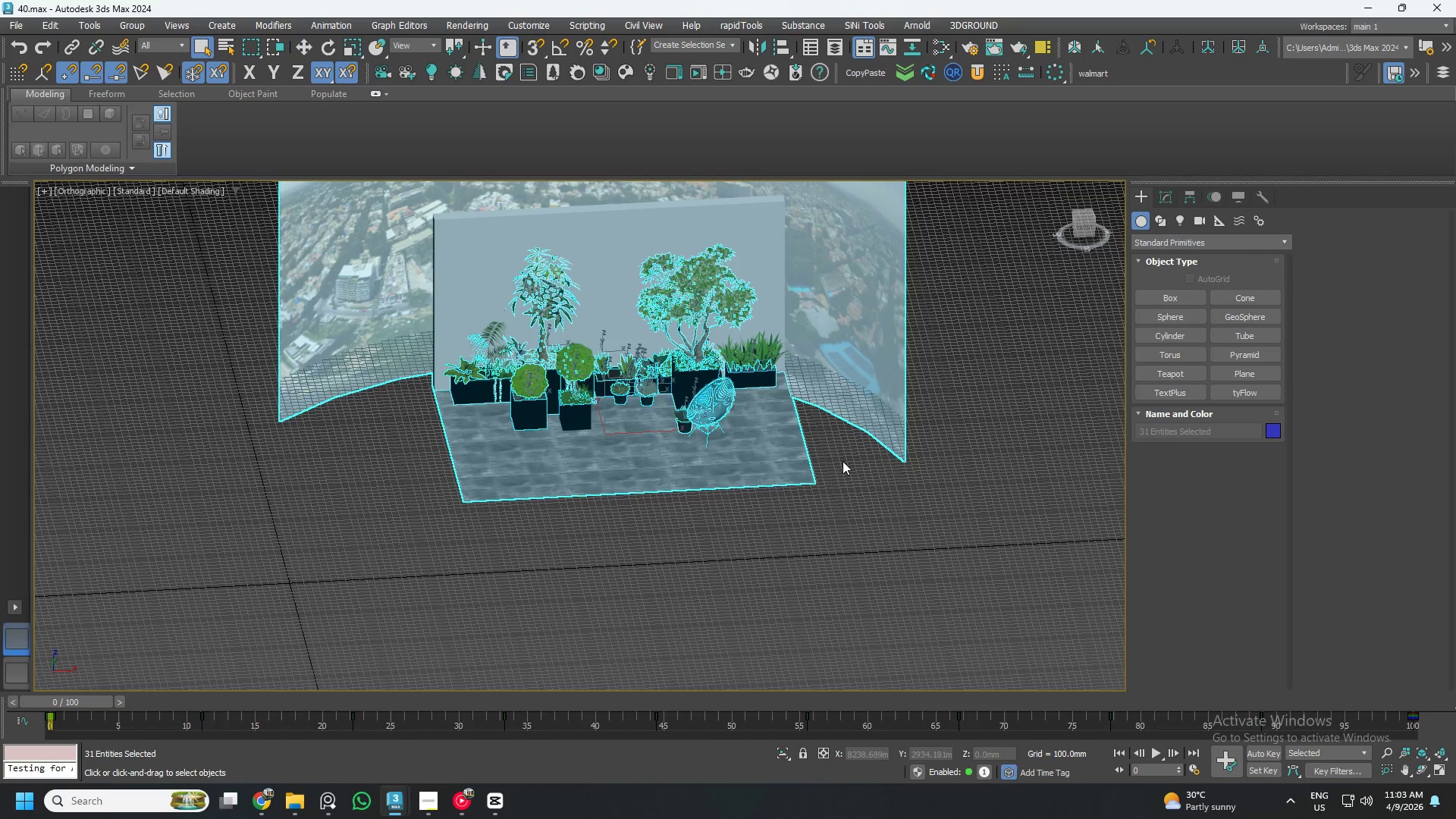 
hold_key(key=AltLeft, duration=1.5)
left_click([736, 458])
 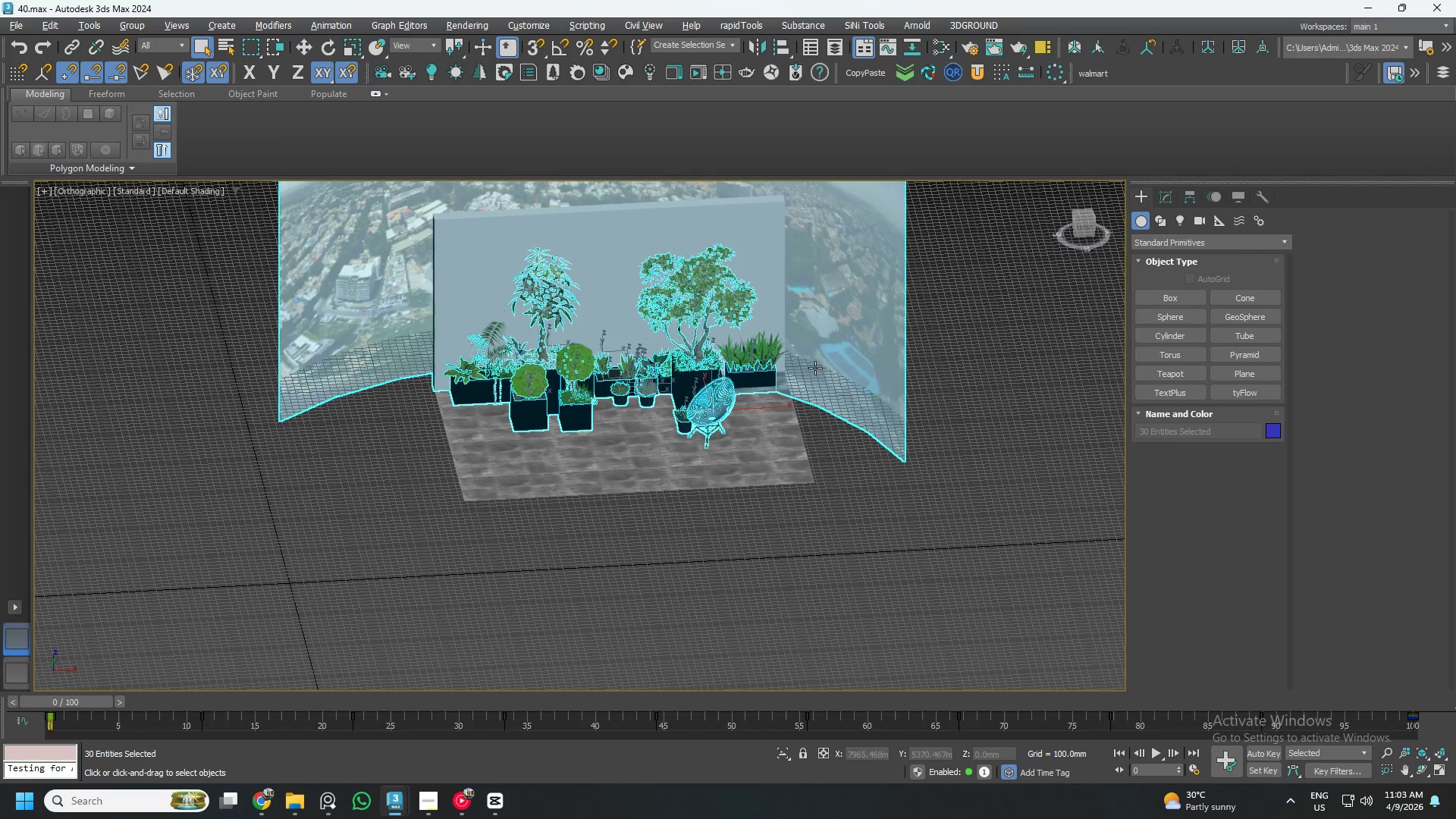 
left_click([833, 326])
 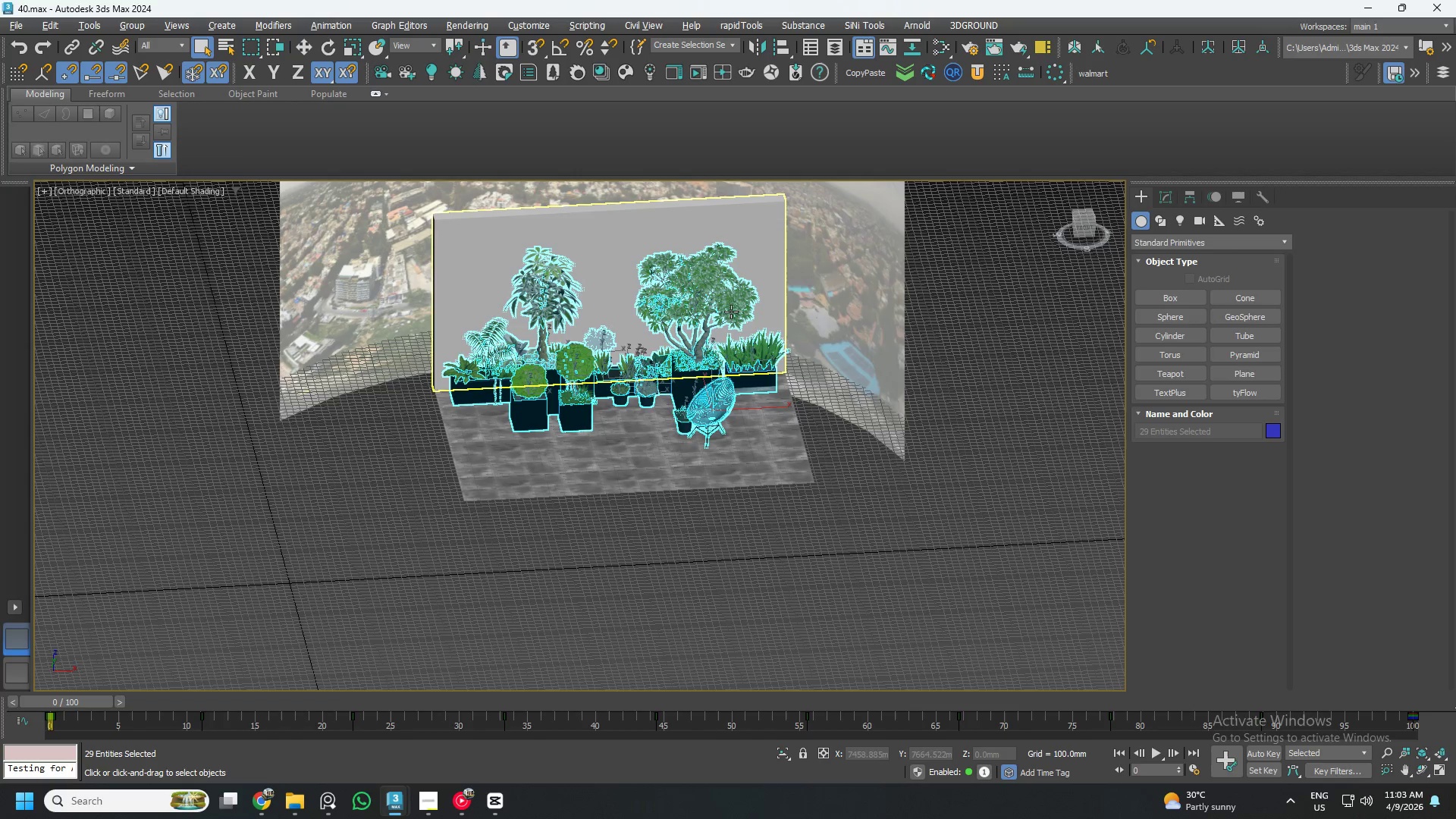 
hold_key(key=AltLeft, duration=0.91)
 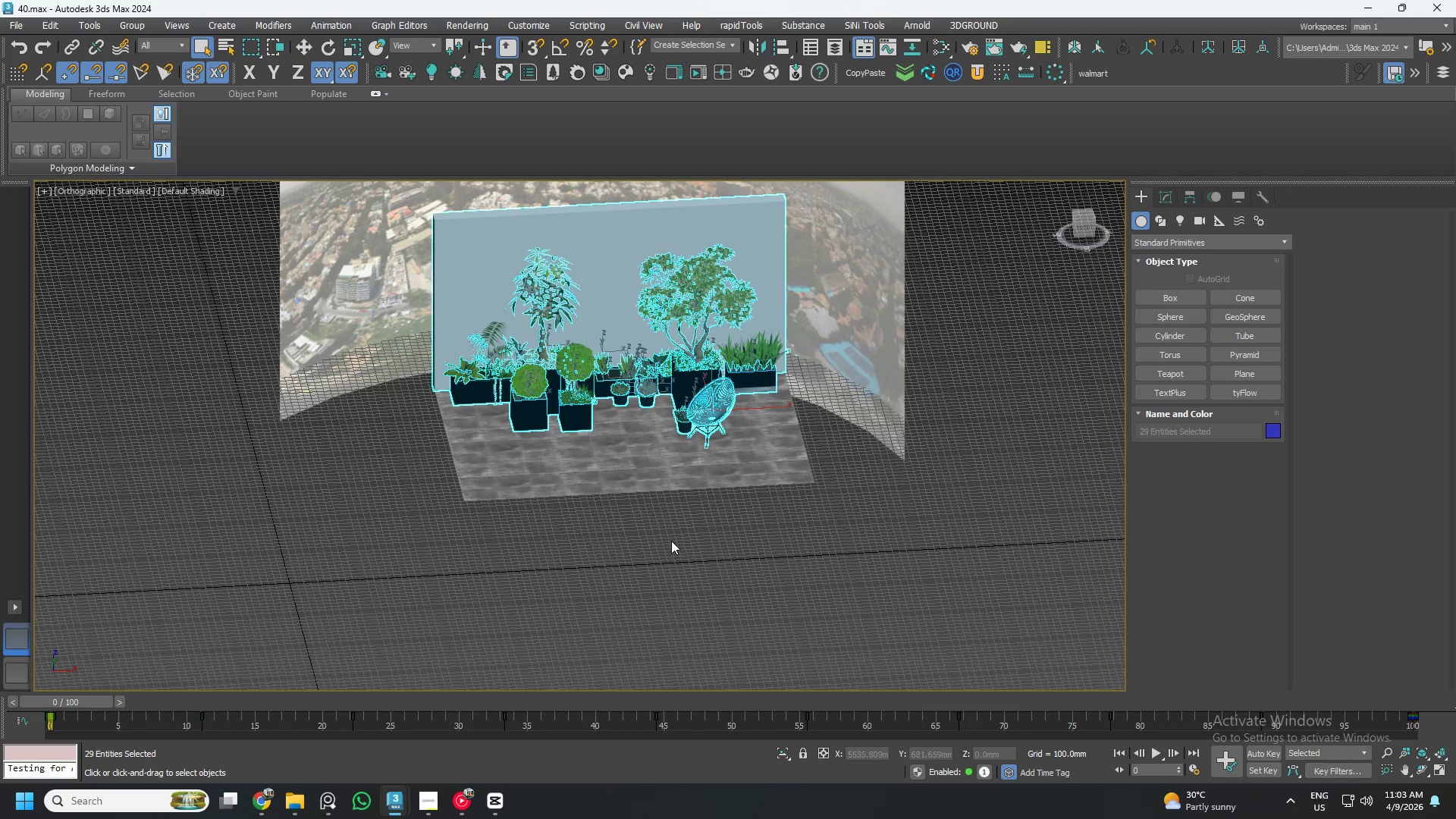 
hold_key(key=AltLeft, duration=1.51)
 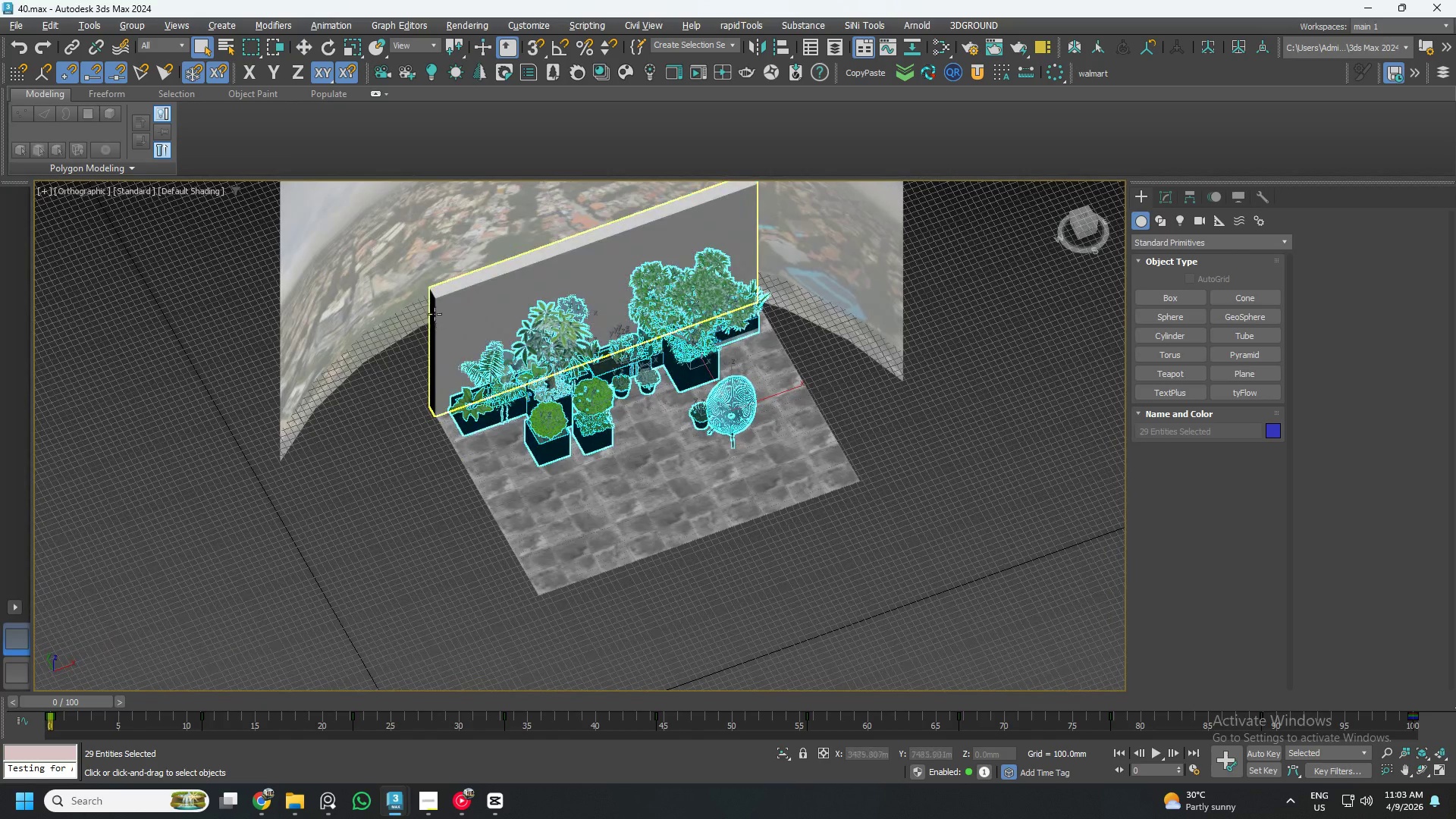 
key(Alt+AltLeft)
 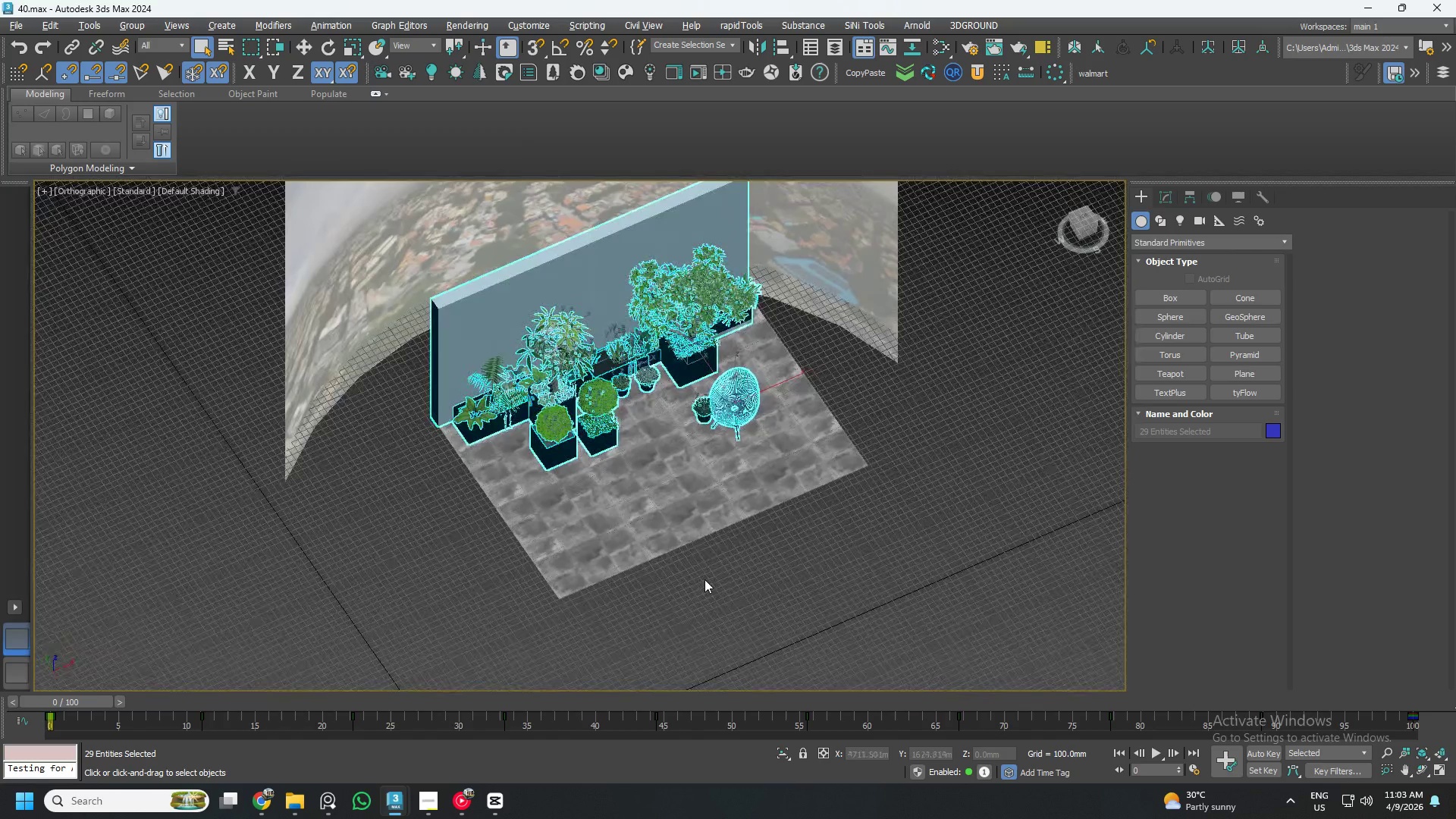 
key(Alt+AltLeft)
 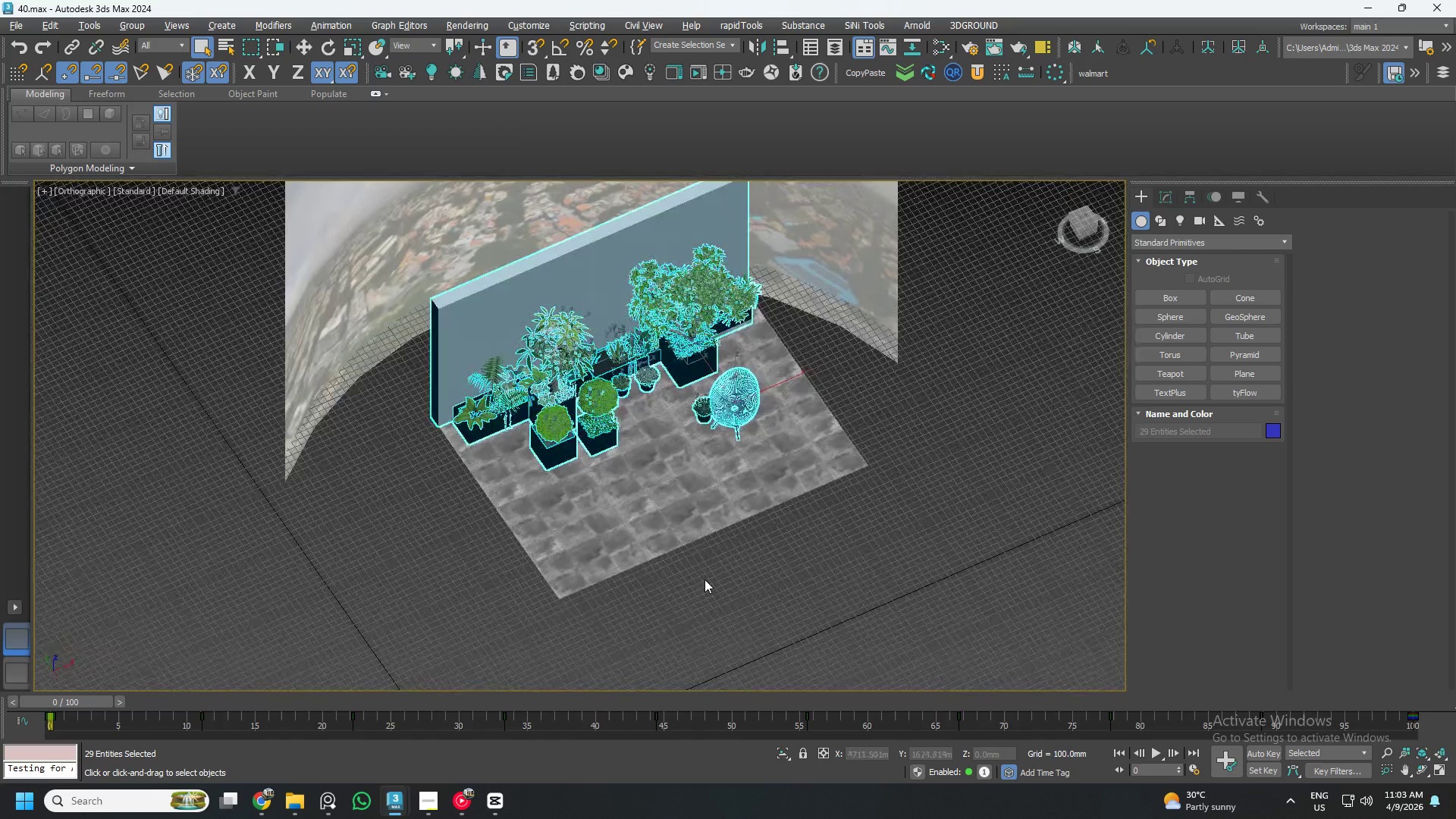 
key(Alt+AltLeft)
 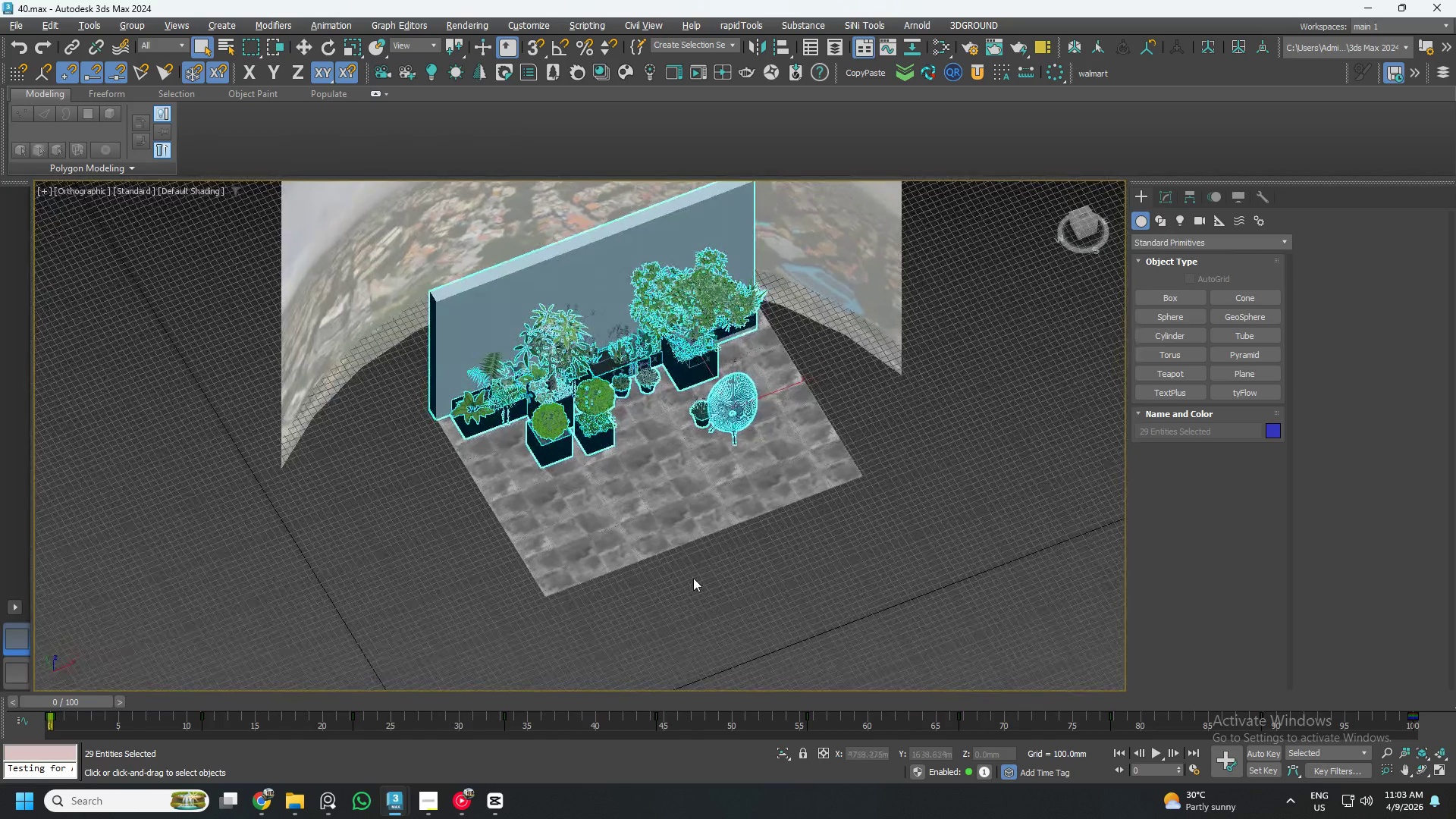 
key(Alt+AltLeft)
 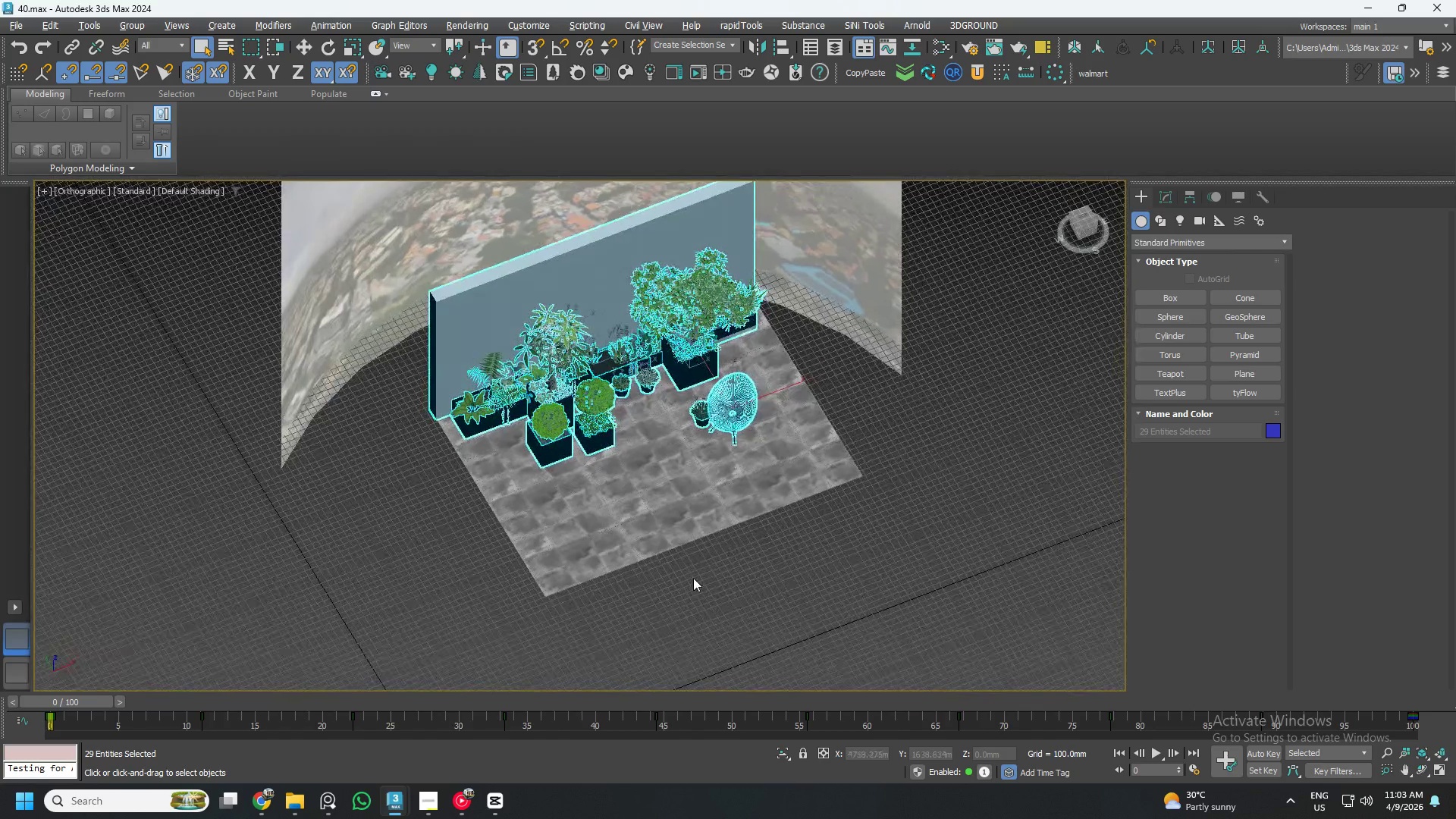 
key(Alt+AltLeft)
 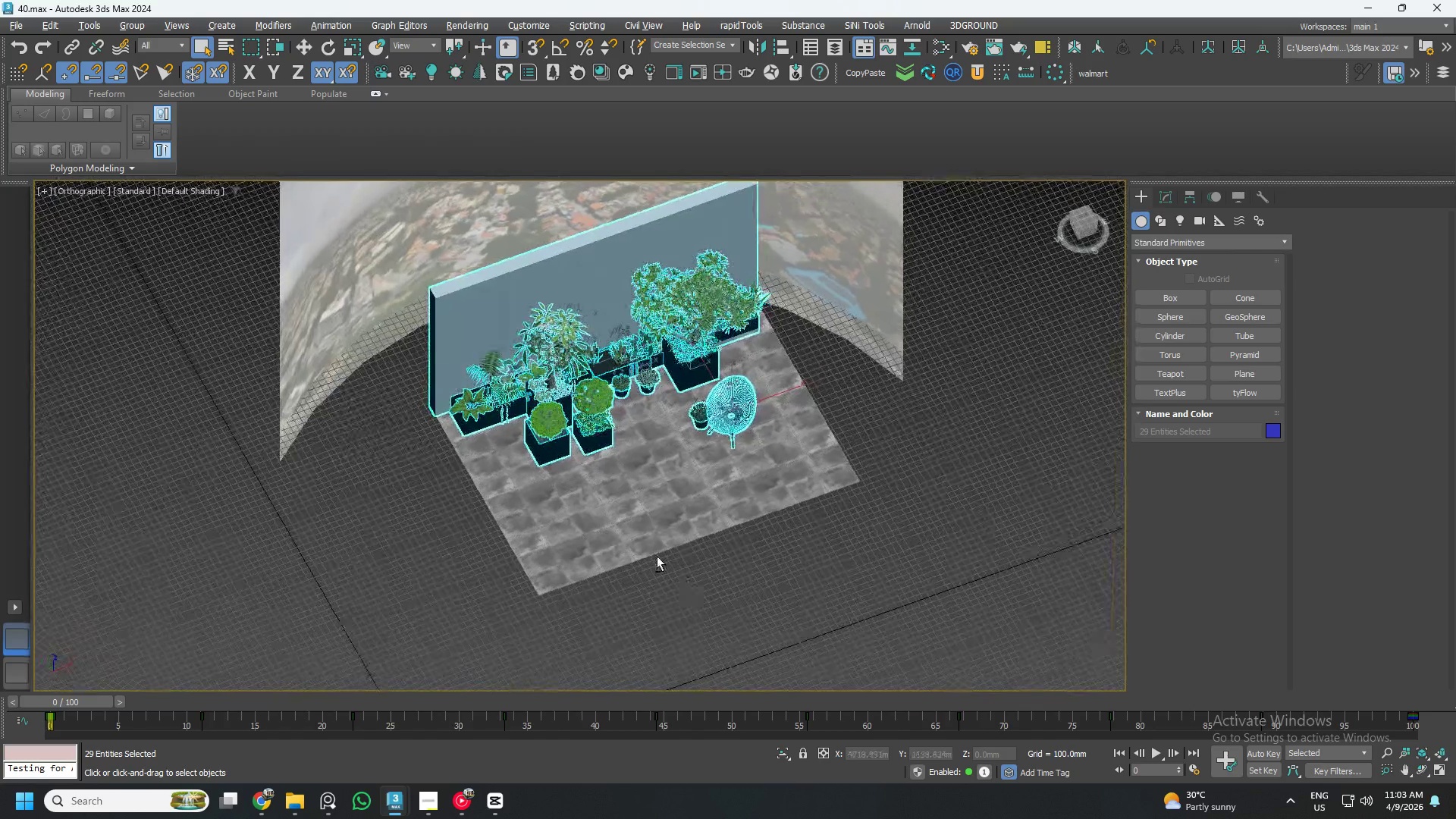 
key(Alt+AltLeft)
 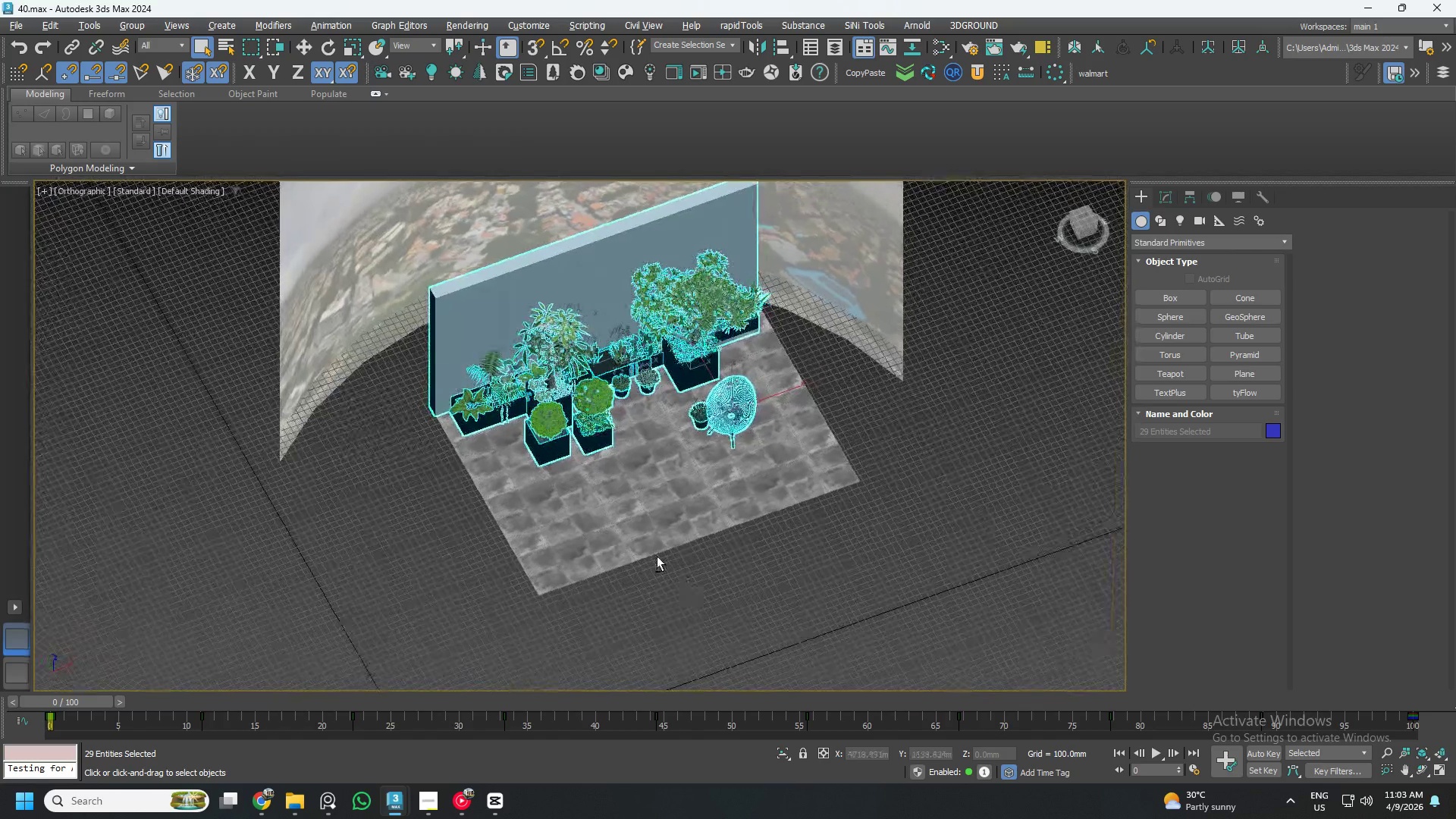 
key(Alt+AltLeft)
 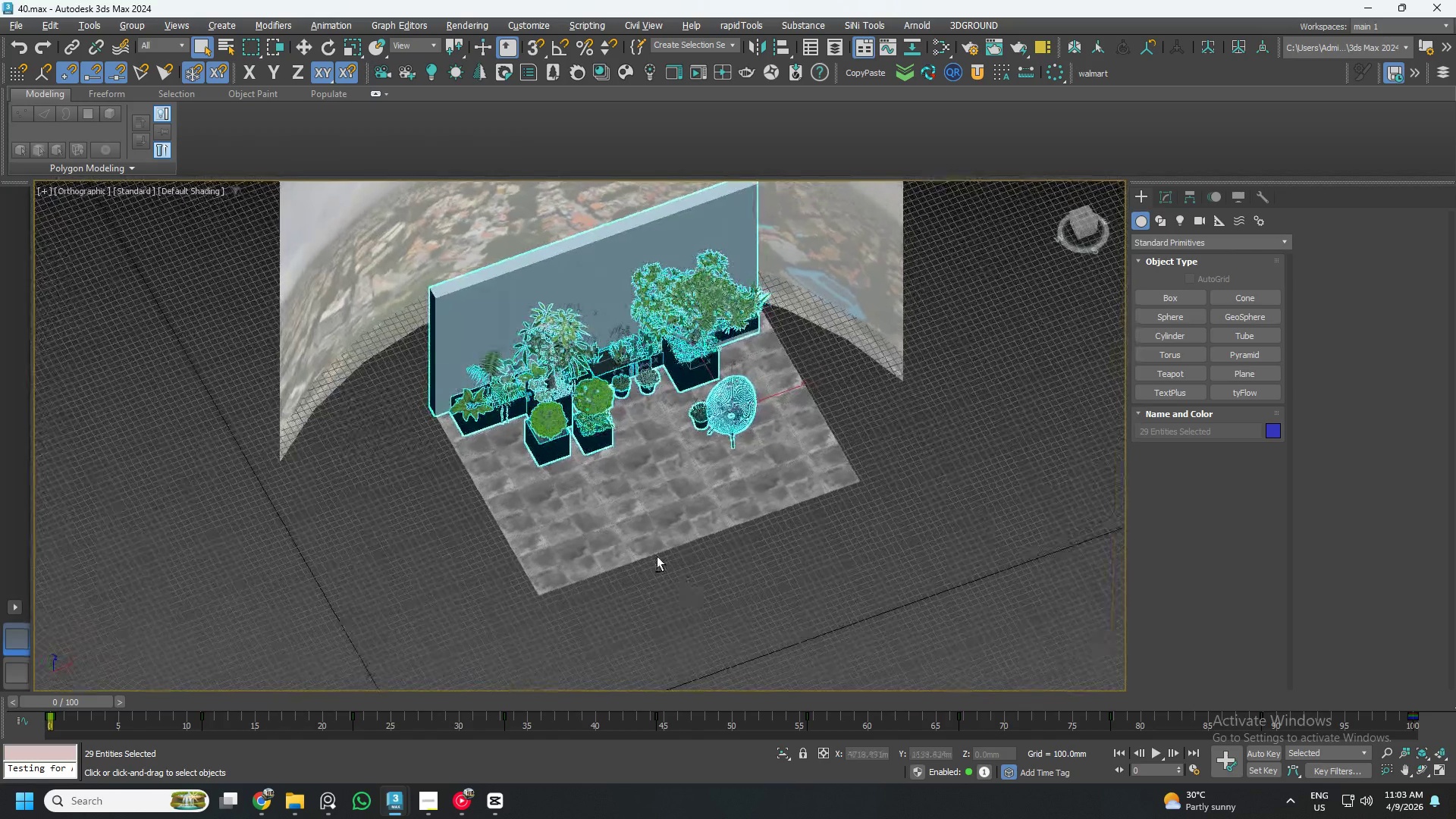 
key(Alt+AltLeft)
 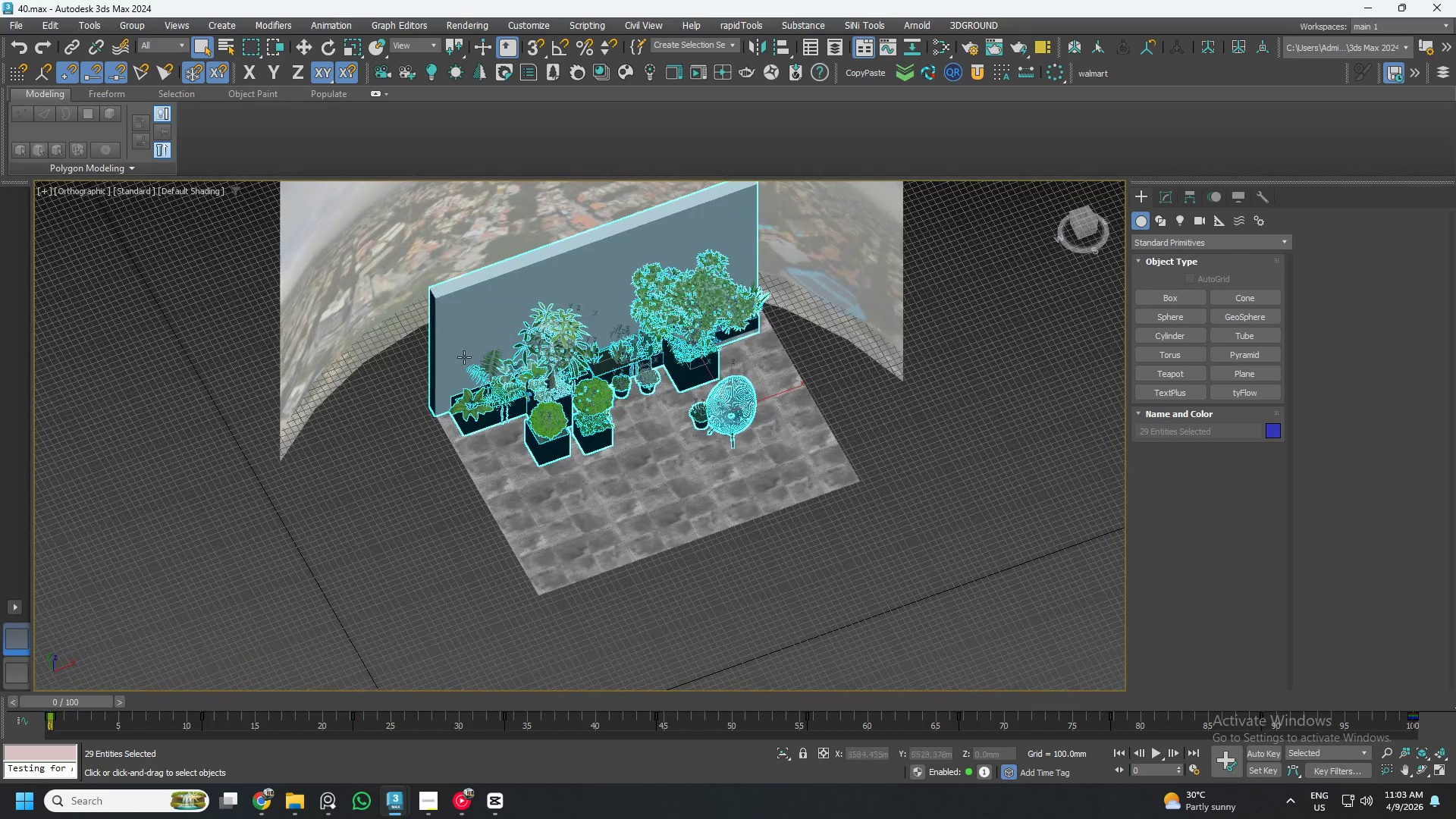 
hold_key(key=AltLeft, duration=0.75)
left_click([435, 299])
 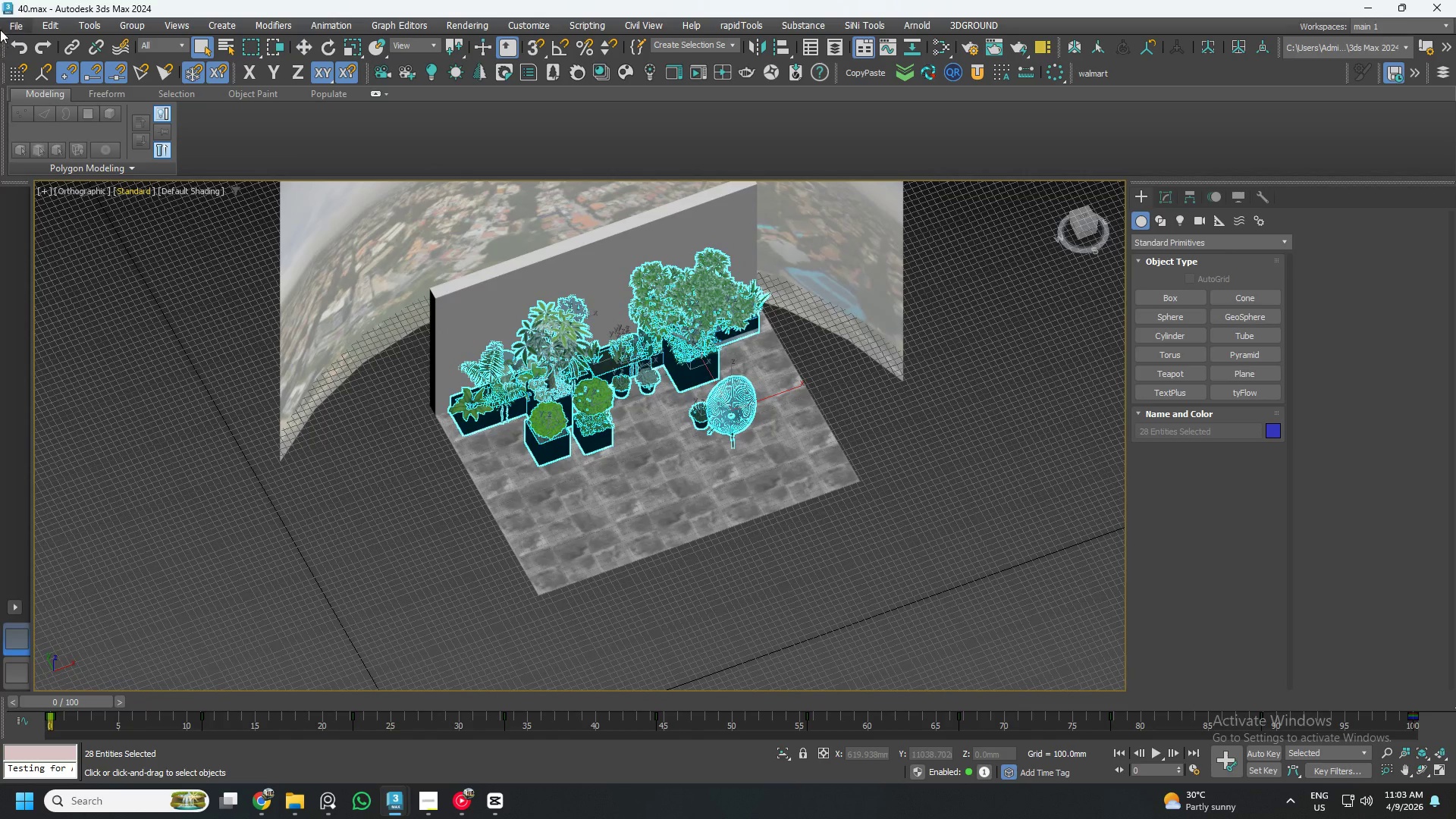 
left_click([11, 26])
 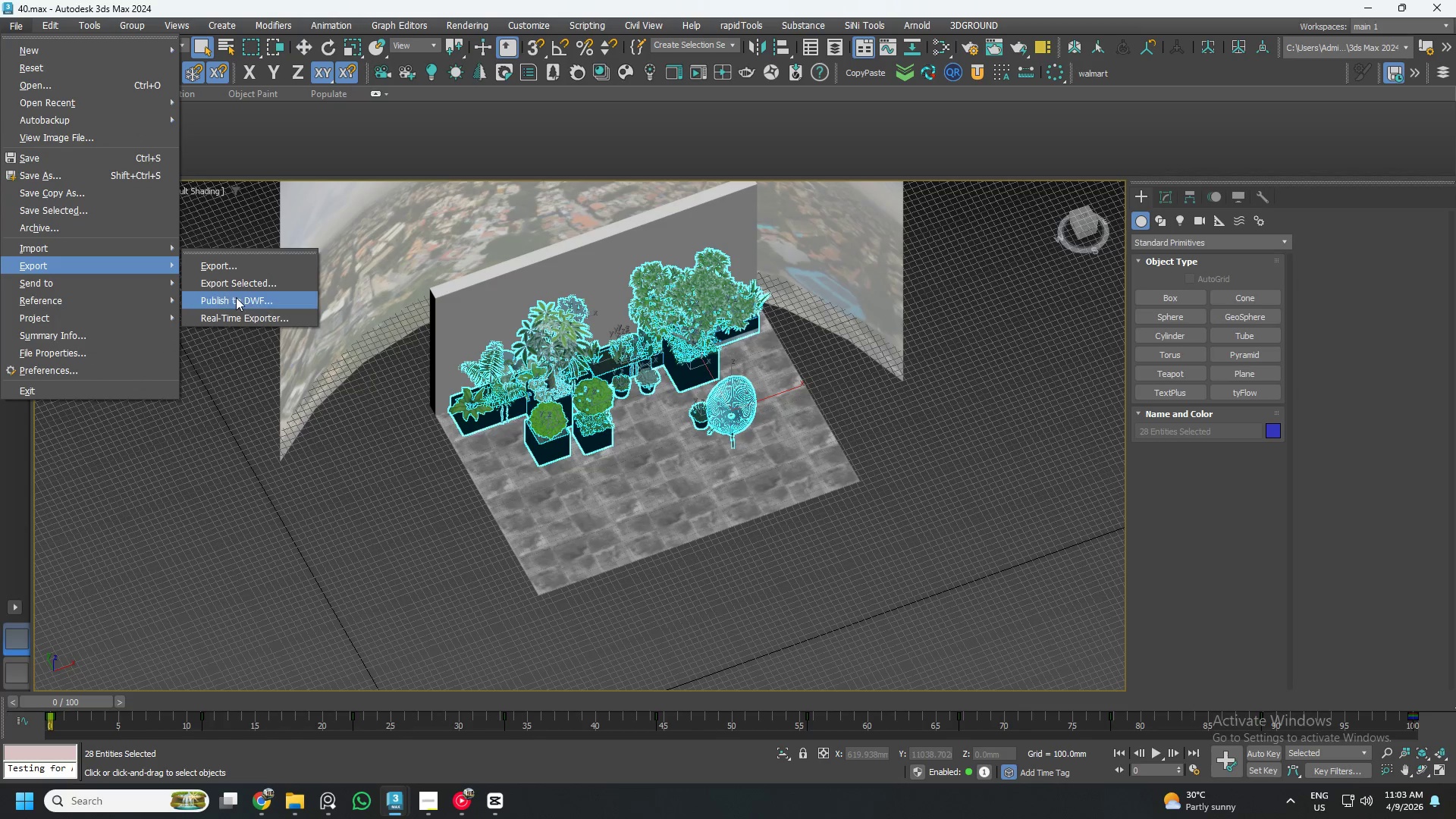 
left_click([254, 286])
 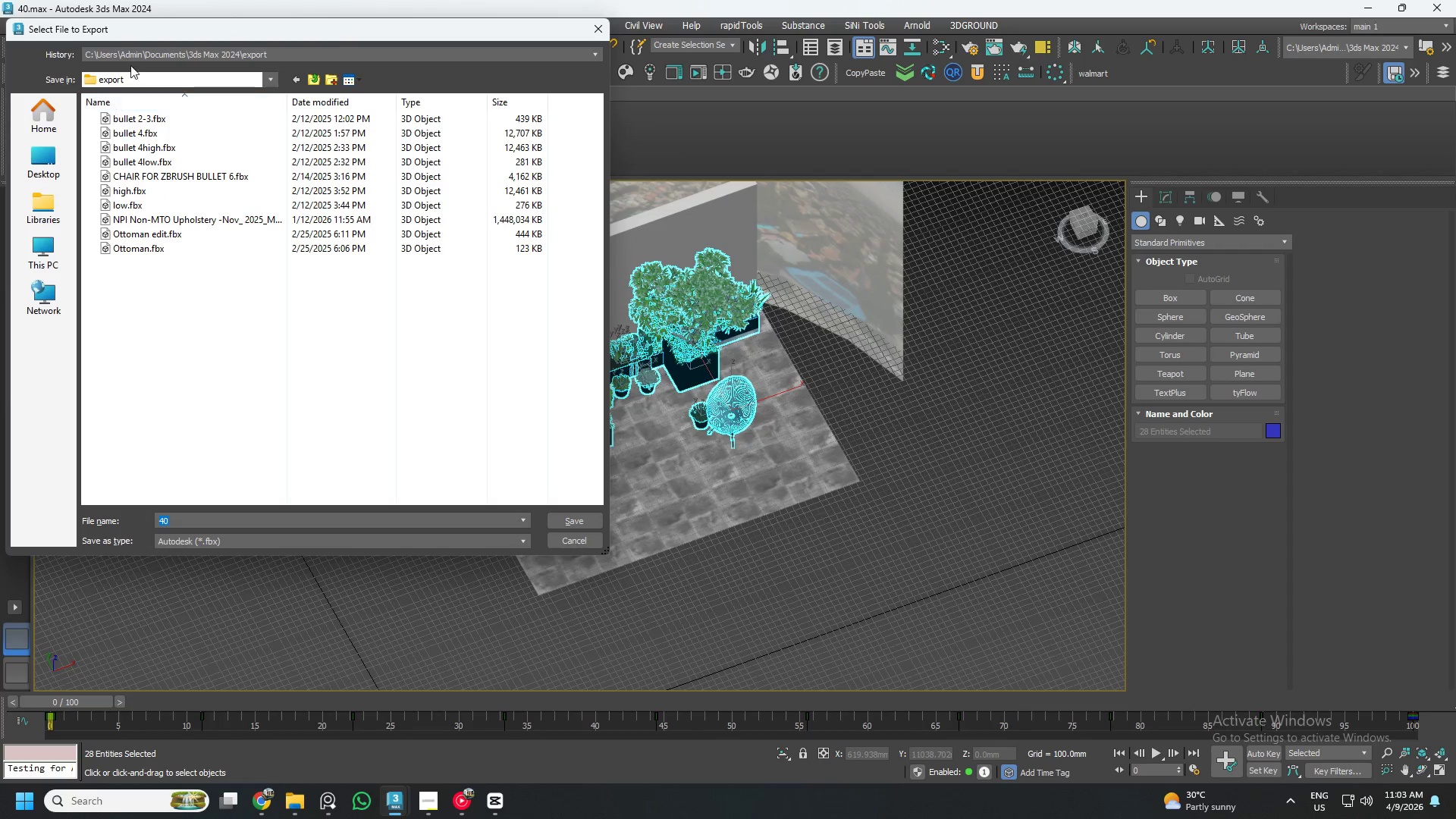 
left_click([61, 162])
 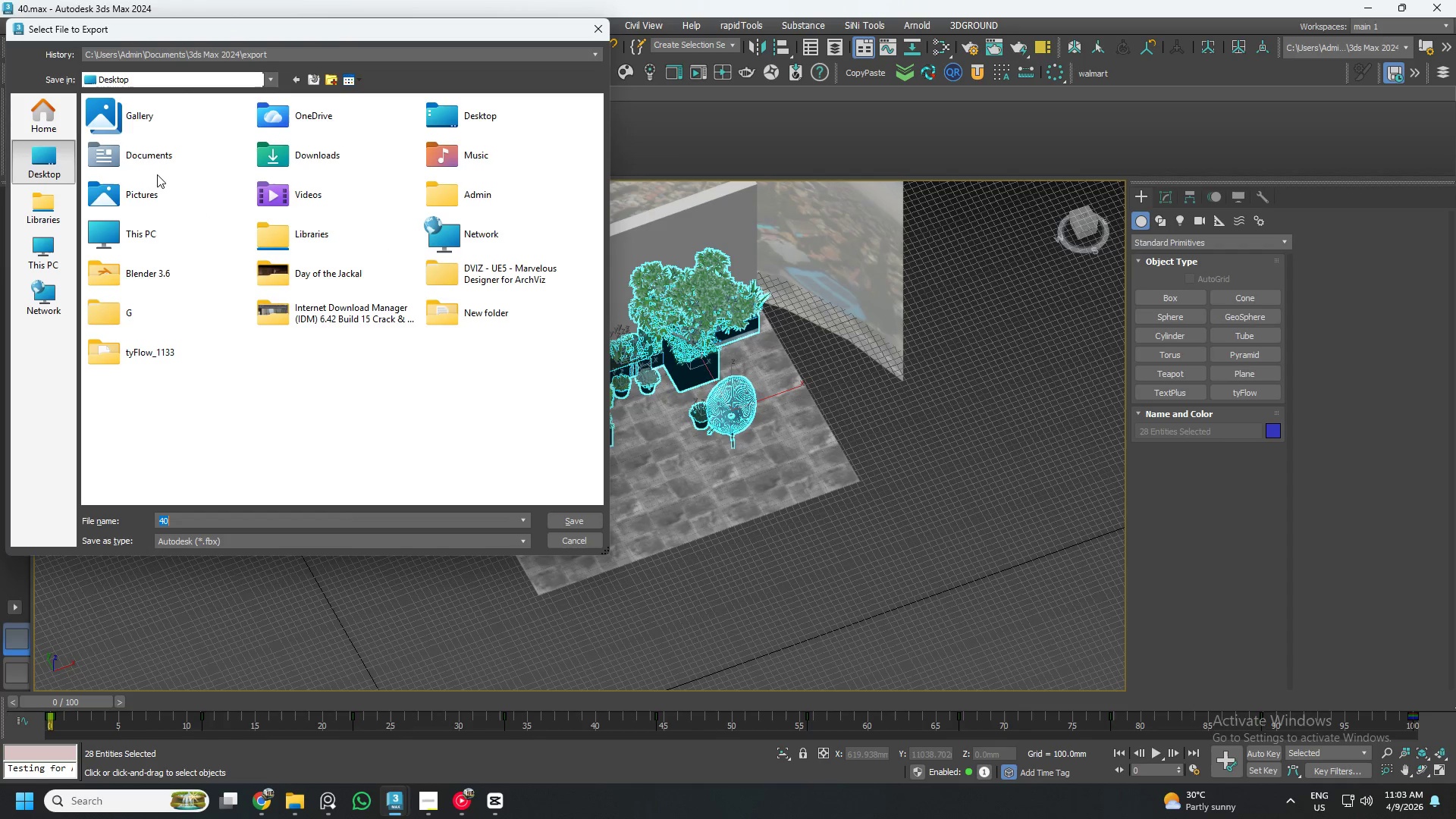 
left_click([177, 160])
 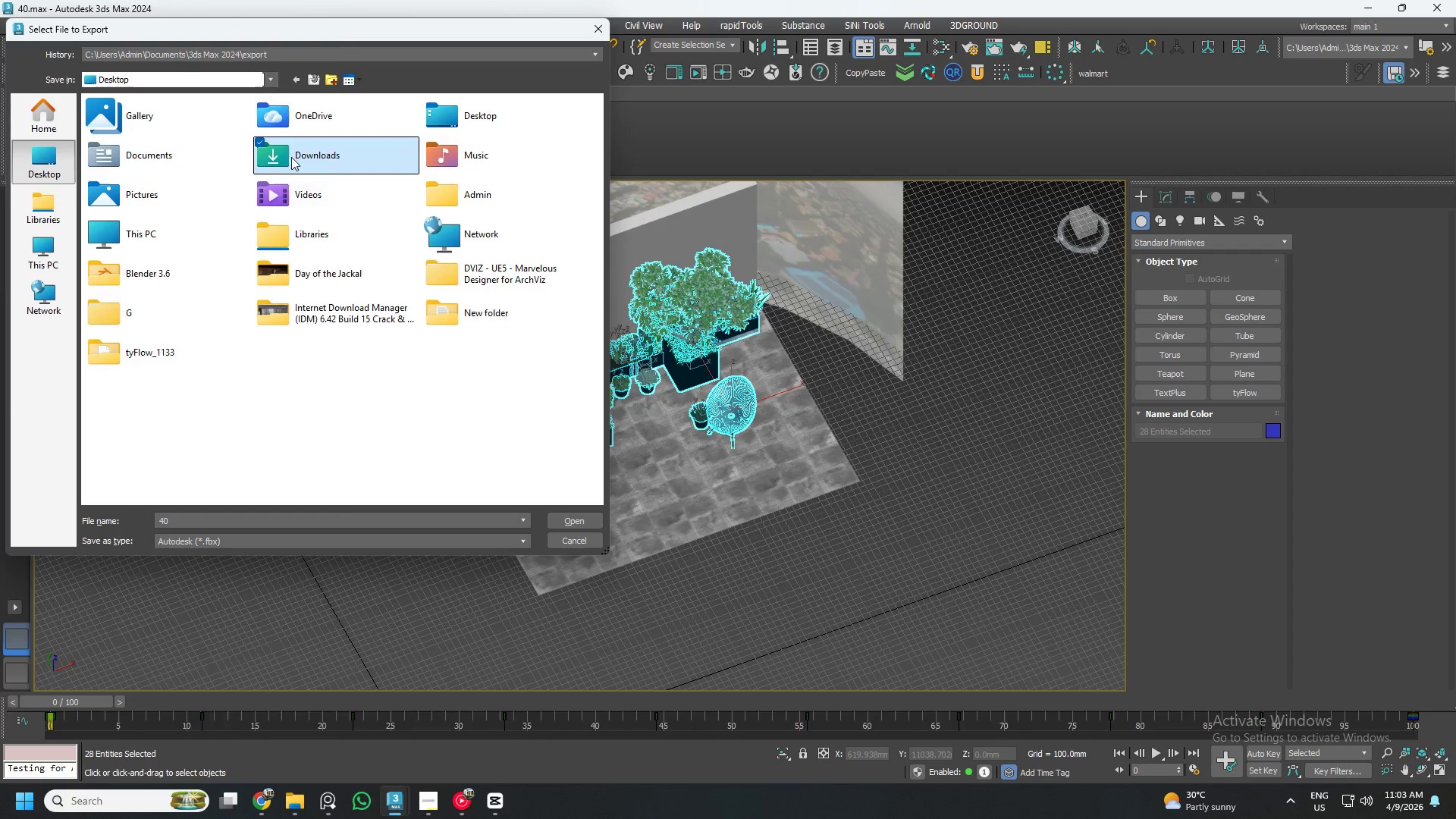 
double_click([291, 157])
 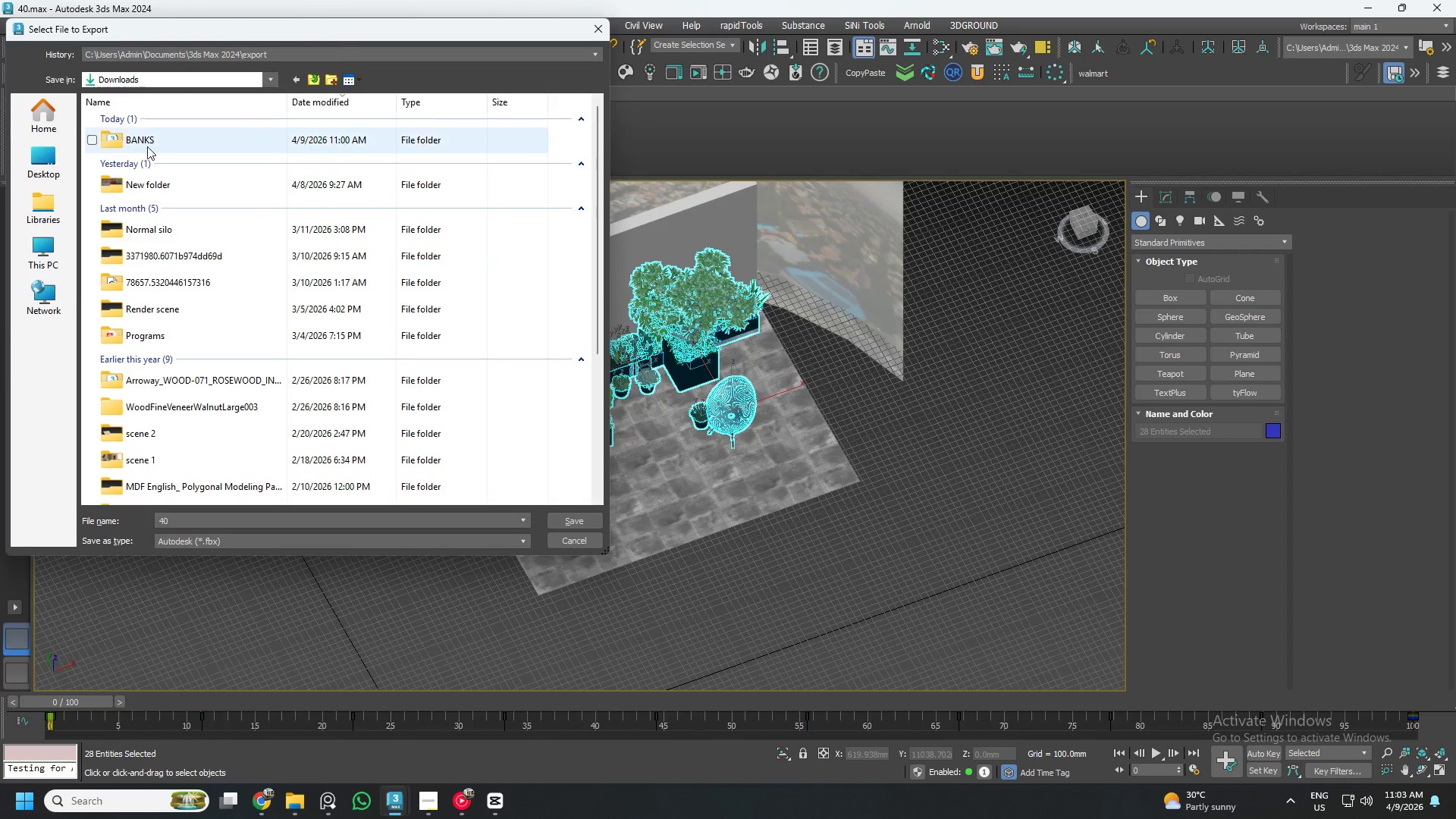 
double_click([156, 140])
 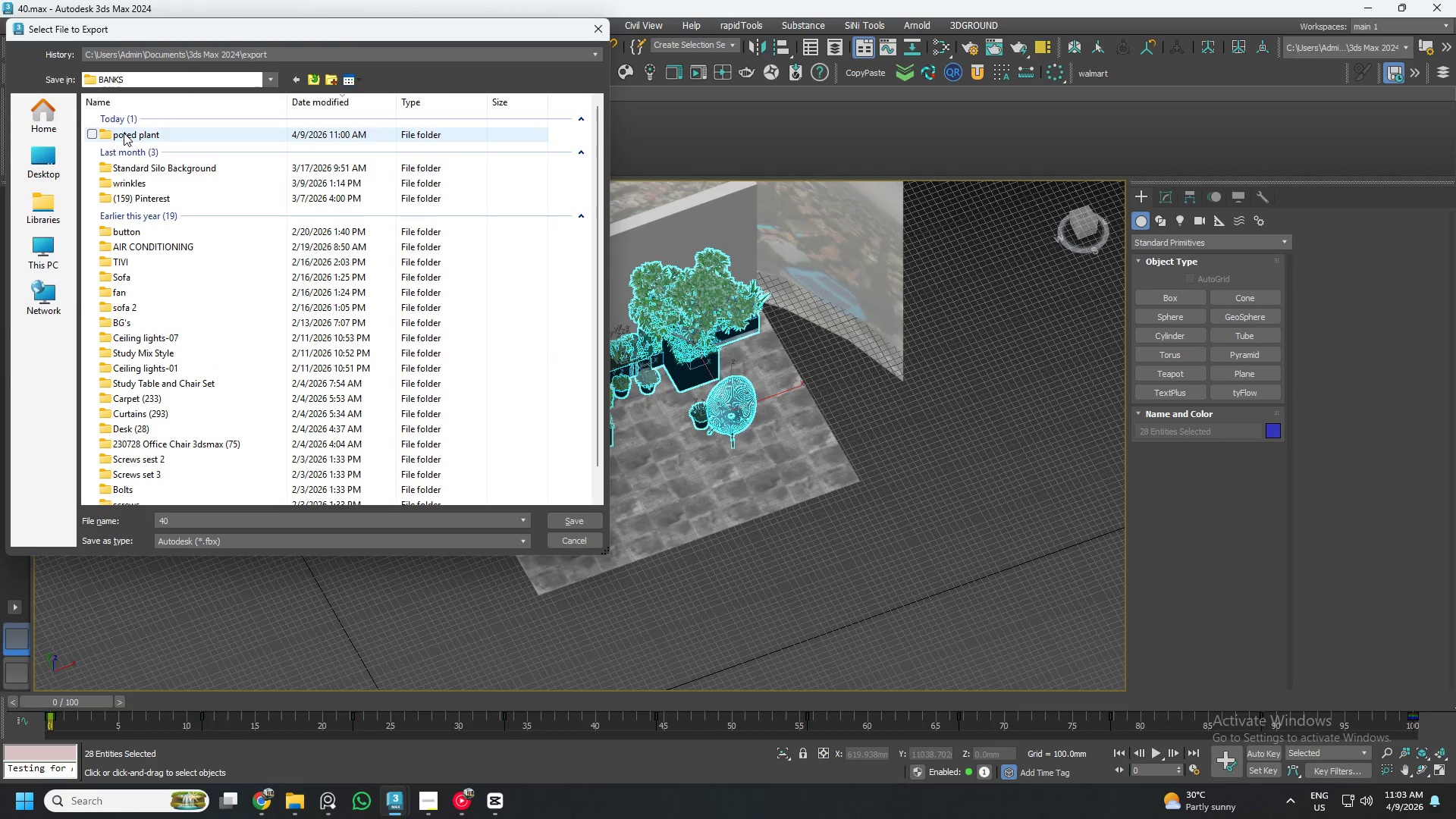 
double_click([124, 132])
 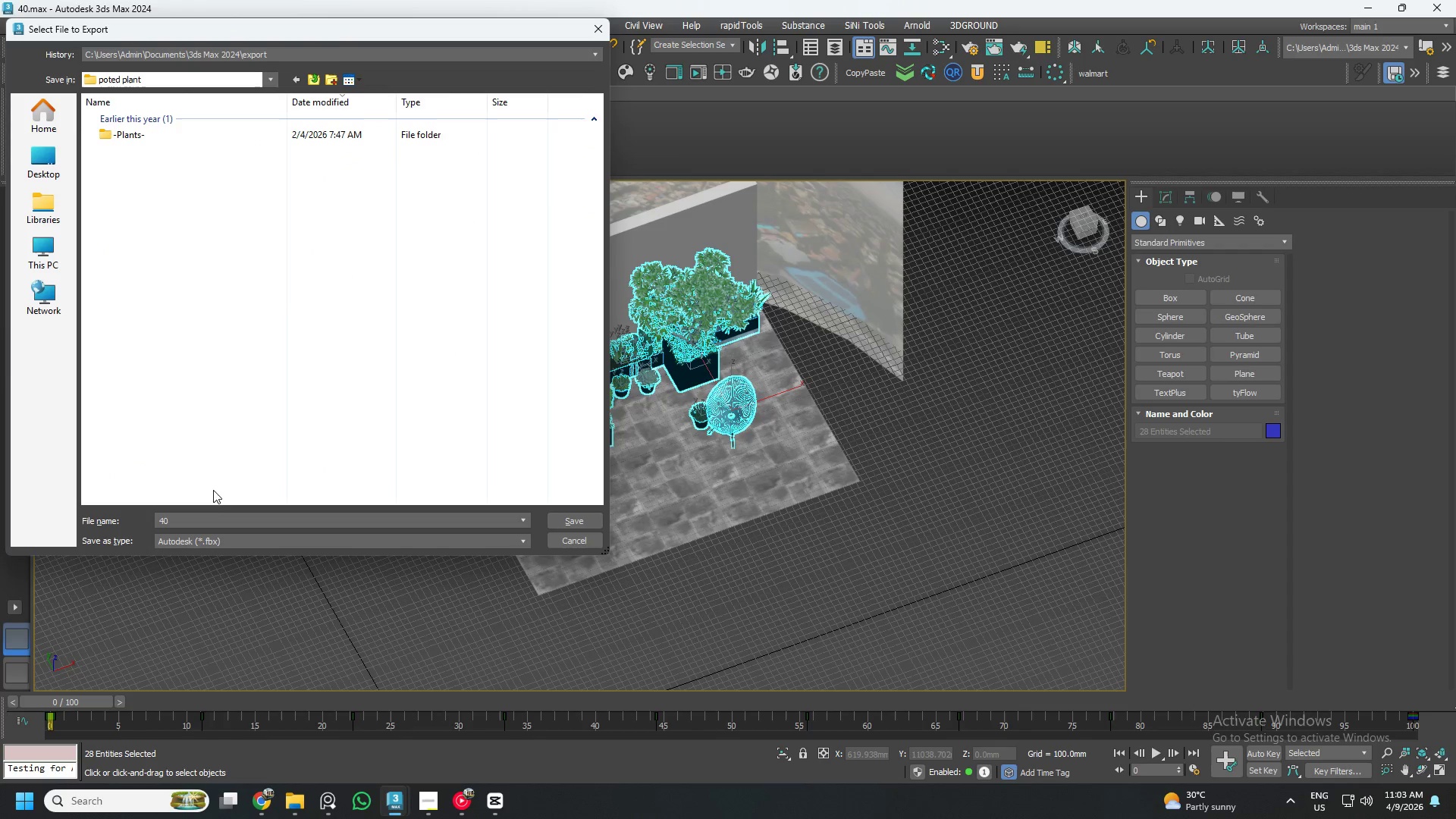 
left_click([184, 516])
 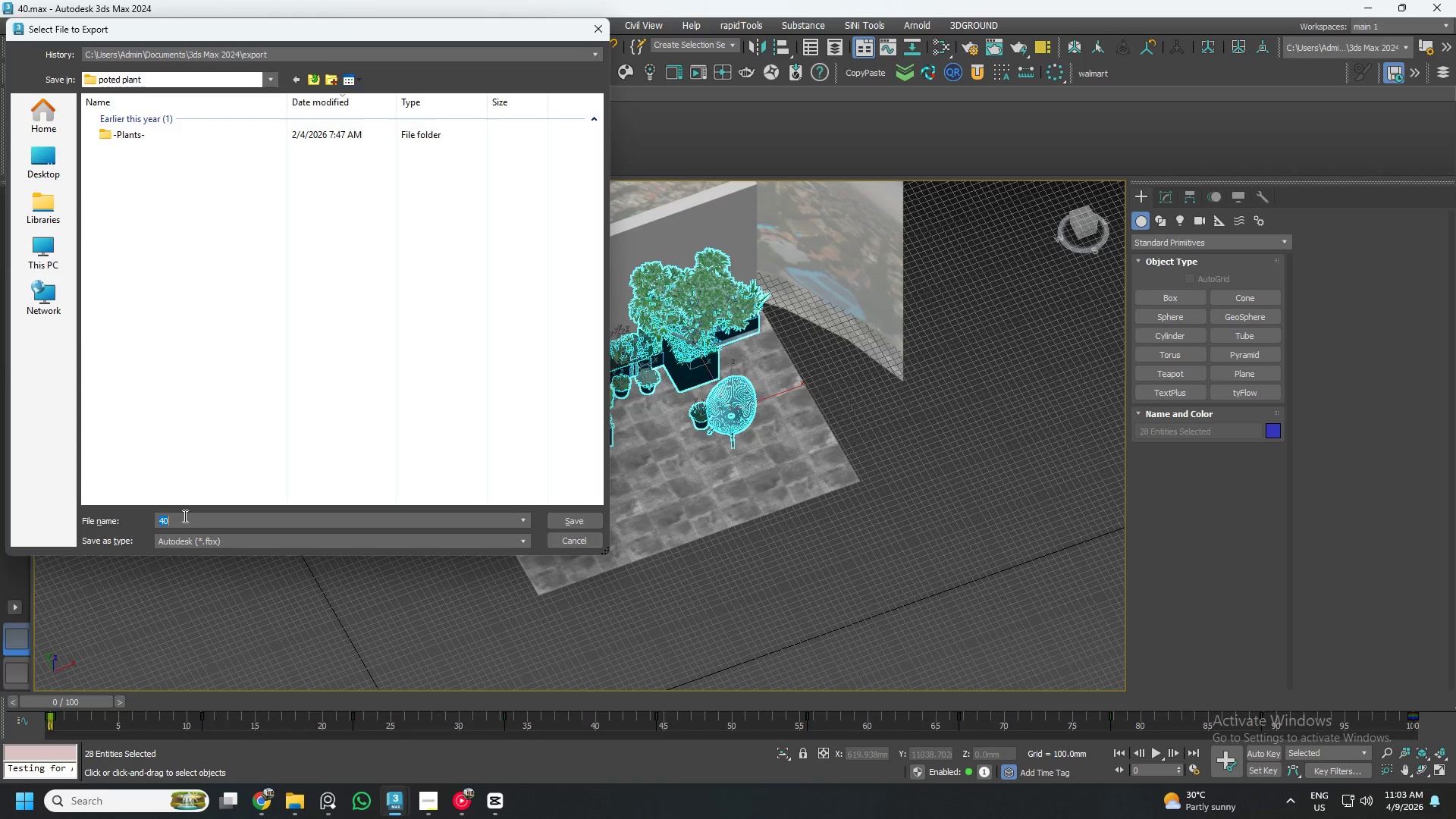 
type(pted)
key(Backspace)
key(Backspace)
key(Backspace)
type(oted plants)
 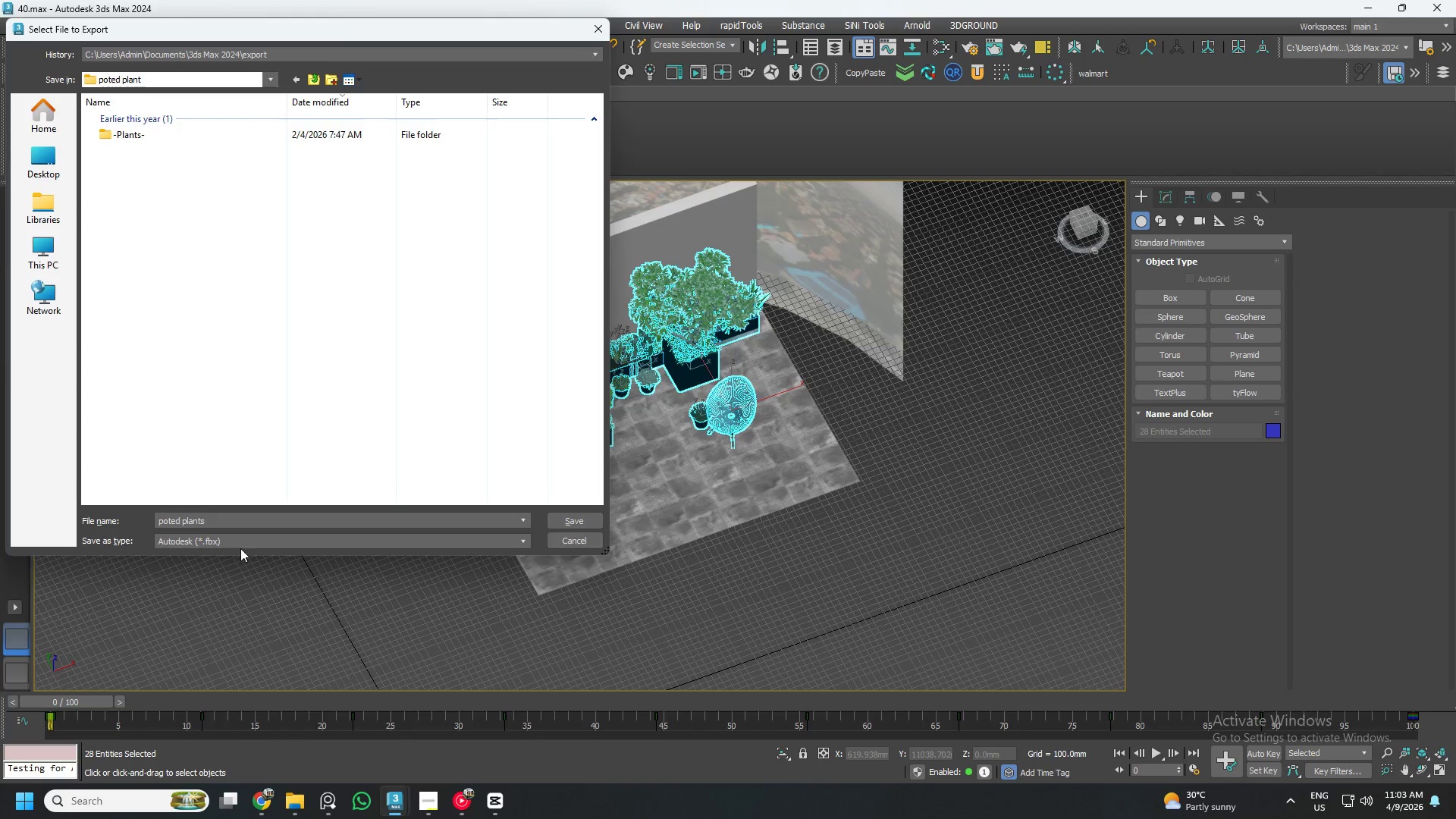 
left_click([241, 545])
 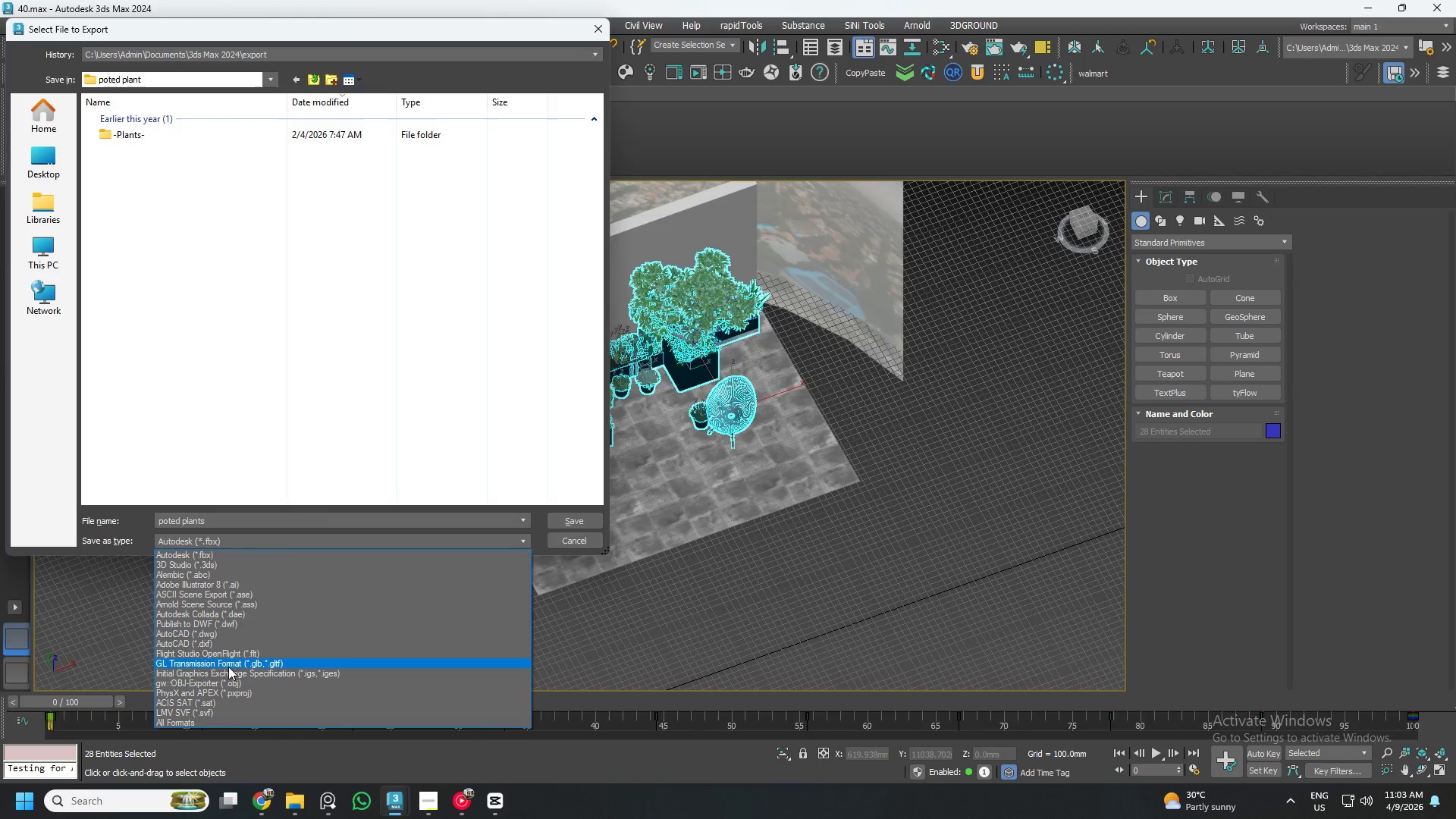 
left_click([231, 661])
 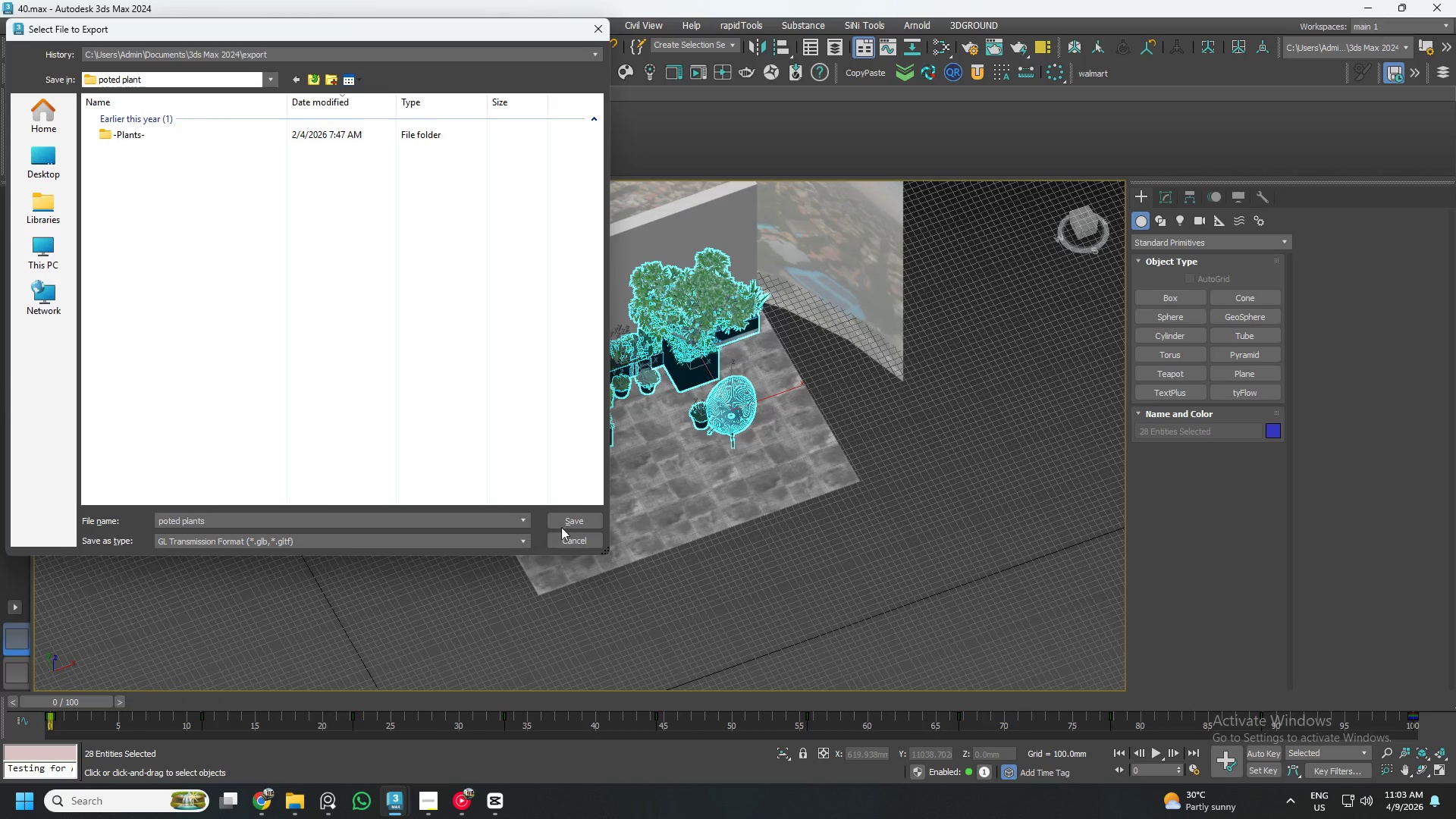 
left_click([575, 520])
 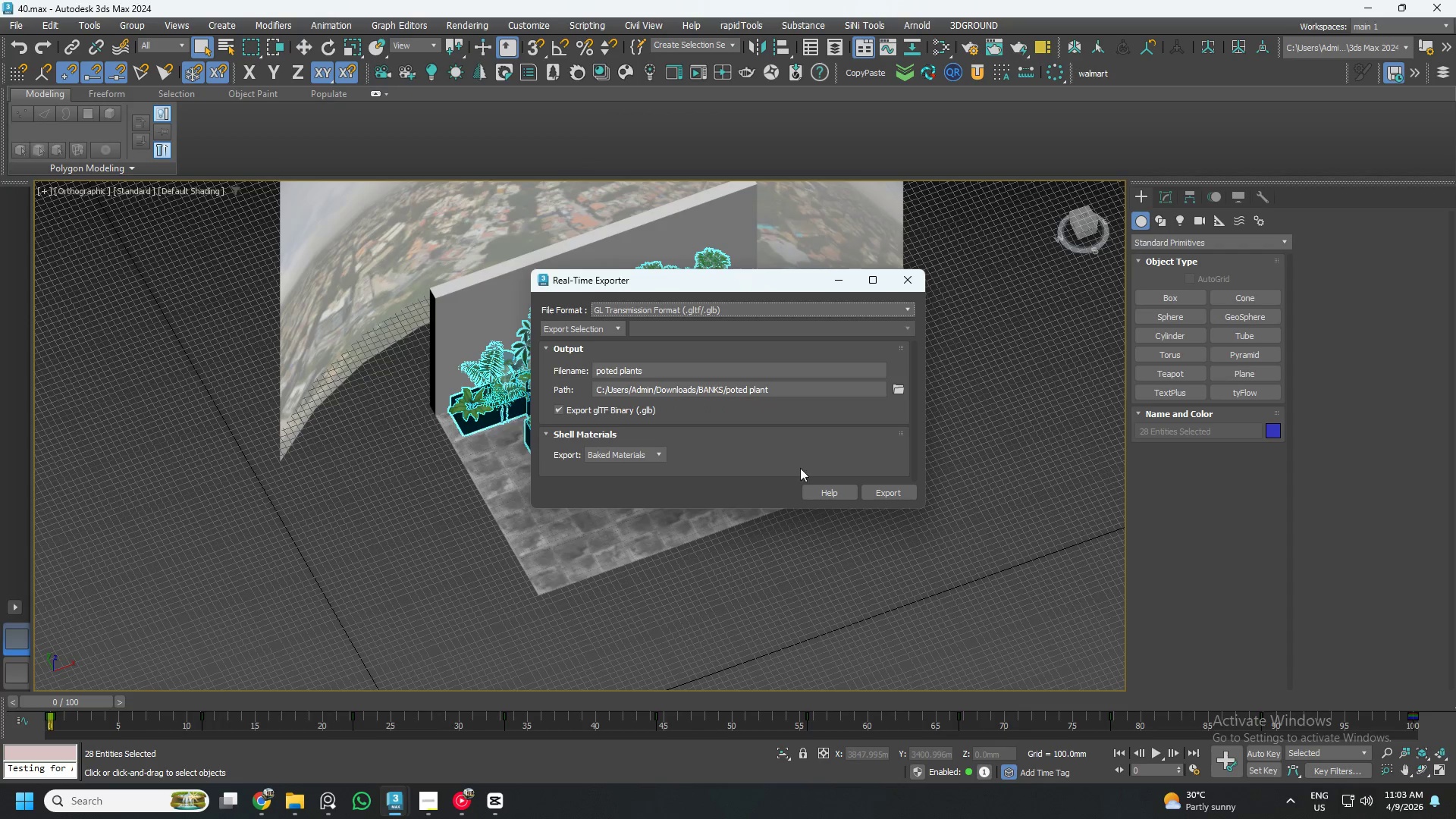 
left_click([890, 488])
 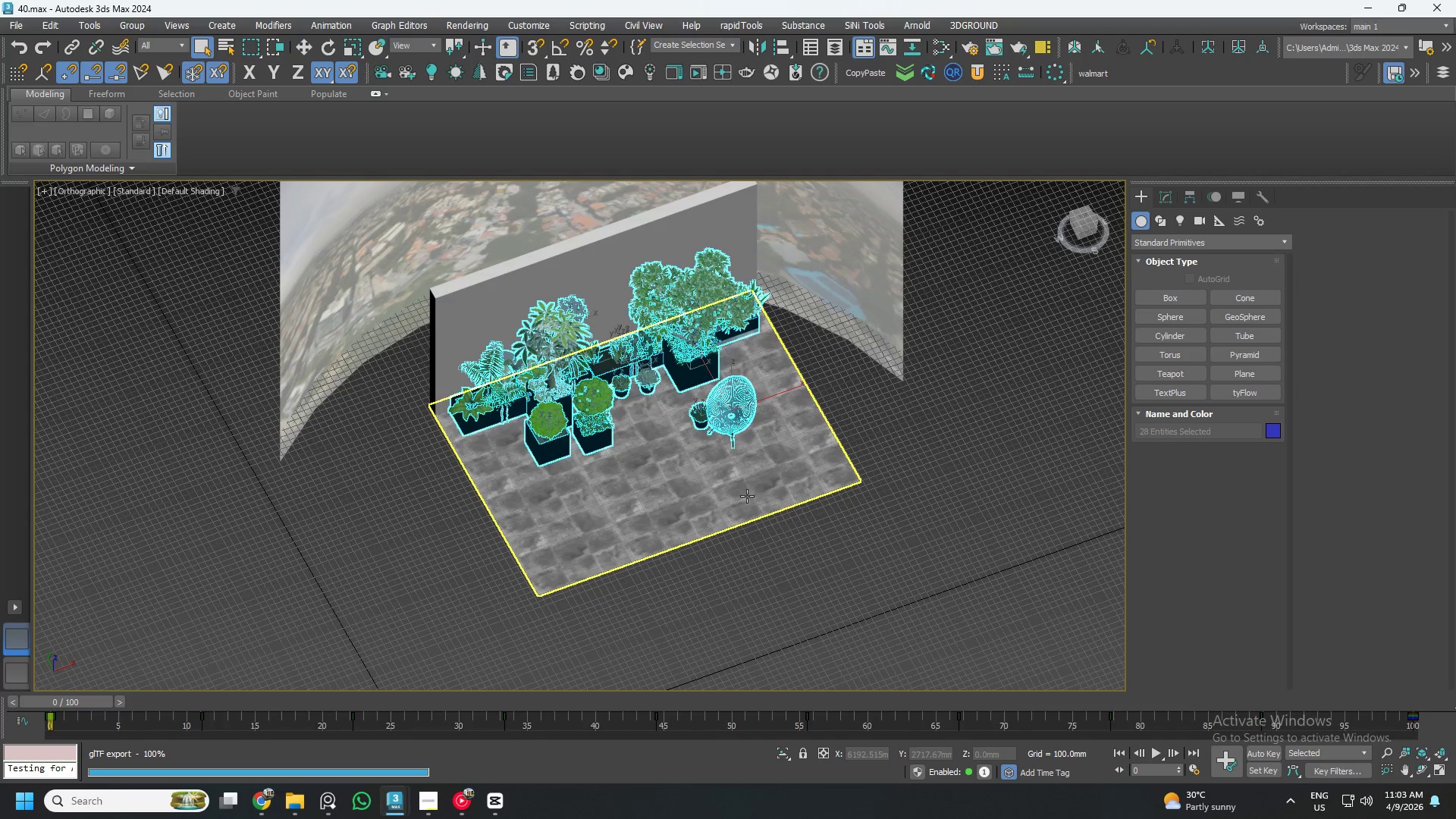 
wait(22.91)
 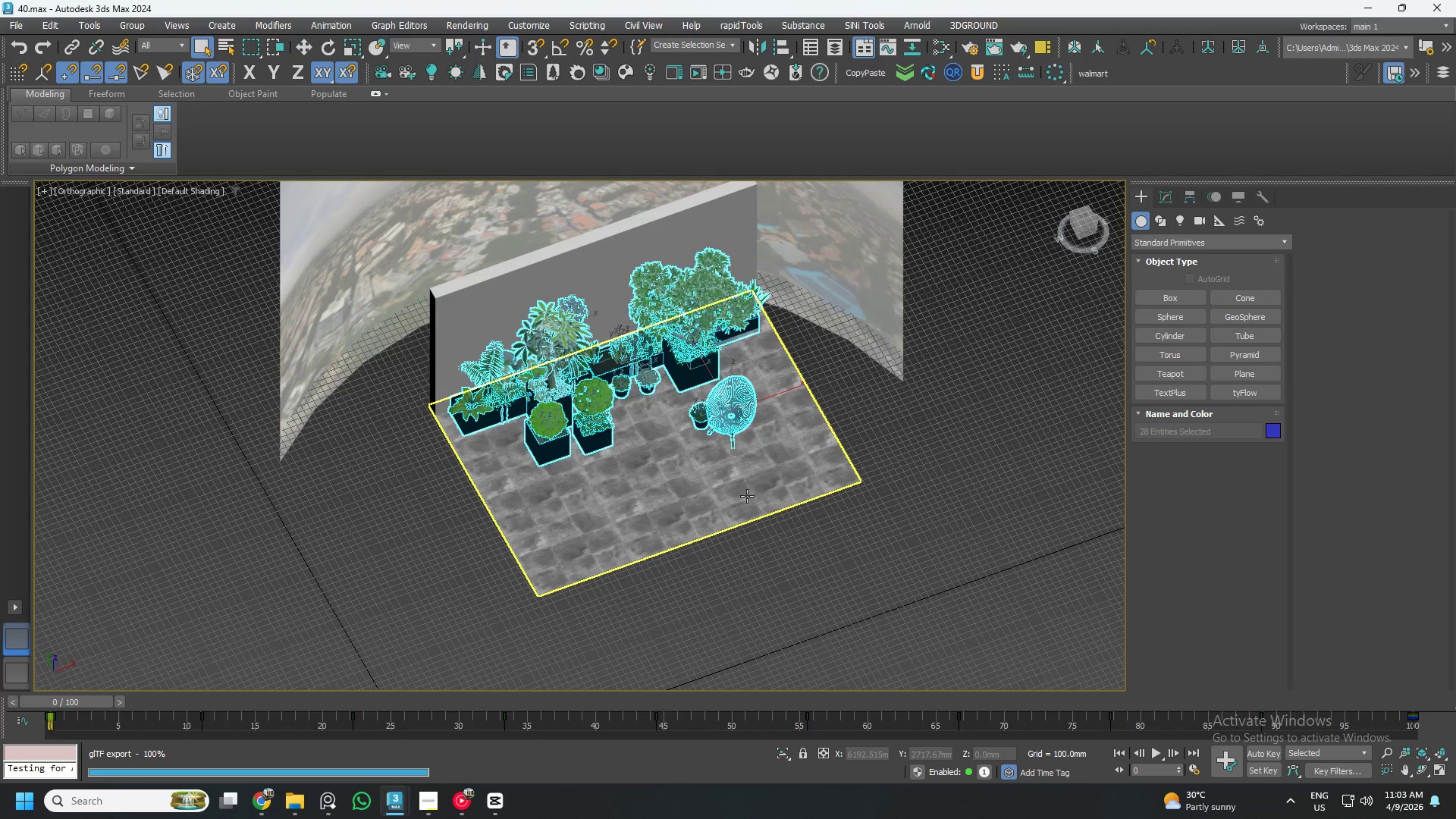 
right_click([569, 384])
 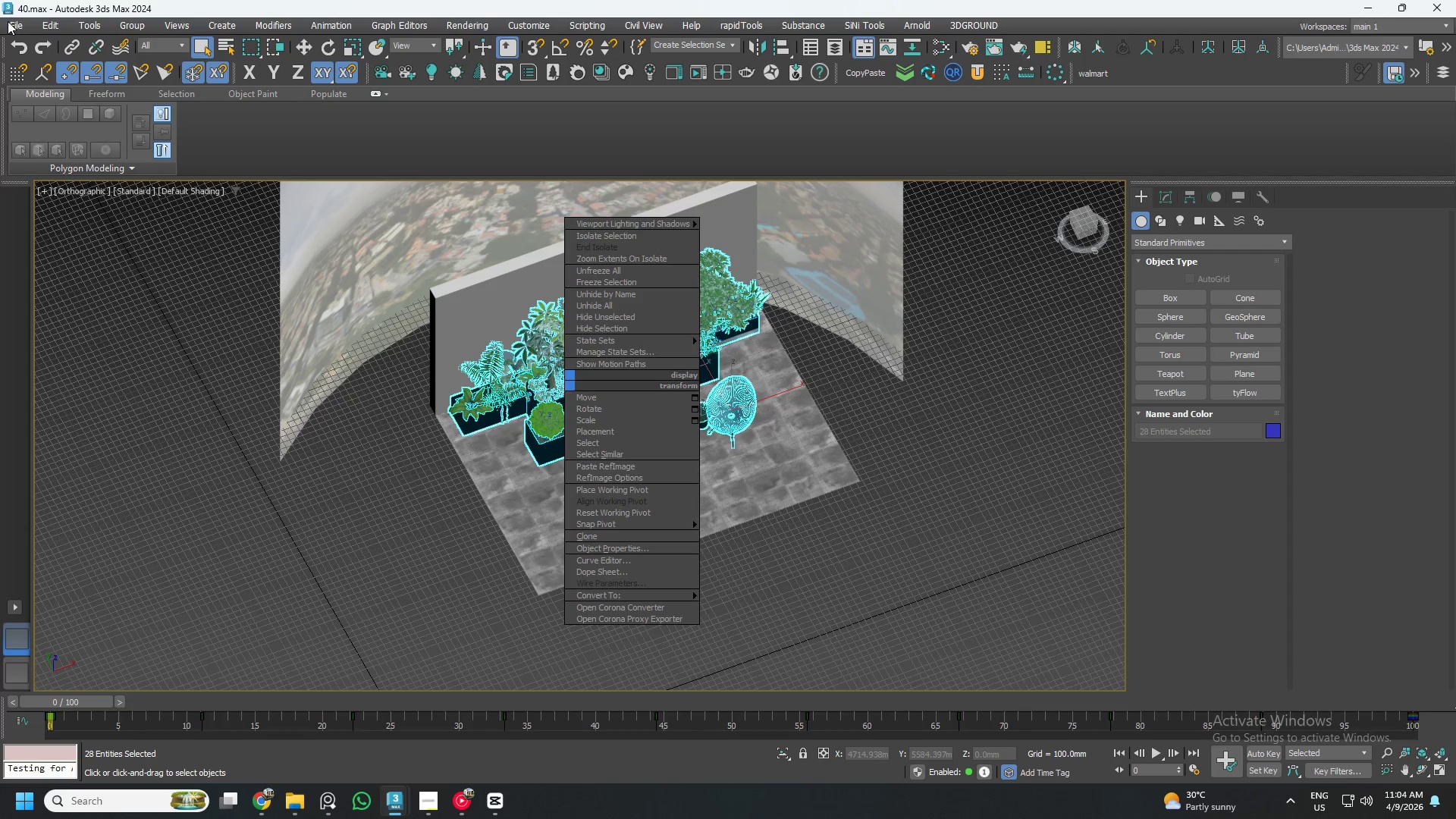 
double_click([11, 22])
 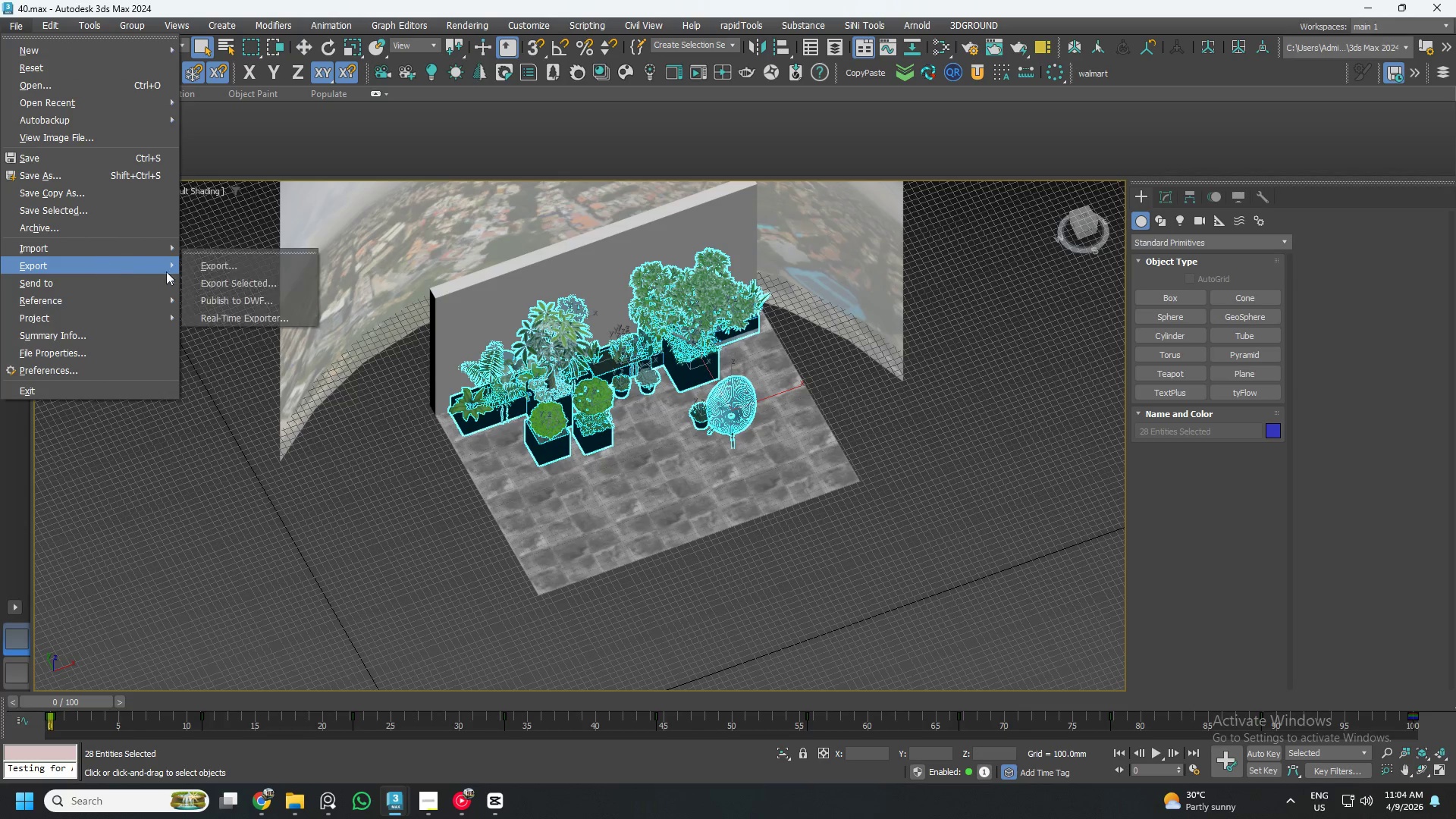 
left_click([215, 281])
 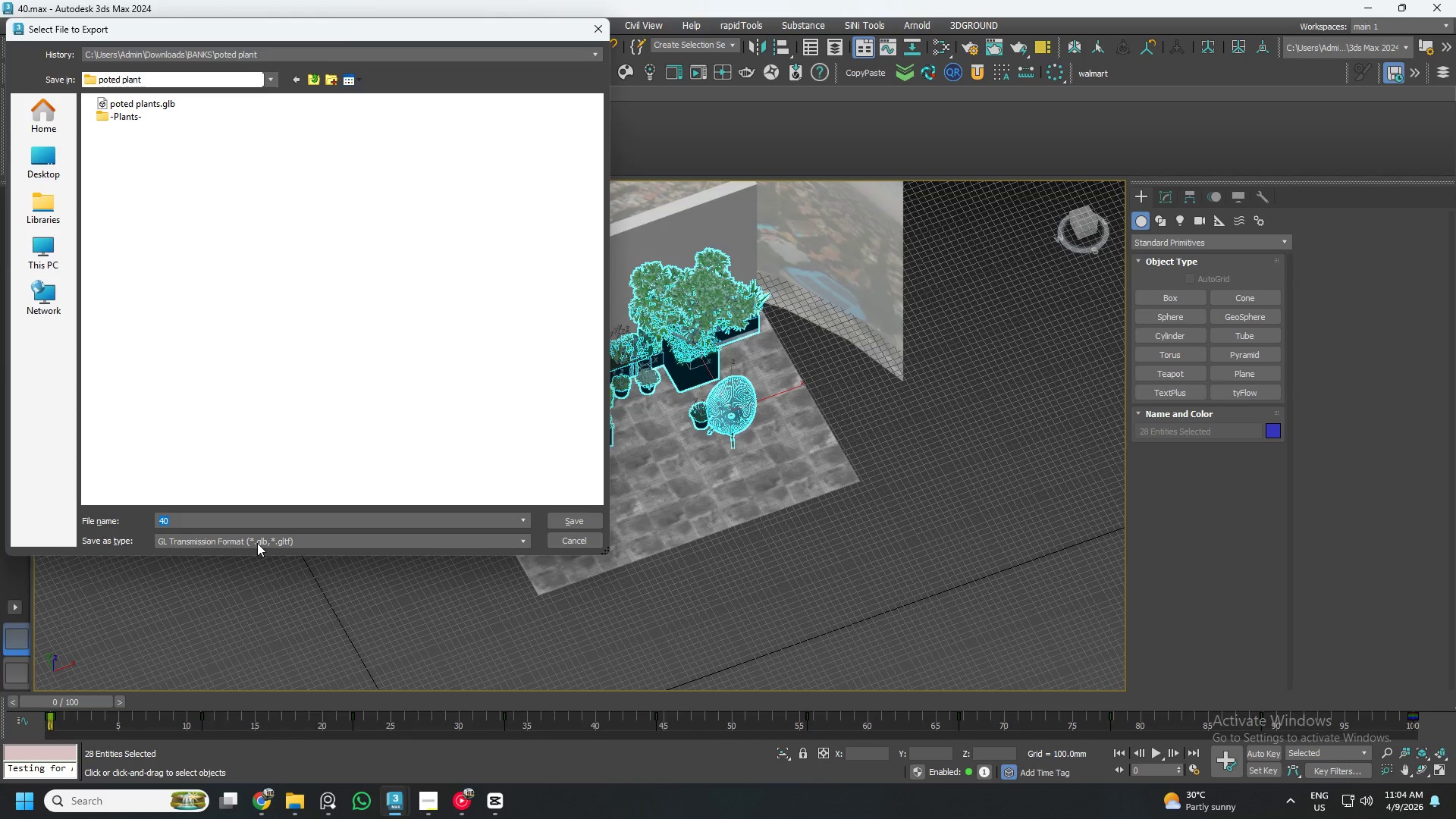 
left_click([184, 104])
 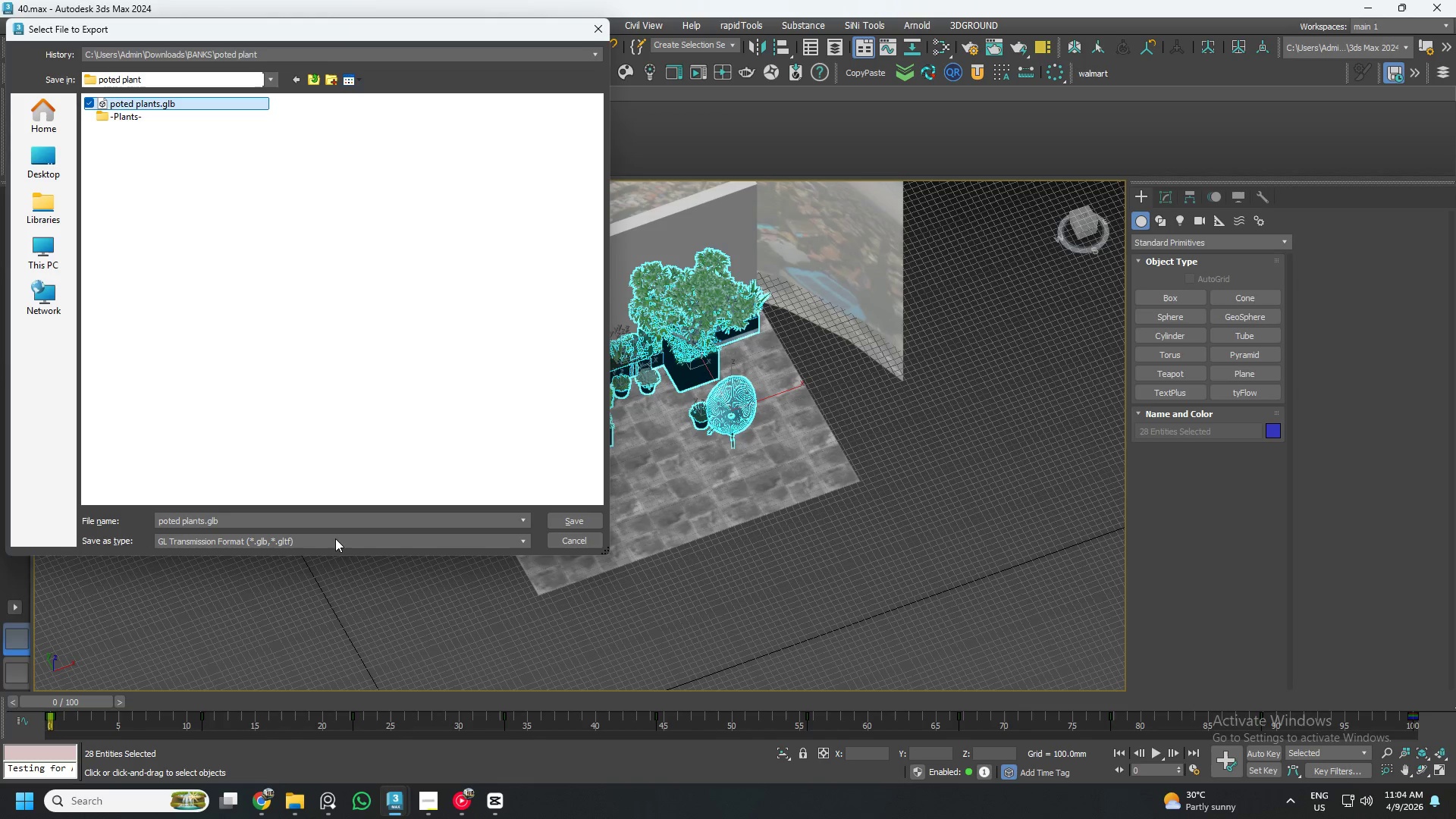 
left_click([344, 430])
 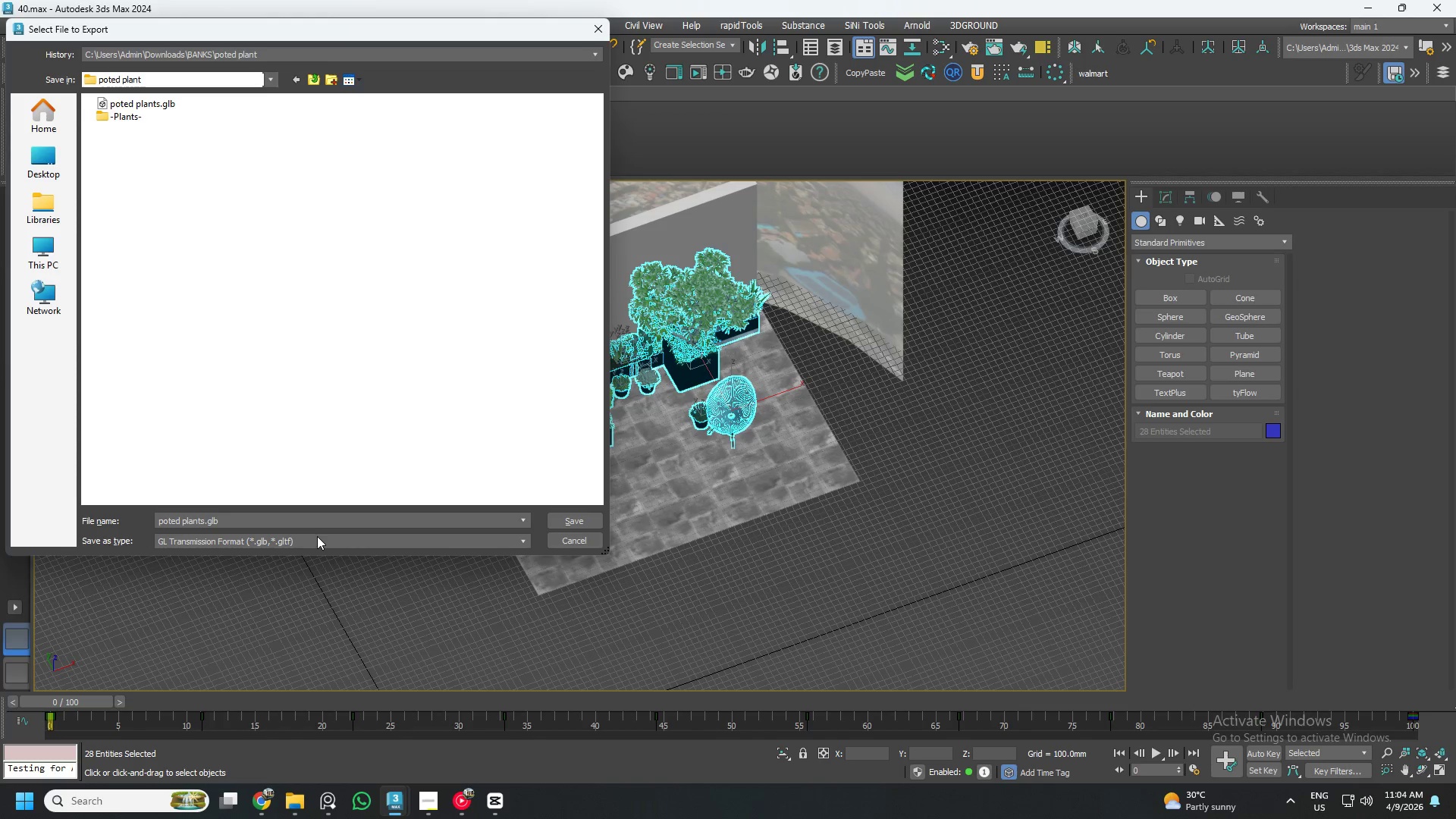 
left_click([316, 539])
 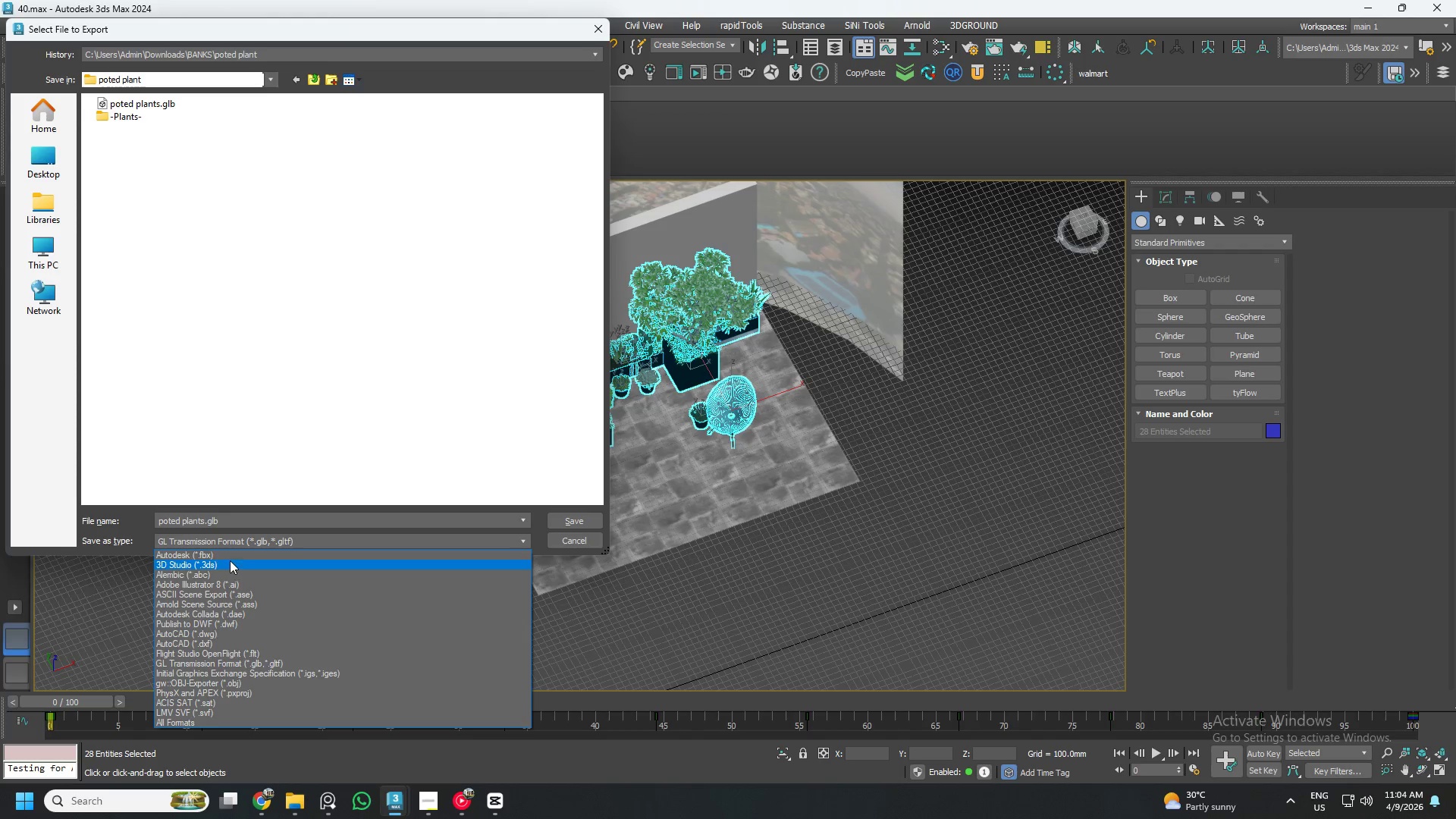 
left_click([216, 549])
 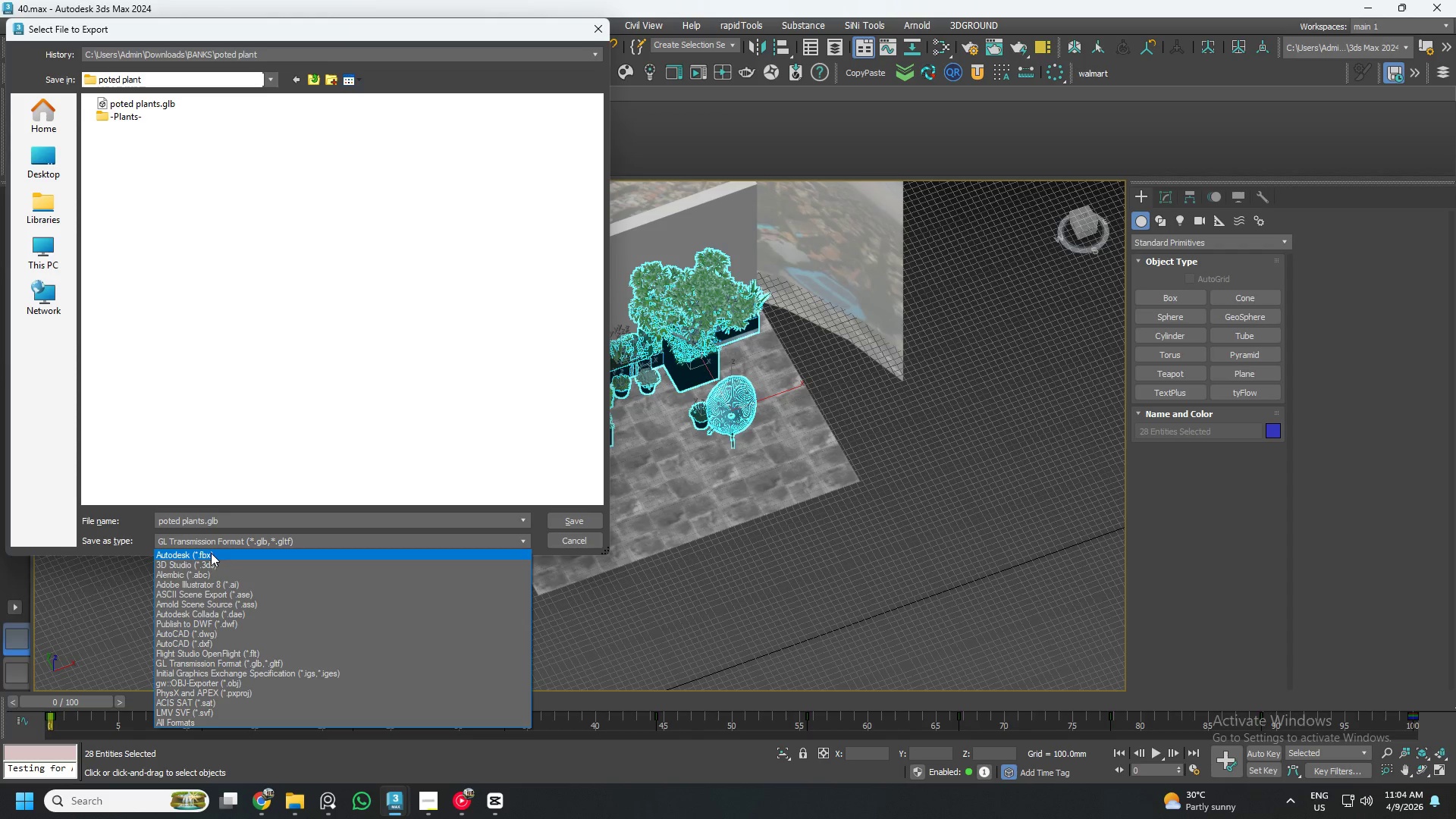 
left_click([210, 553])
 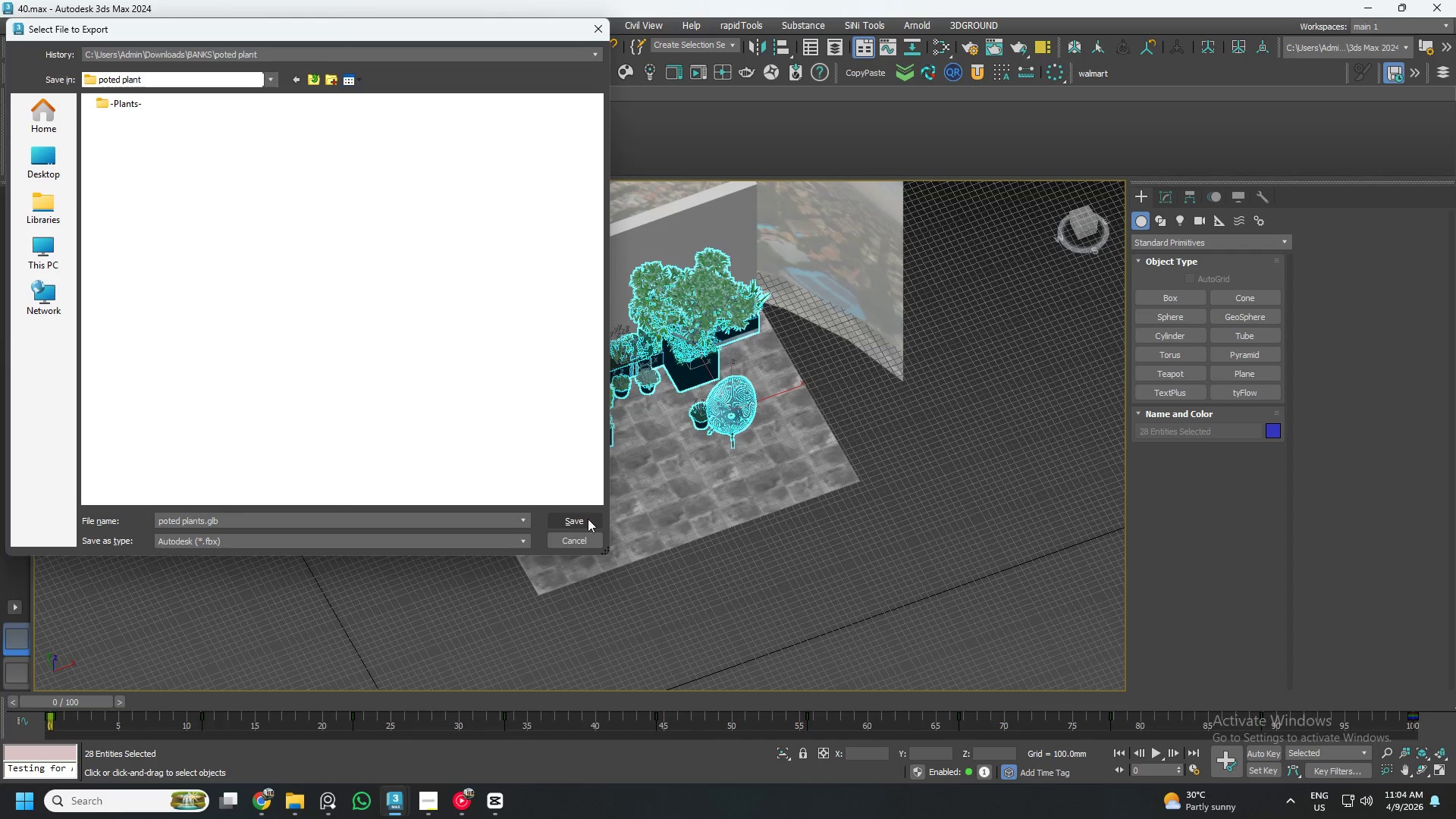 
left_click([576, 524])
 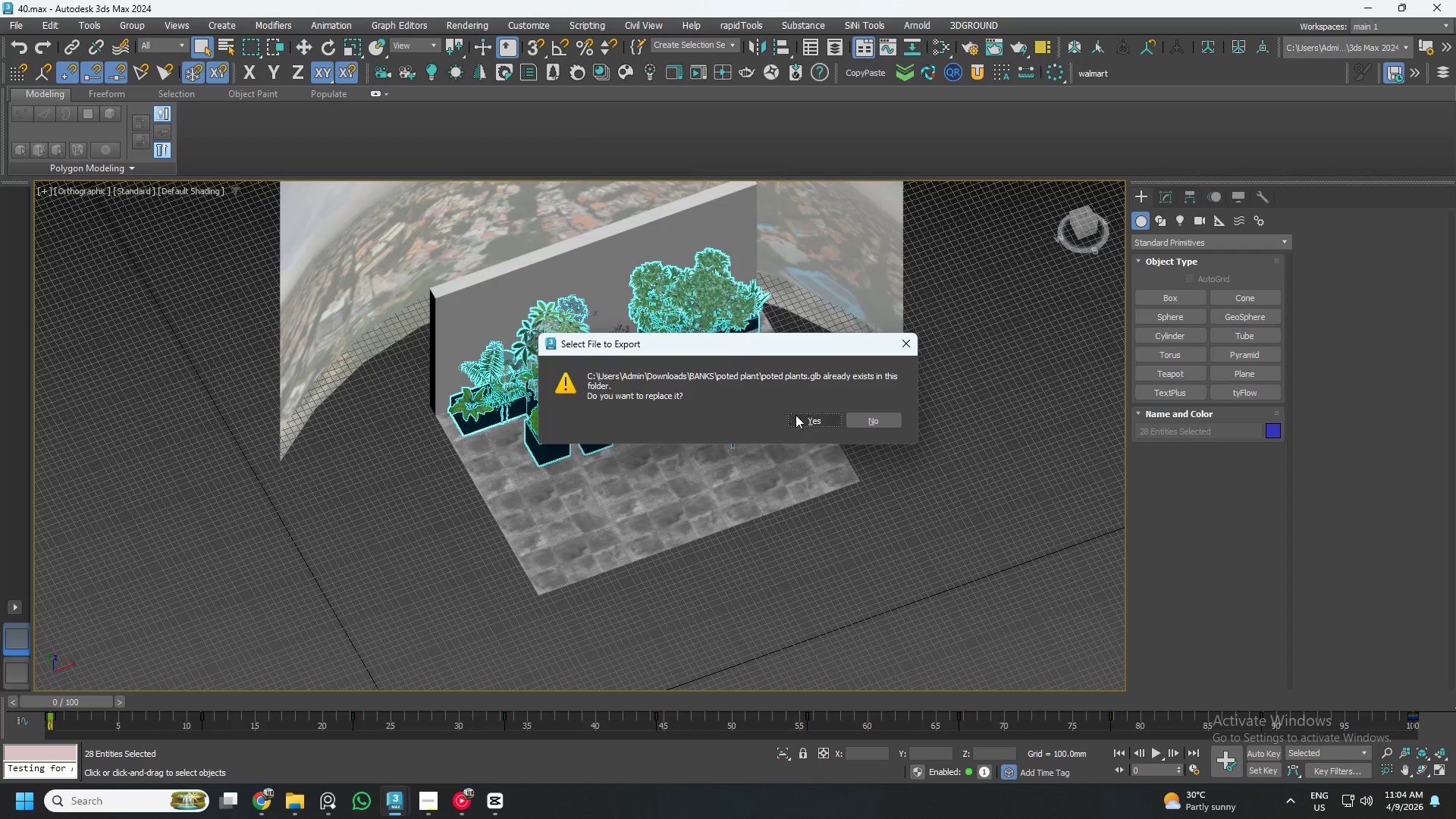 
left_click([811, 419])
 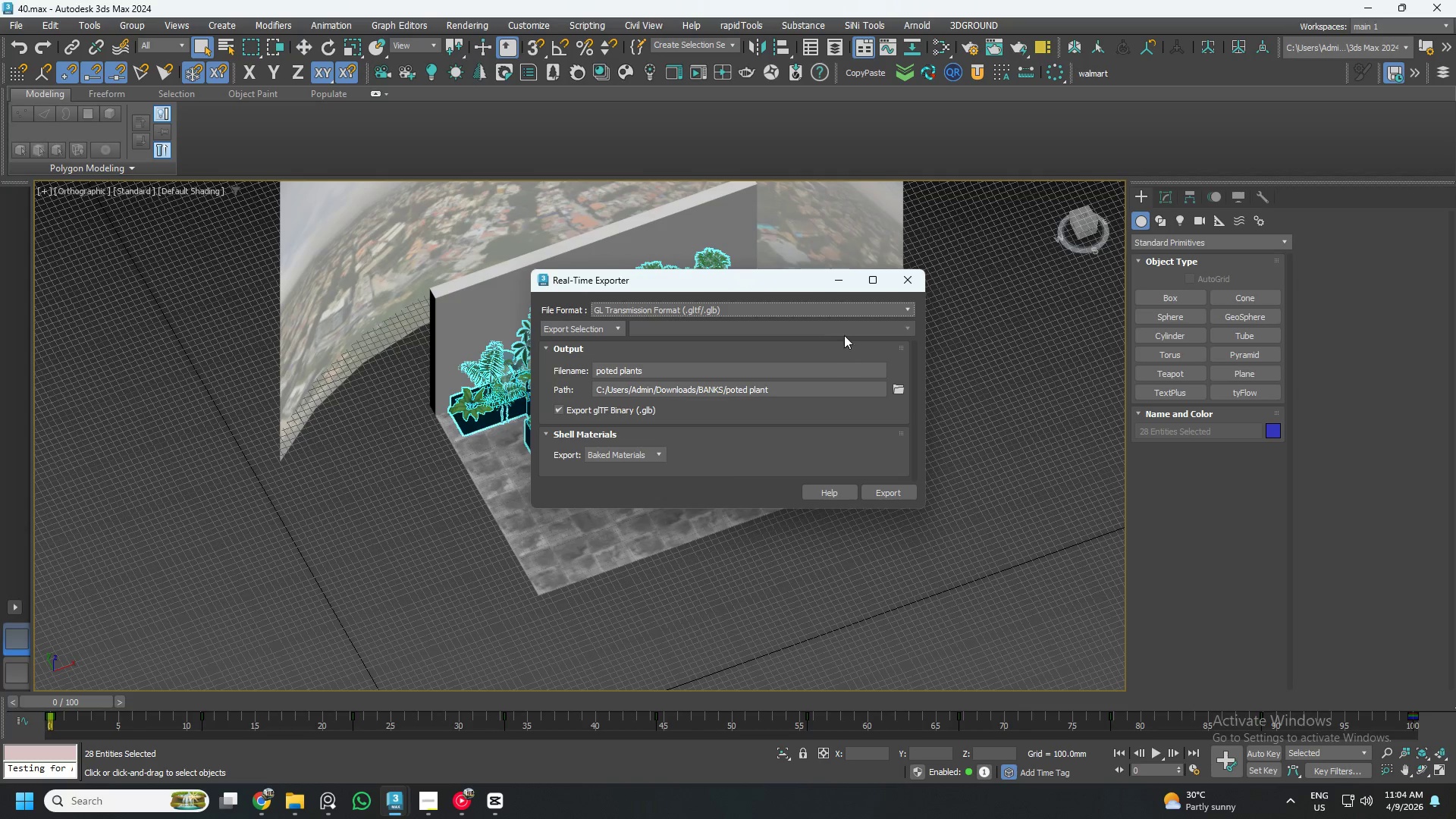 
left_click([861, 309])
 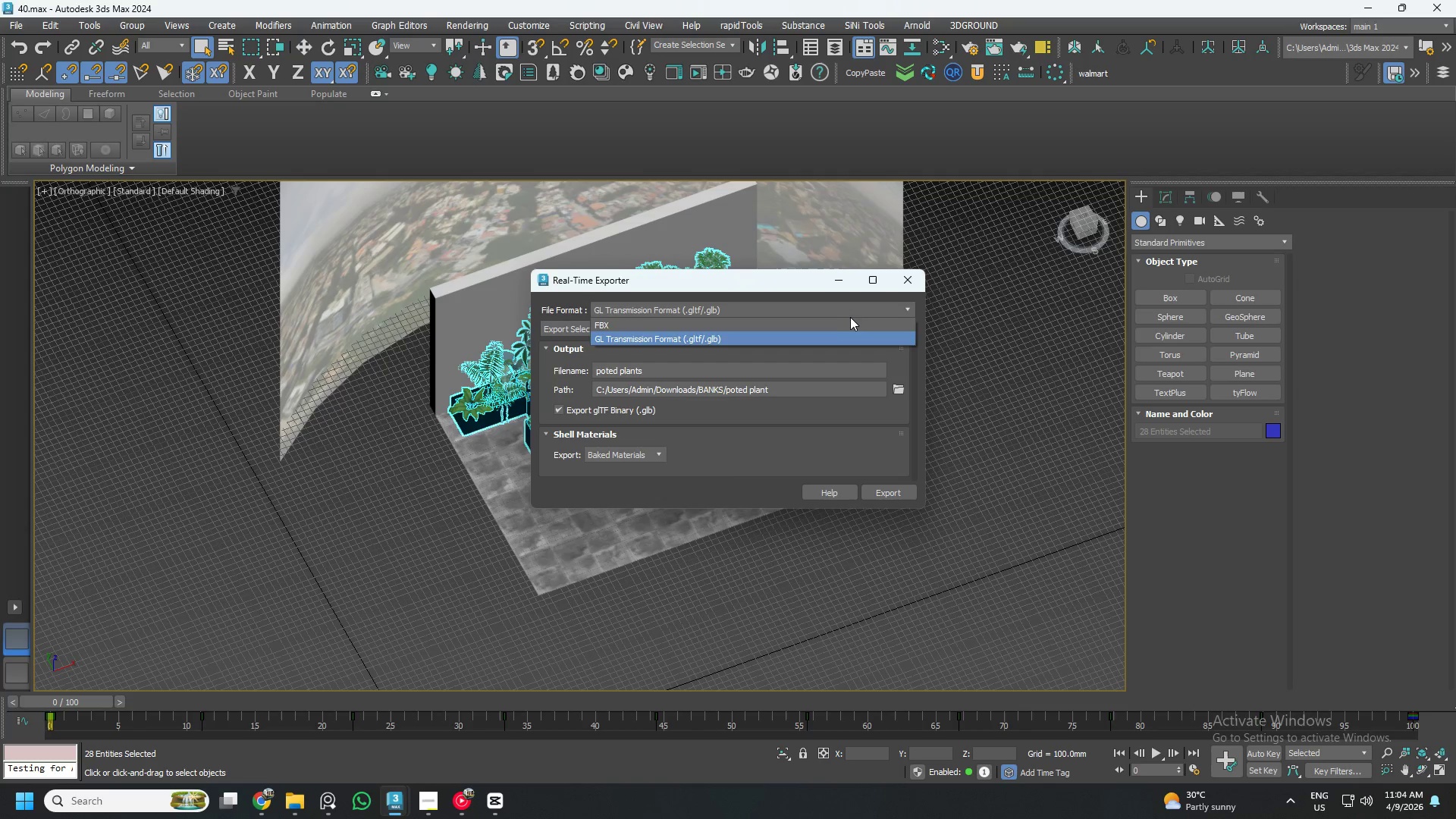 
left_click([837, 326])
 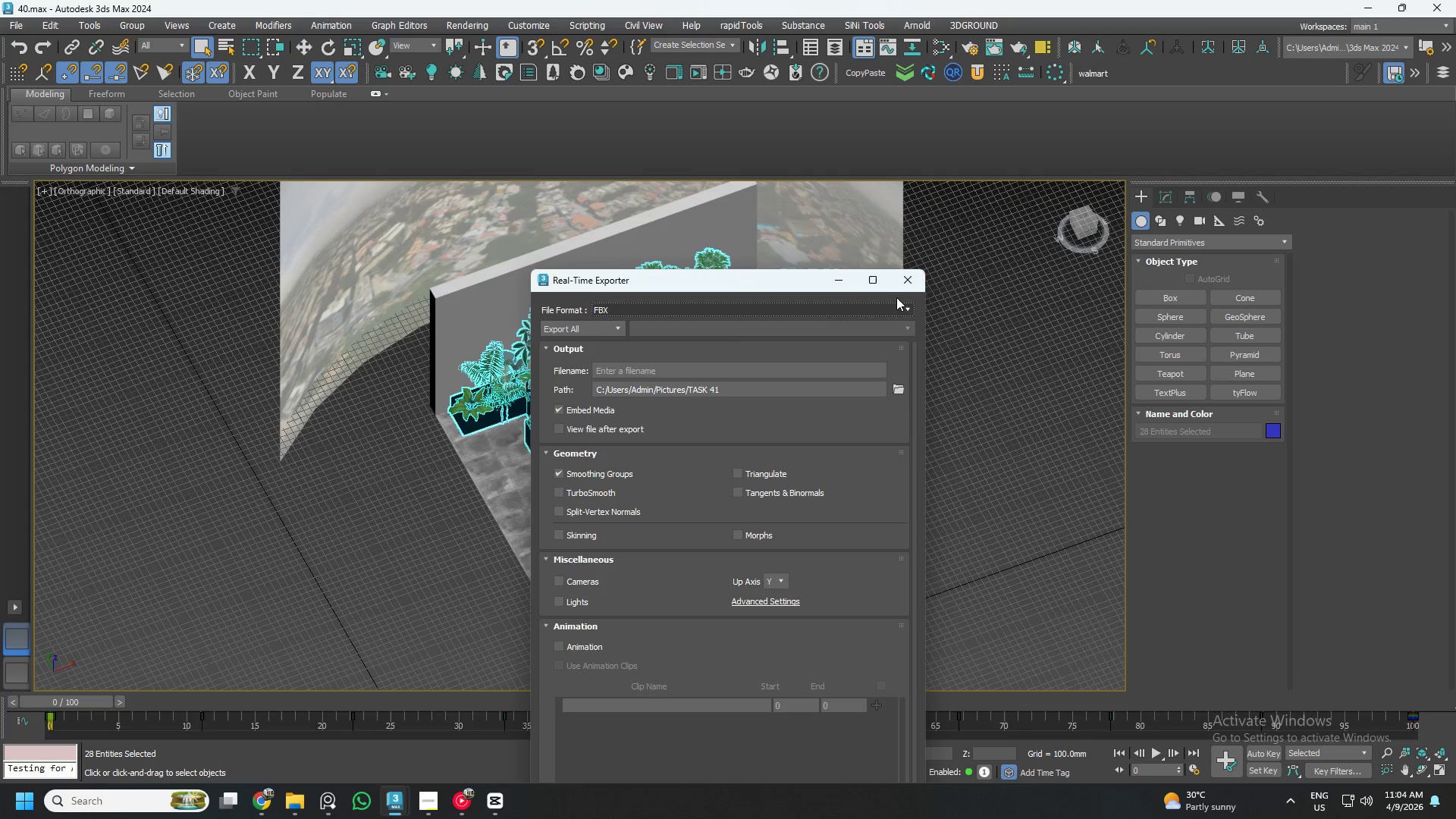 
left_click([911, 278])
 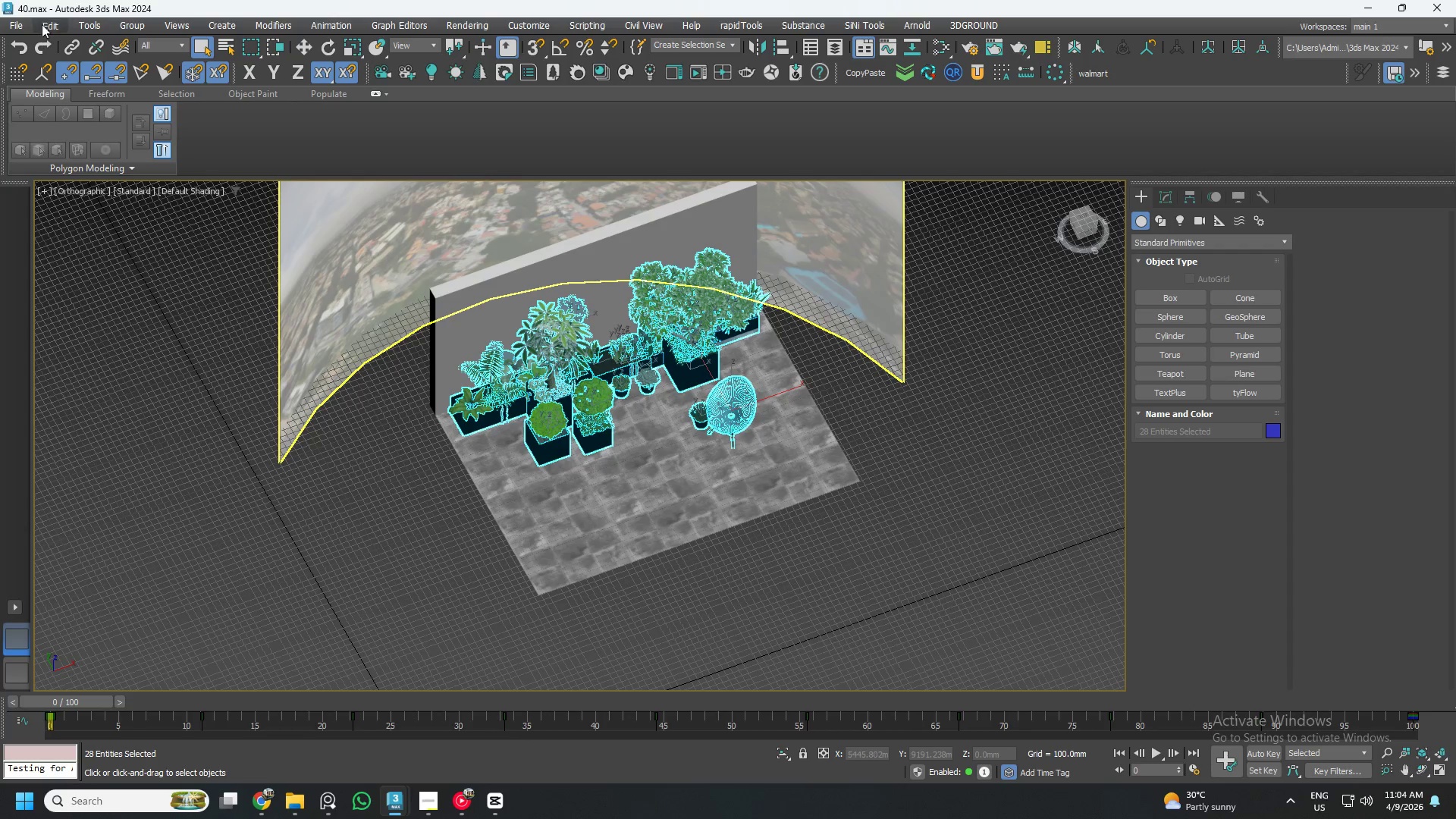 
left_click([16, 25])
 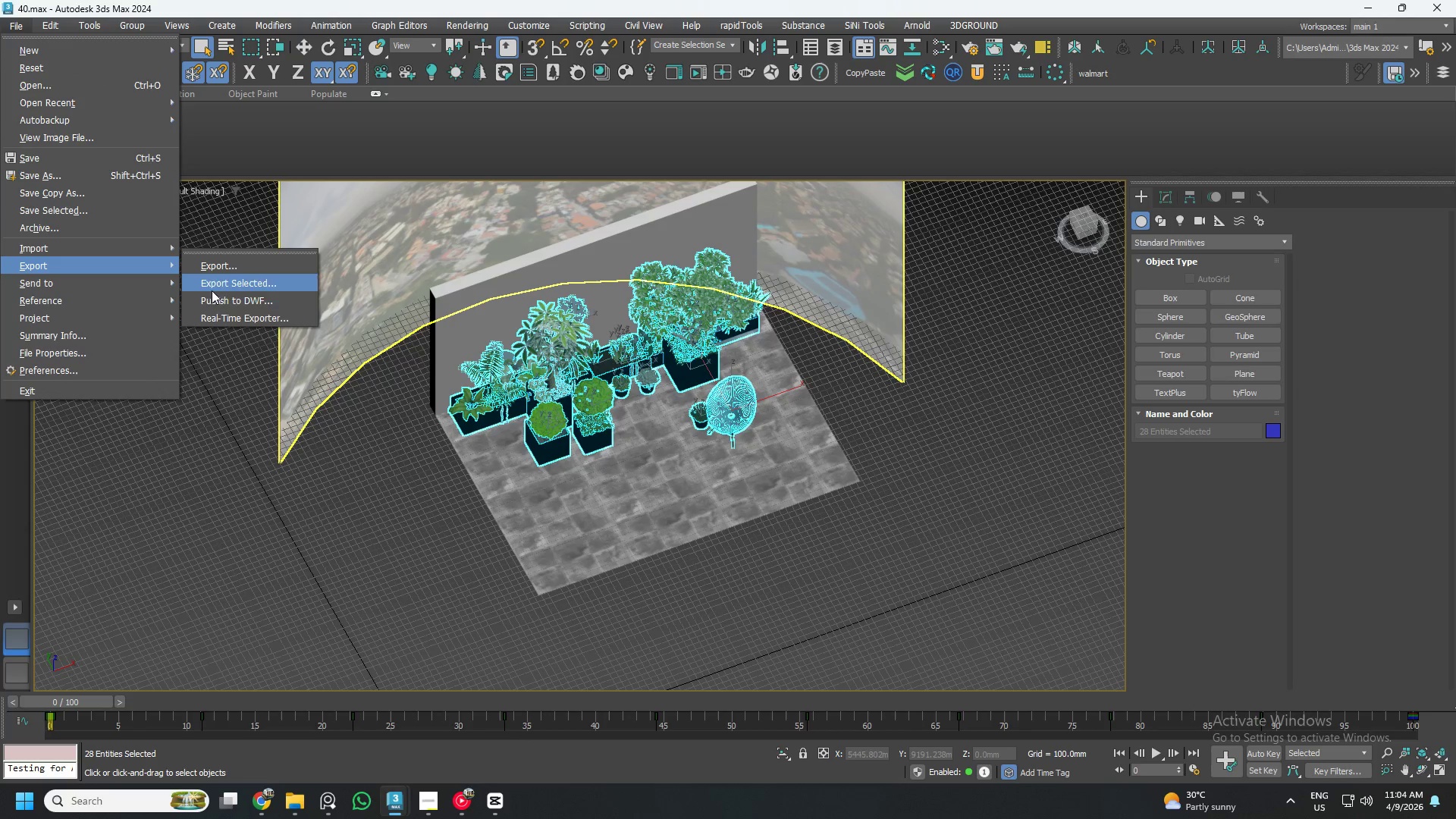 
left_click([242, 281])
 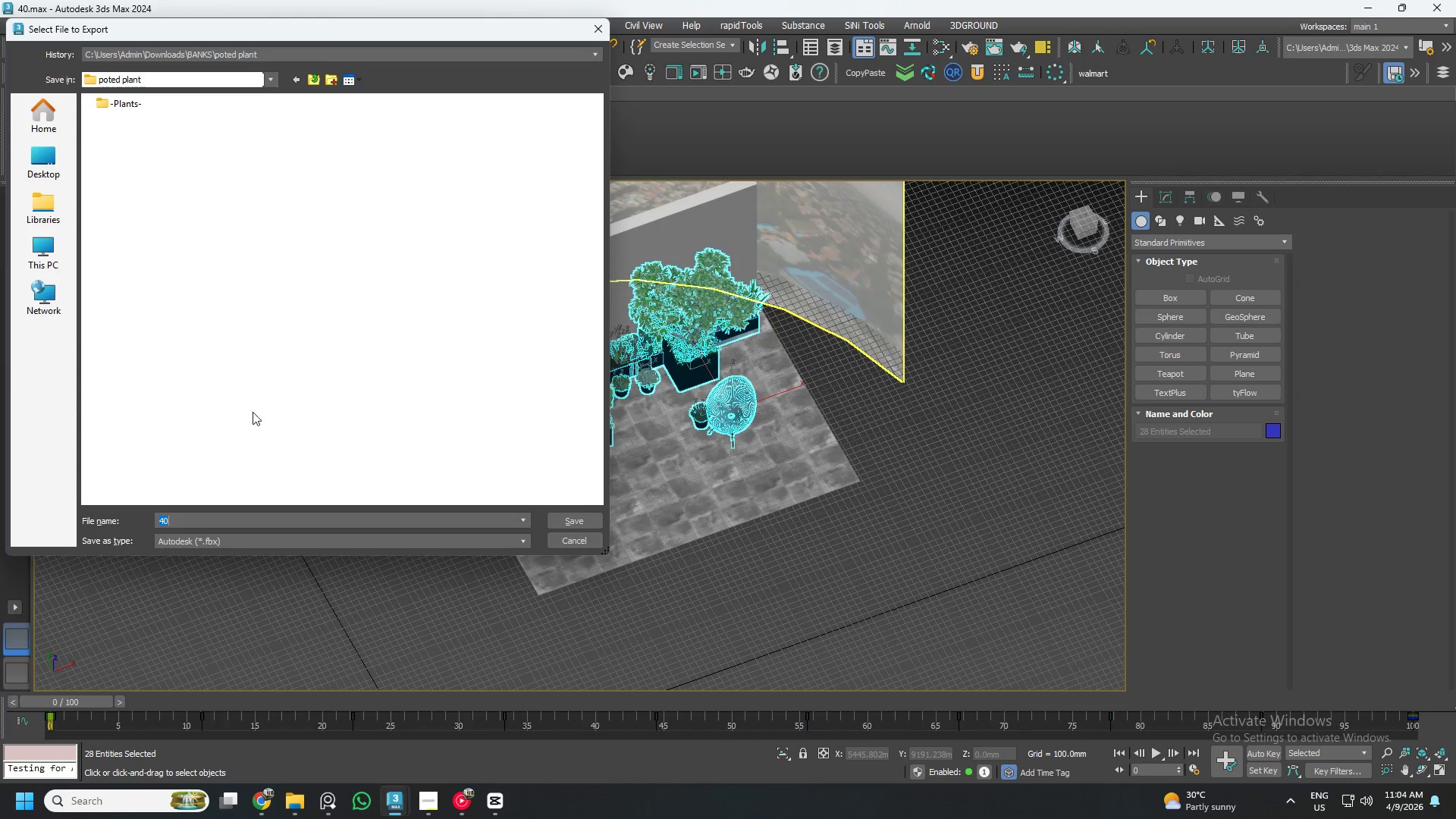 
left_click([223, 541])
 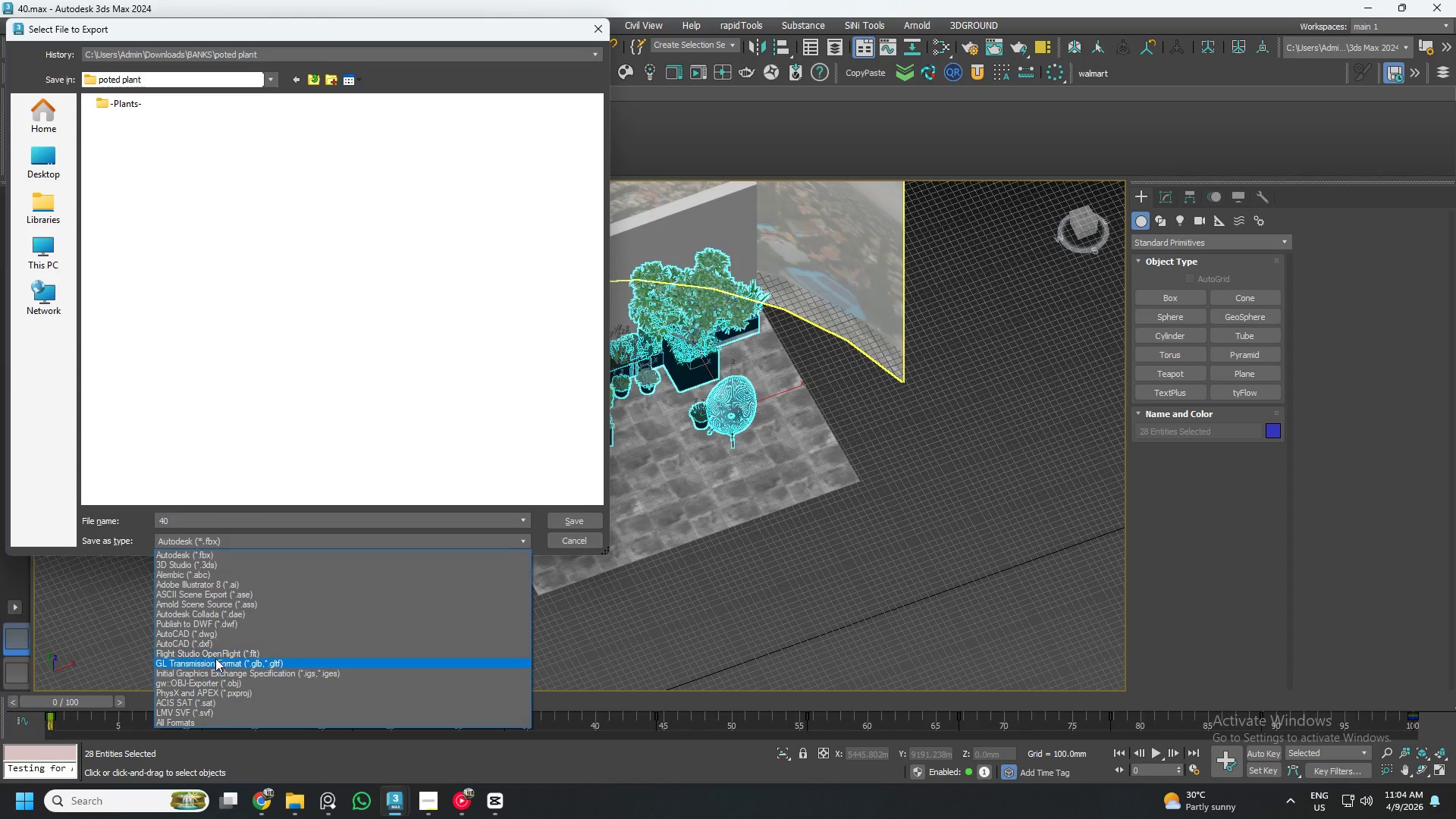 
left_click([215, 661])
 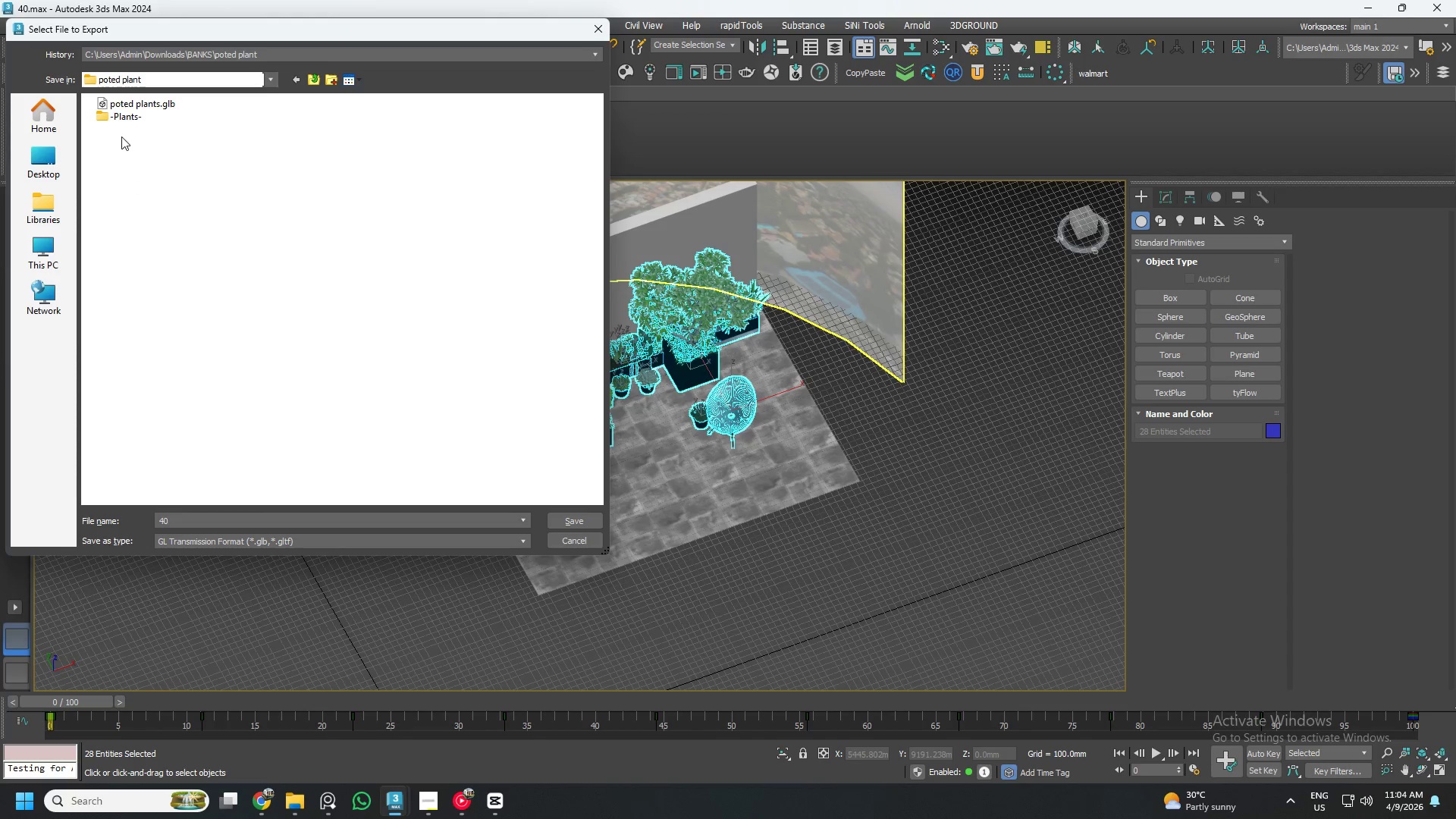 
left_click([137, 106])
 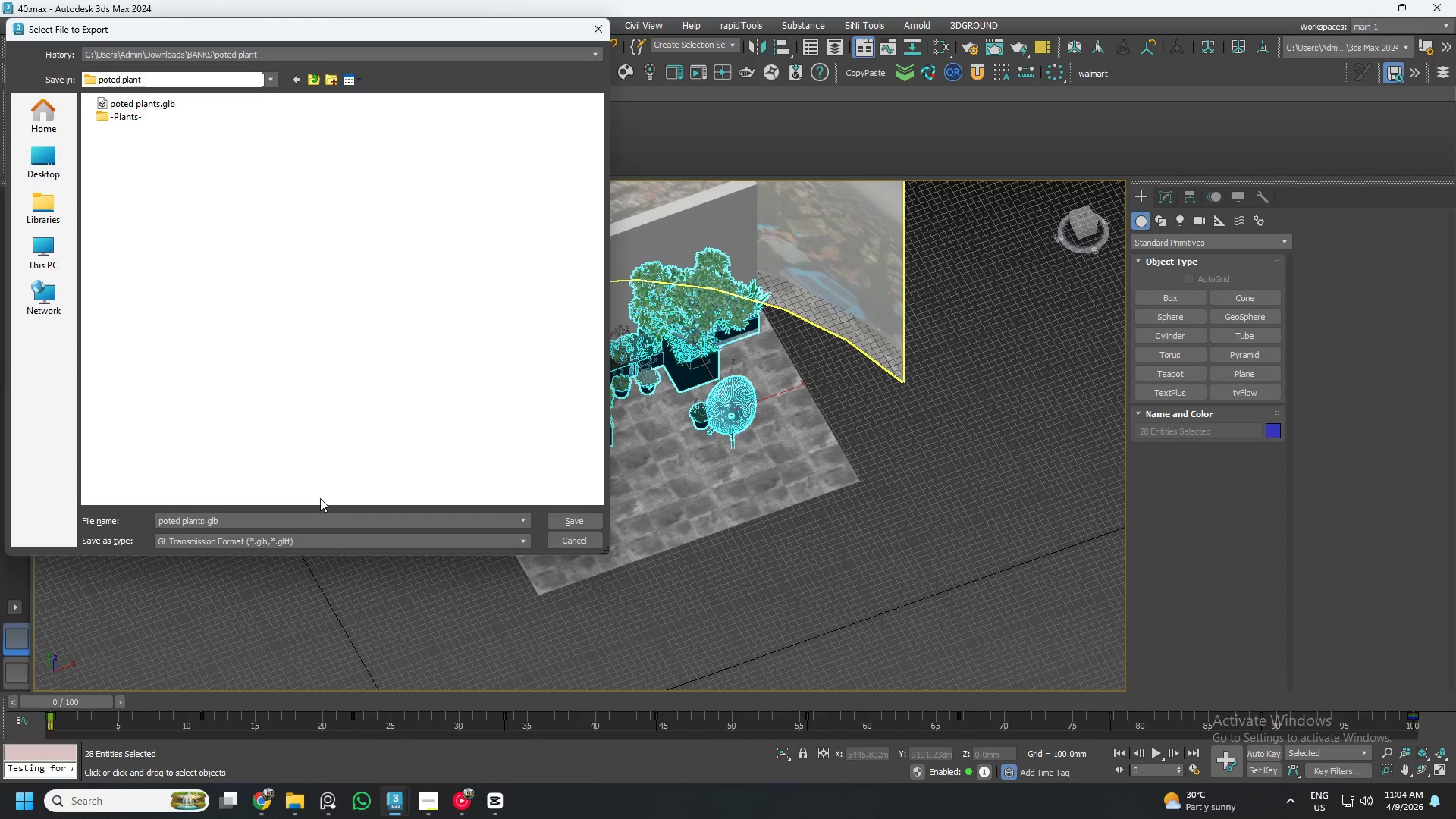 
double_click([272, 428])
 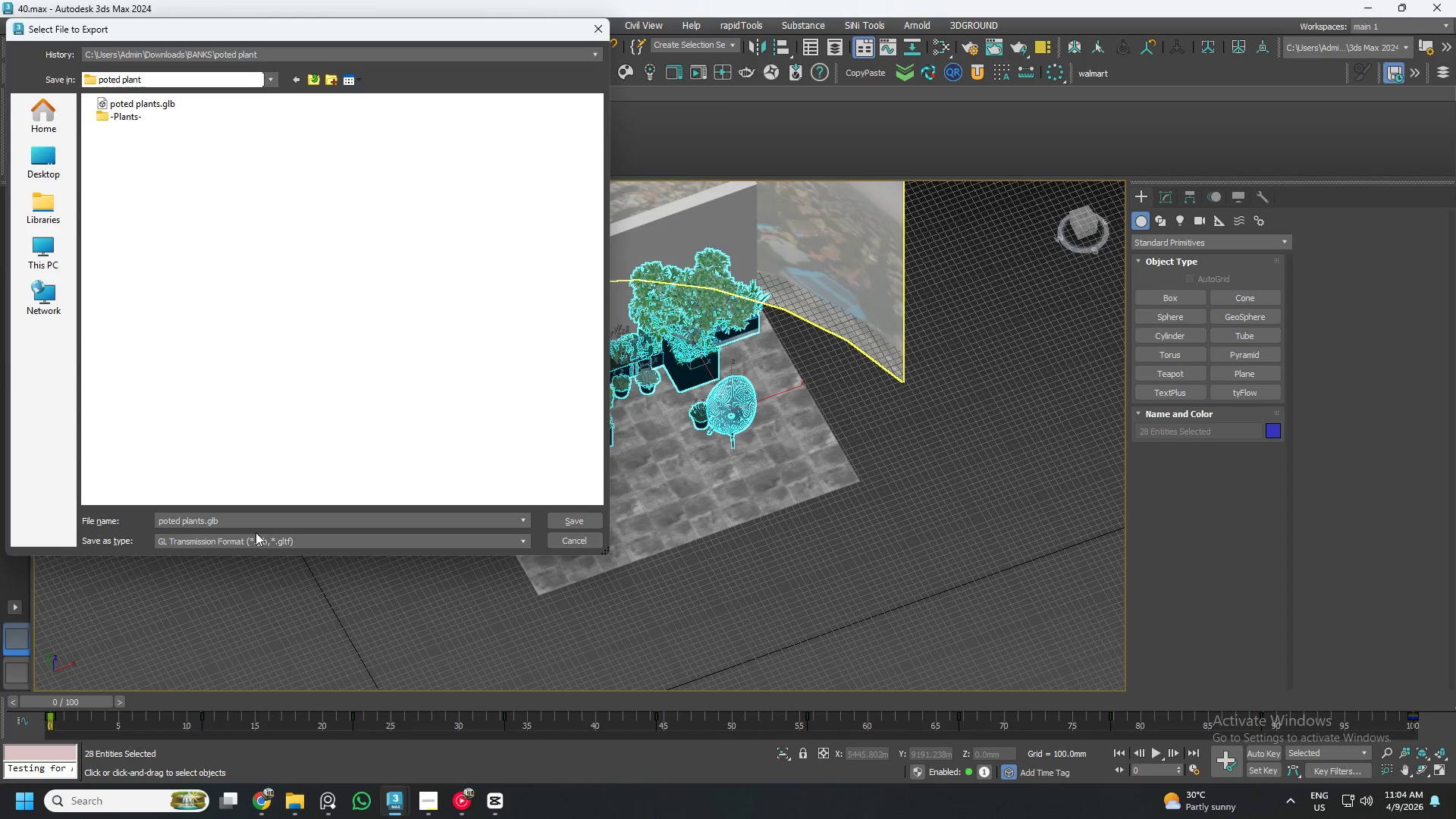 
left_click([265, 544])
 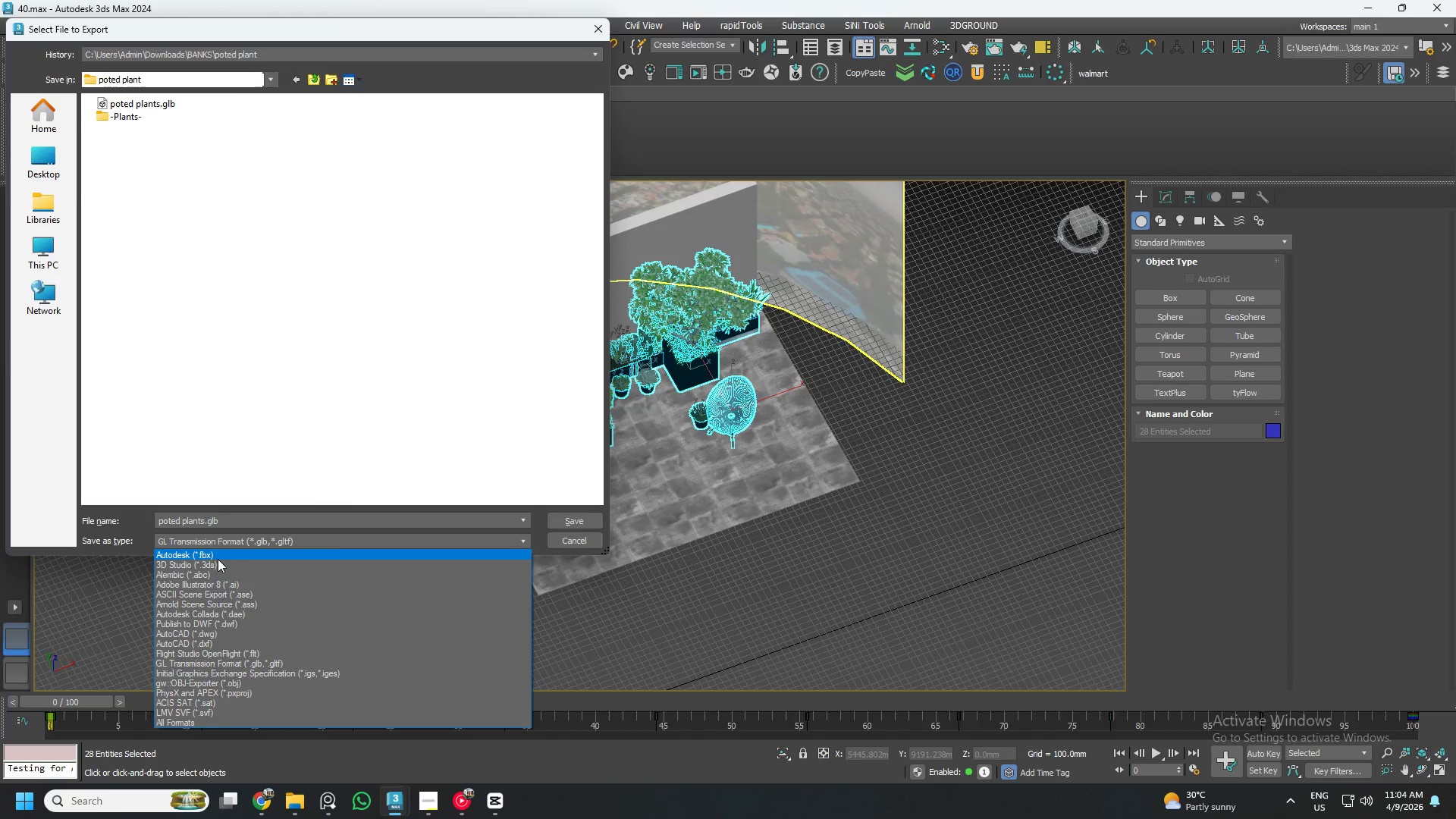 
left_click([217, 558])
 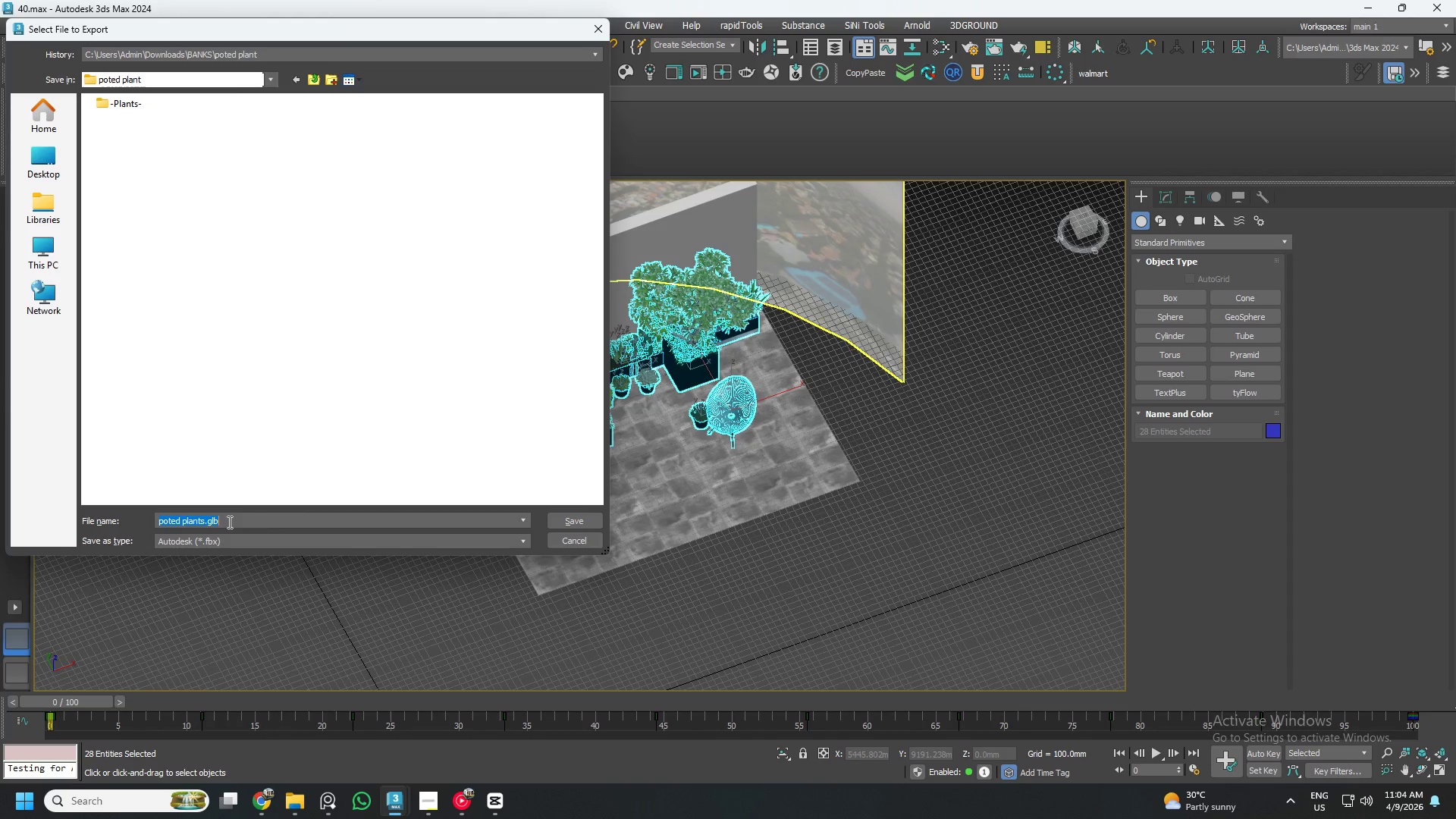 
double_click([228, 522])
 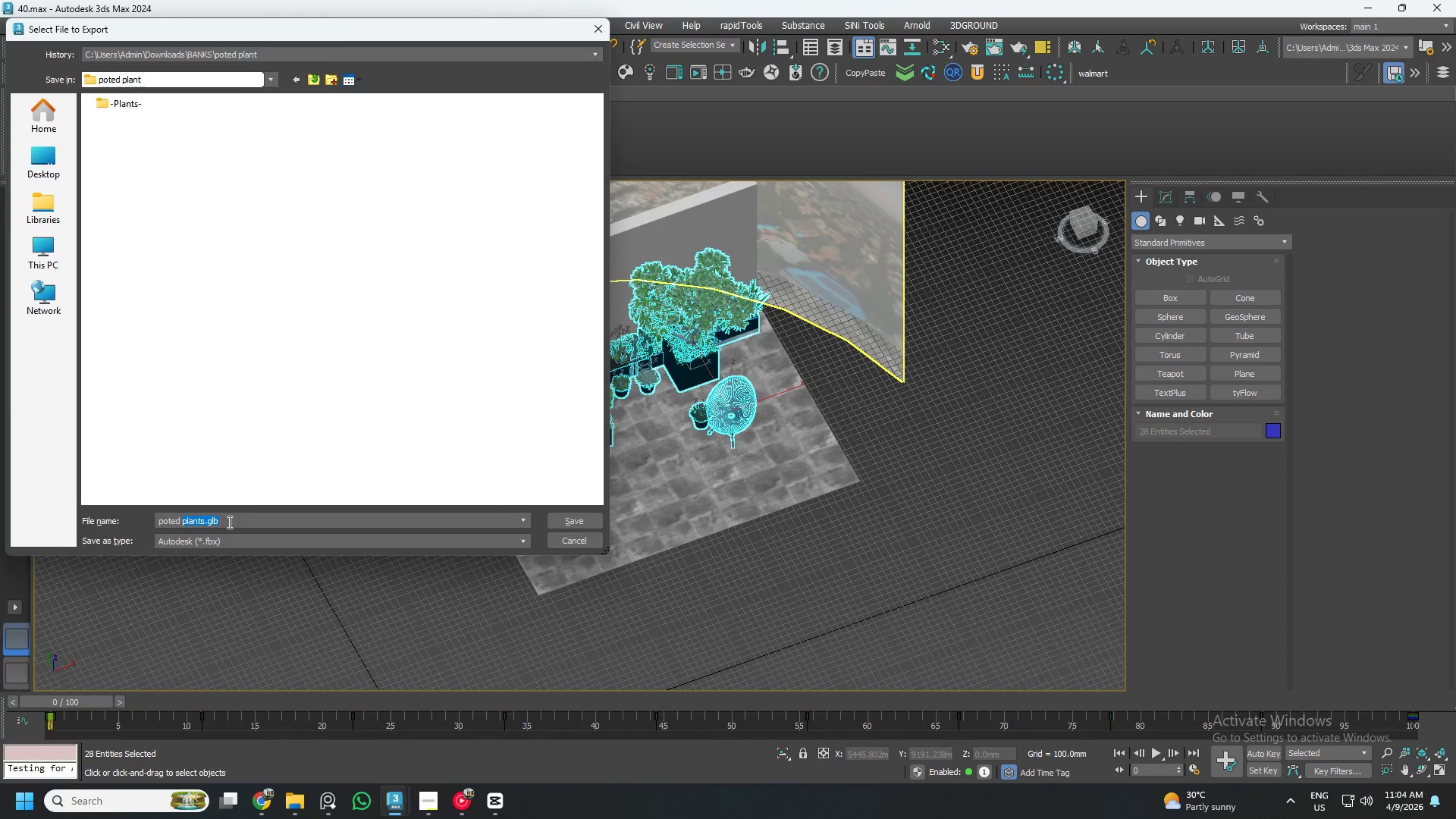 
left_click([228, 522])
 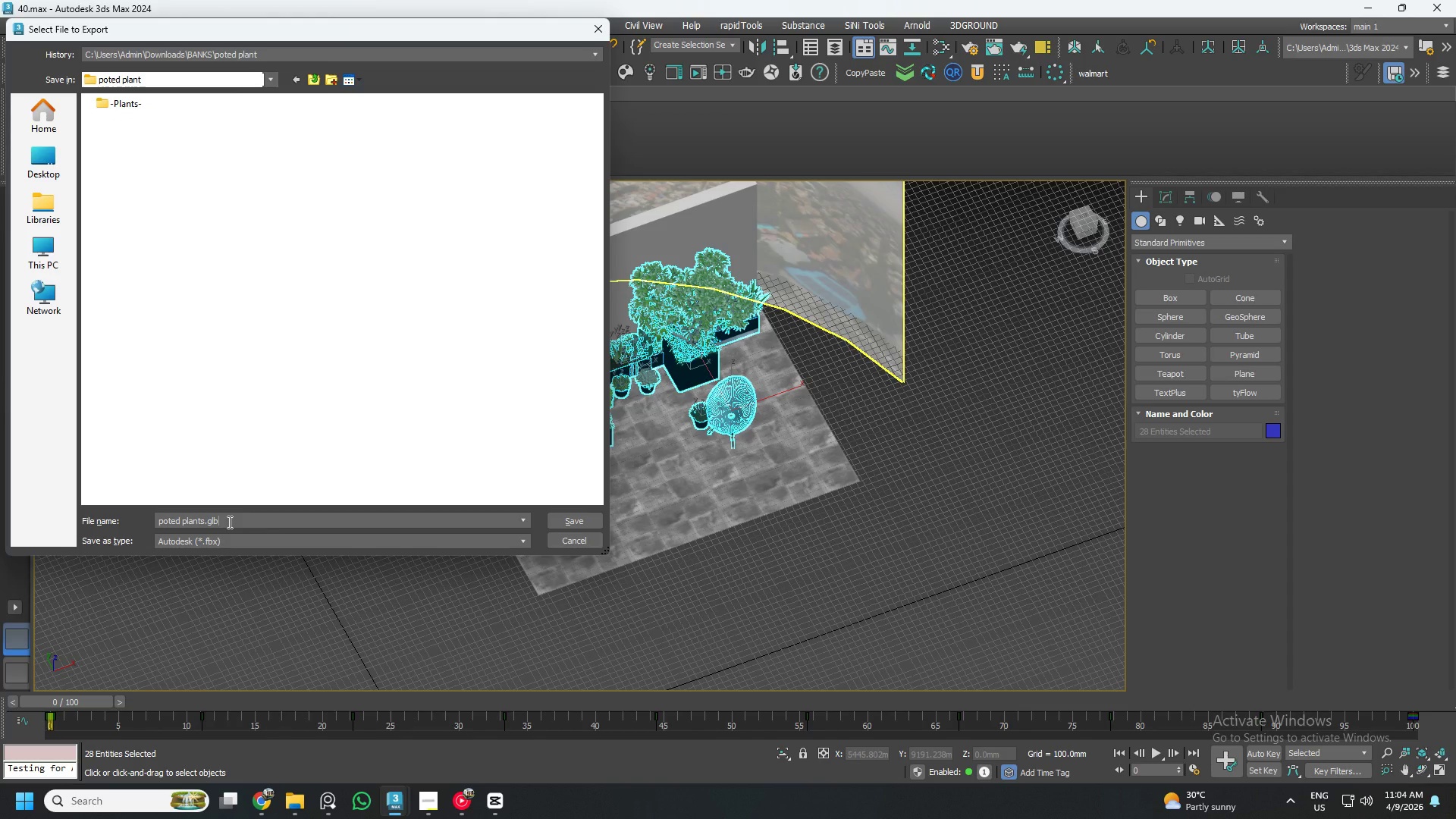 
key(Backspace)
 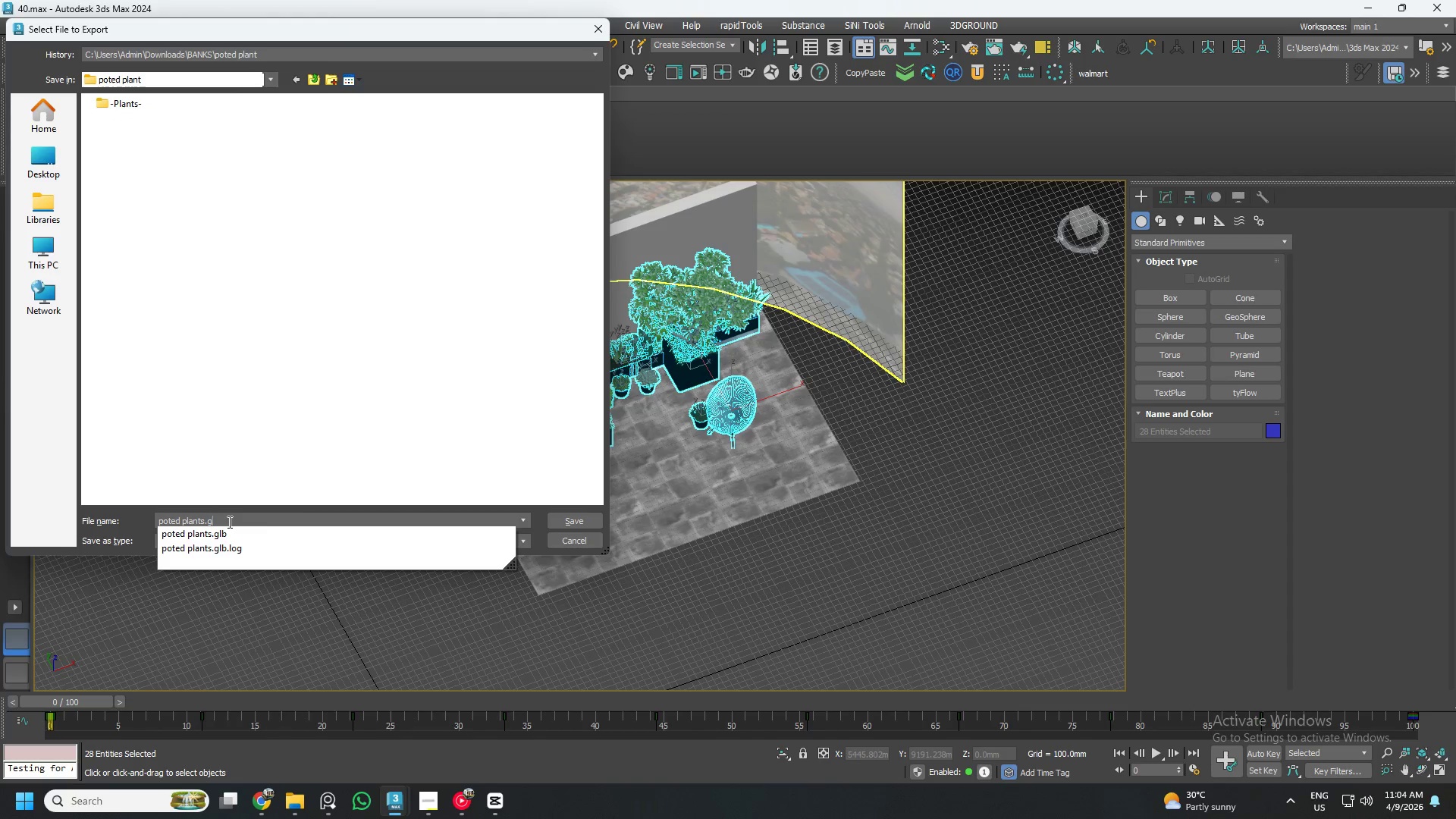 
key(Backspace)
 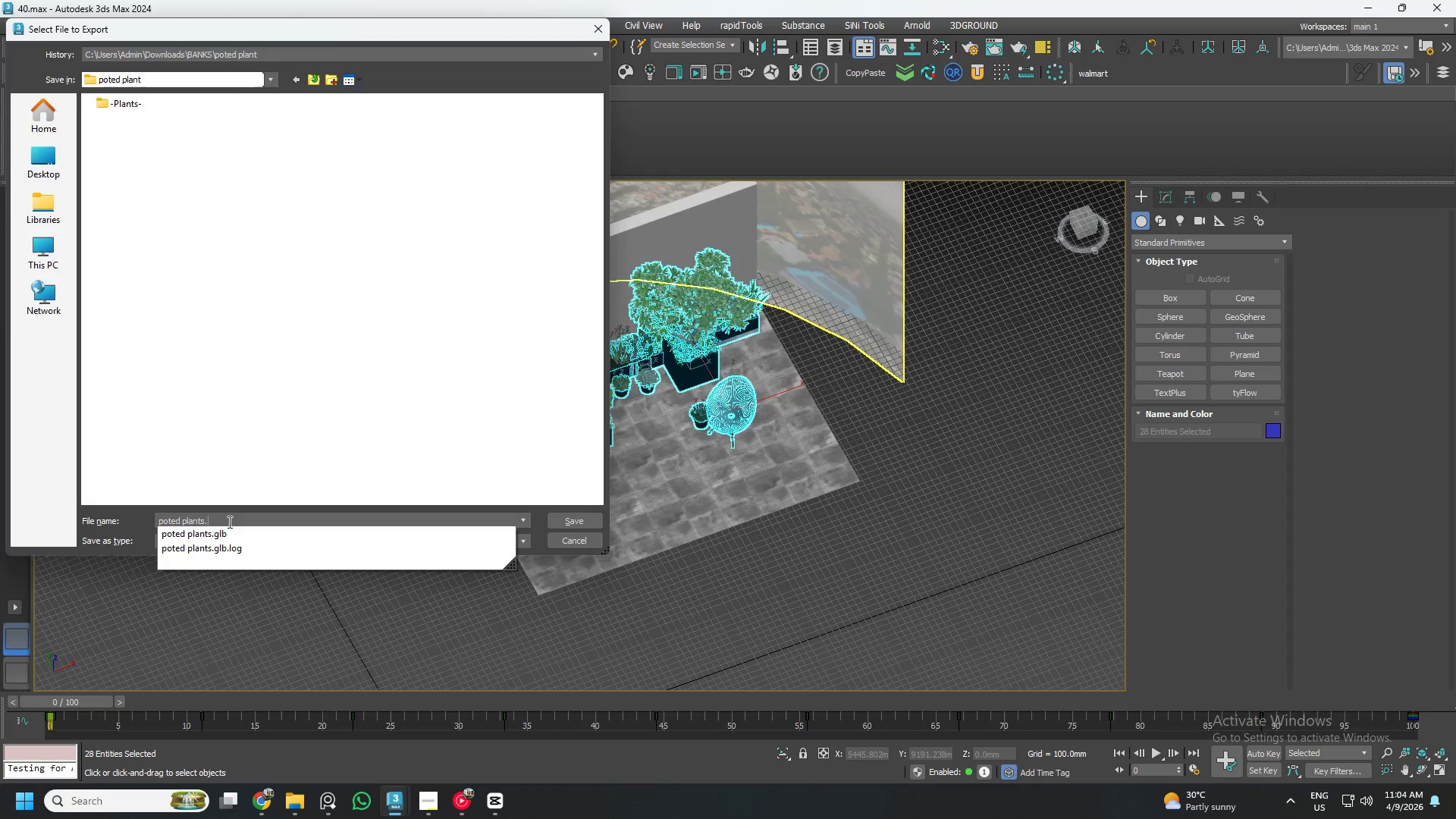 
key(Backspace)
 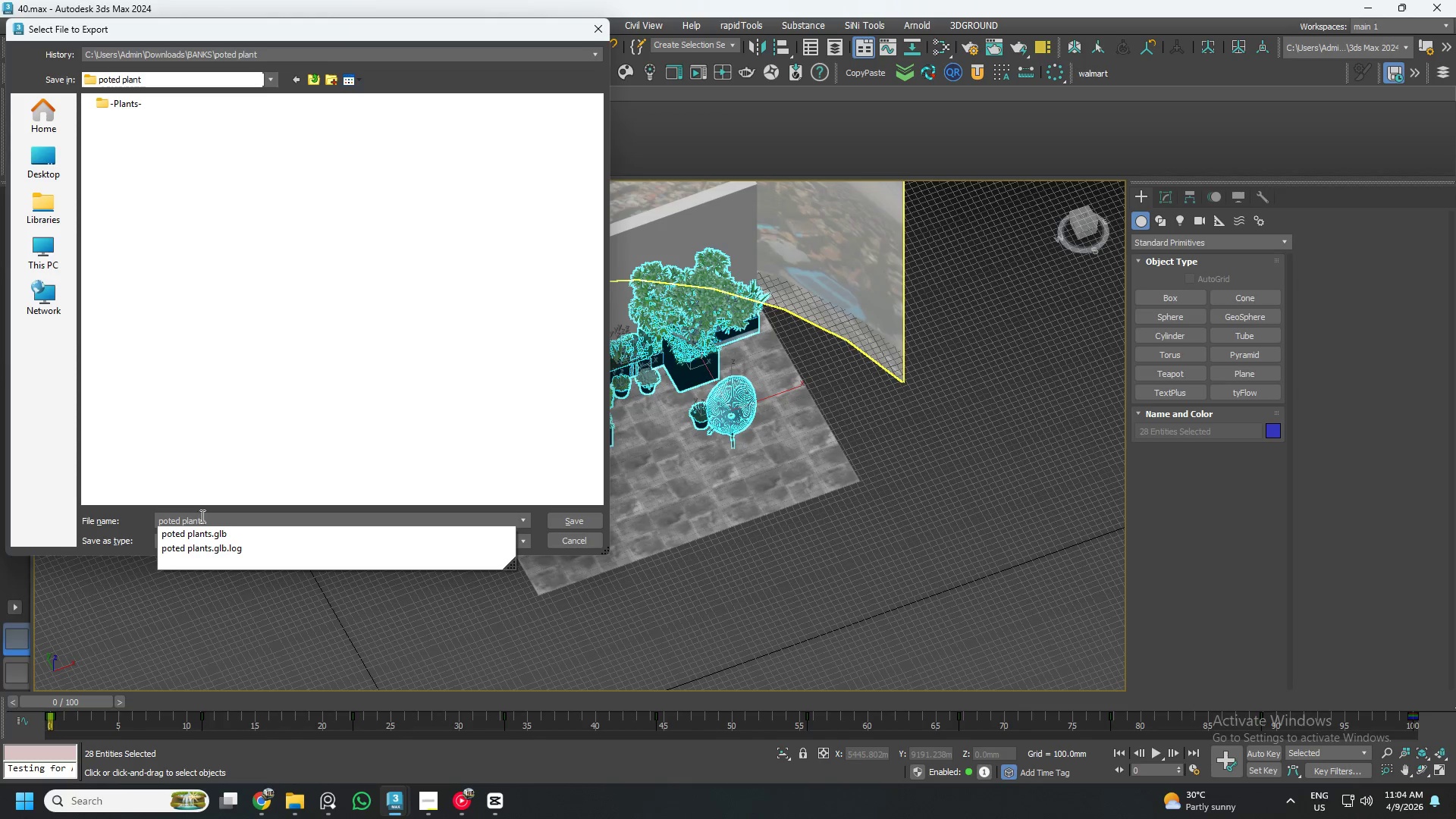 
left_click([127, 344])
 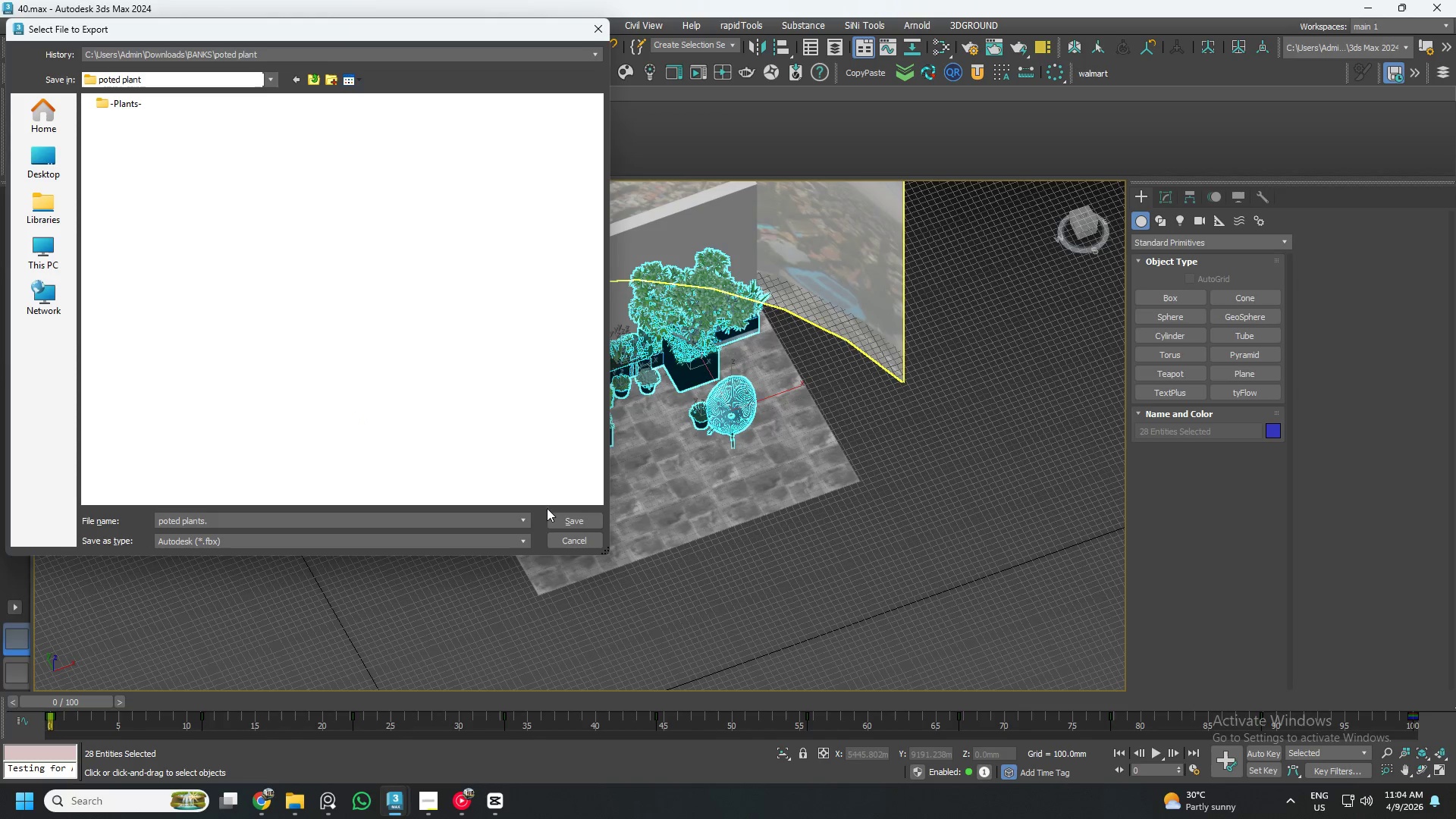 
left_click([560, 518])
 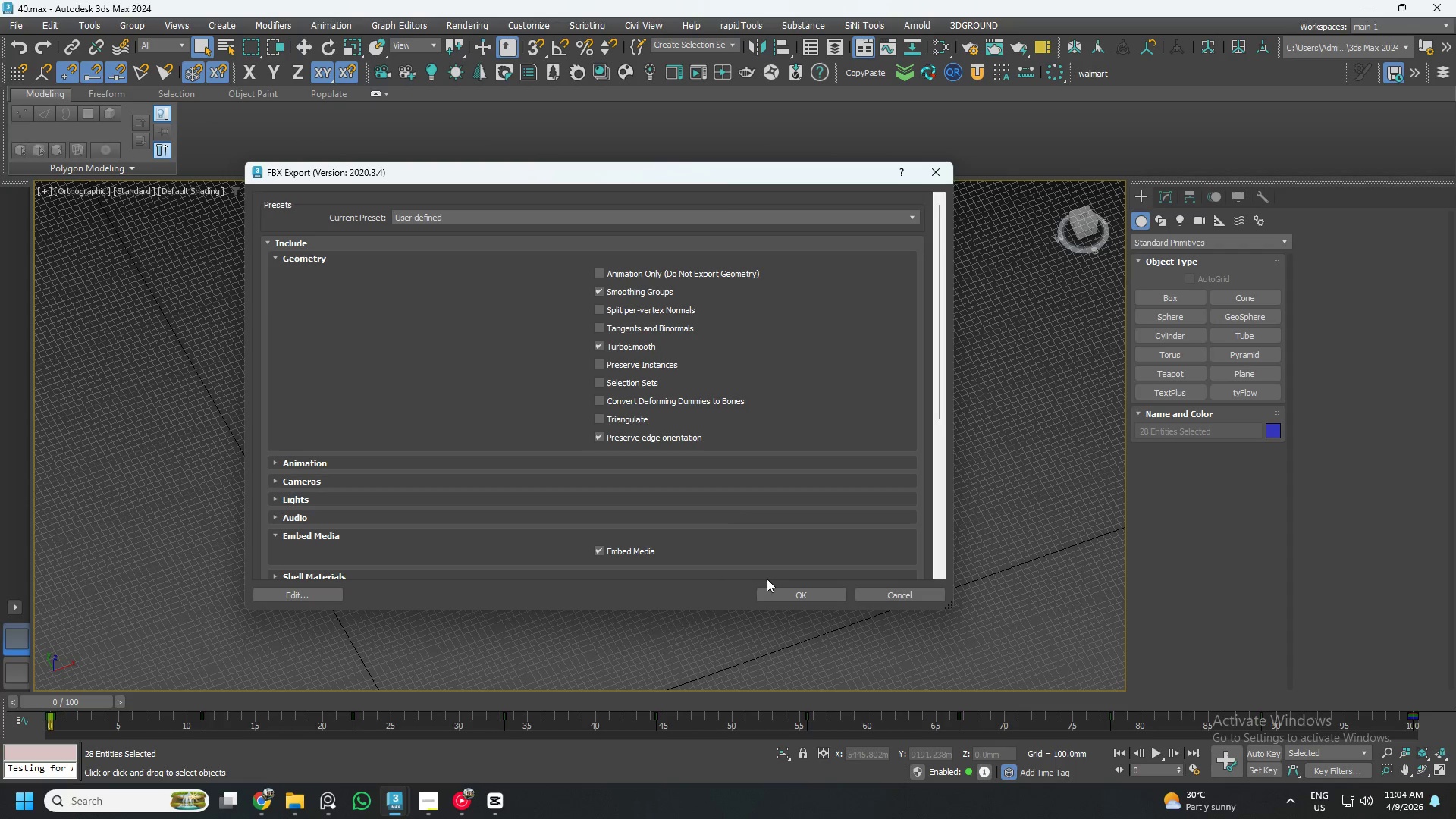 
left_click([786, 591])
 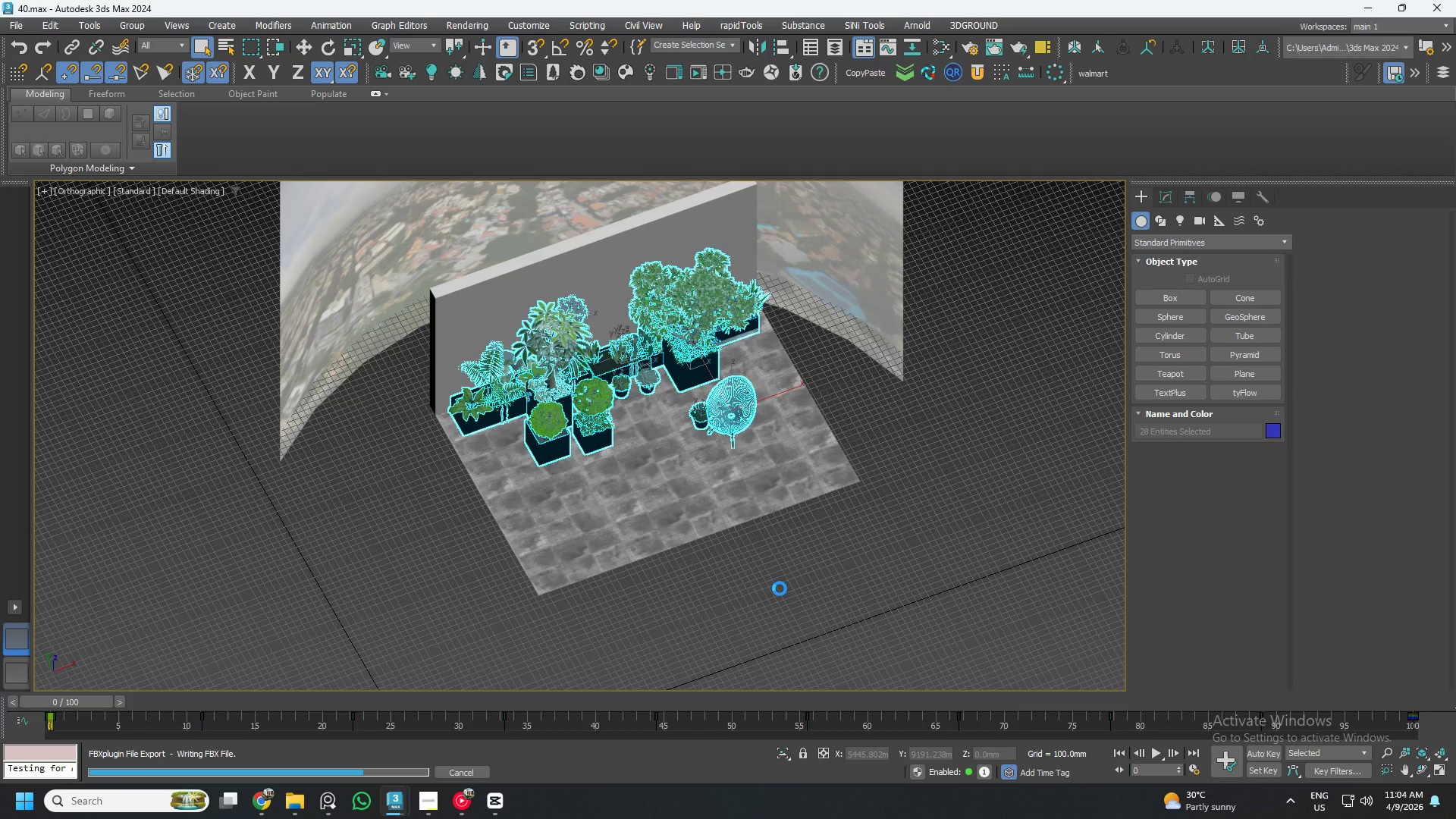 
wait(15.73)
 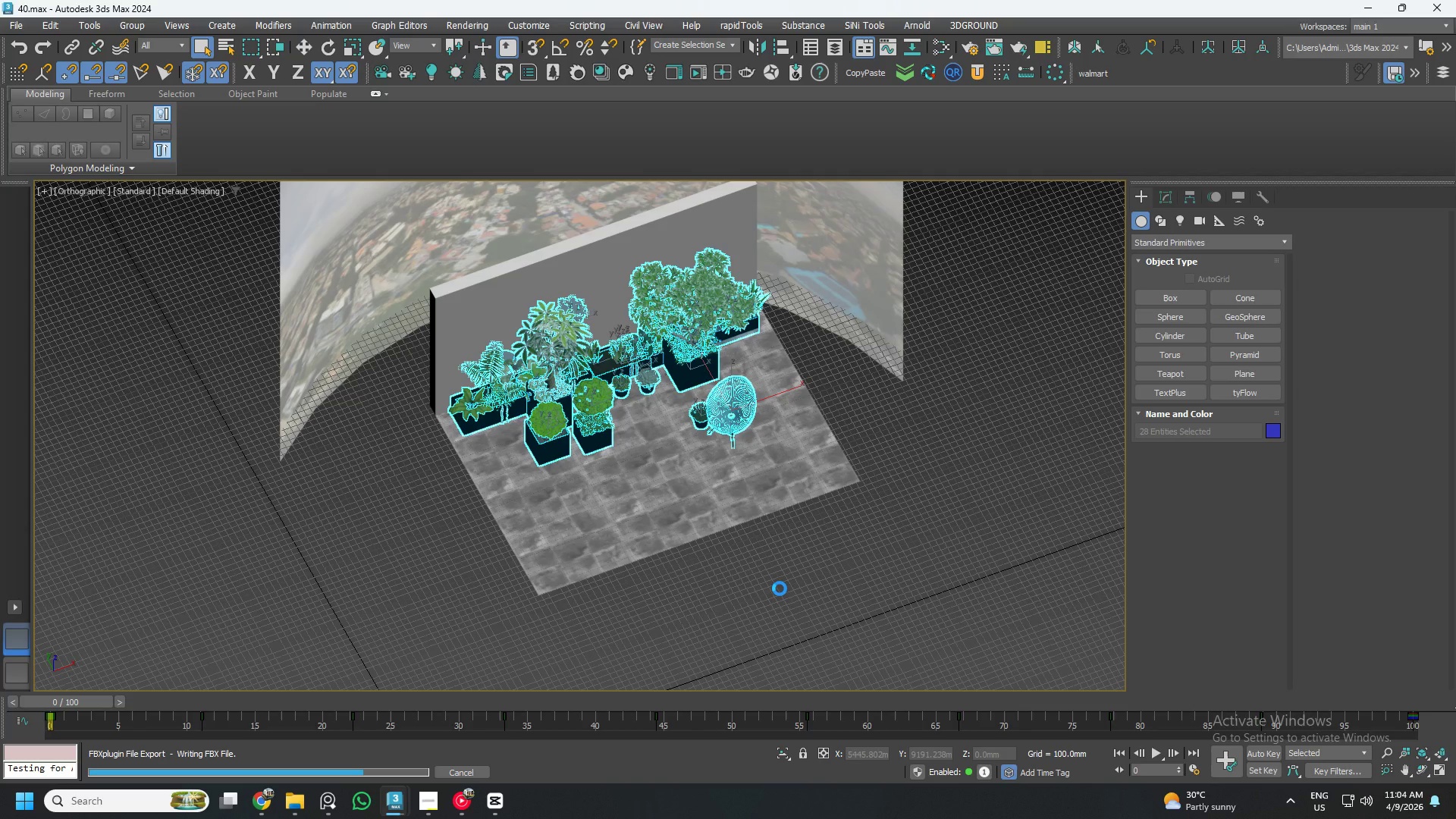 
left_click([974, 632])
 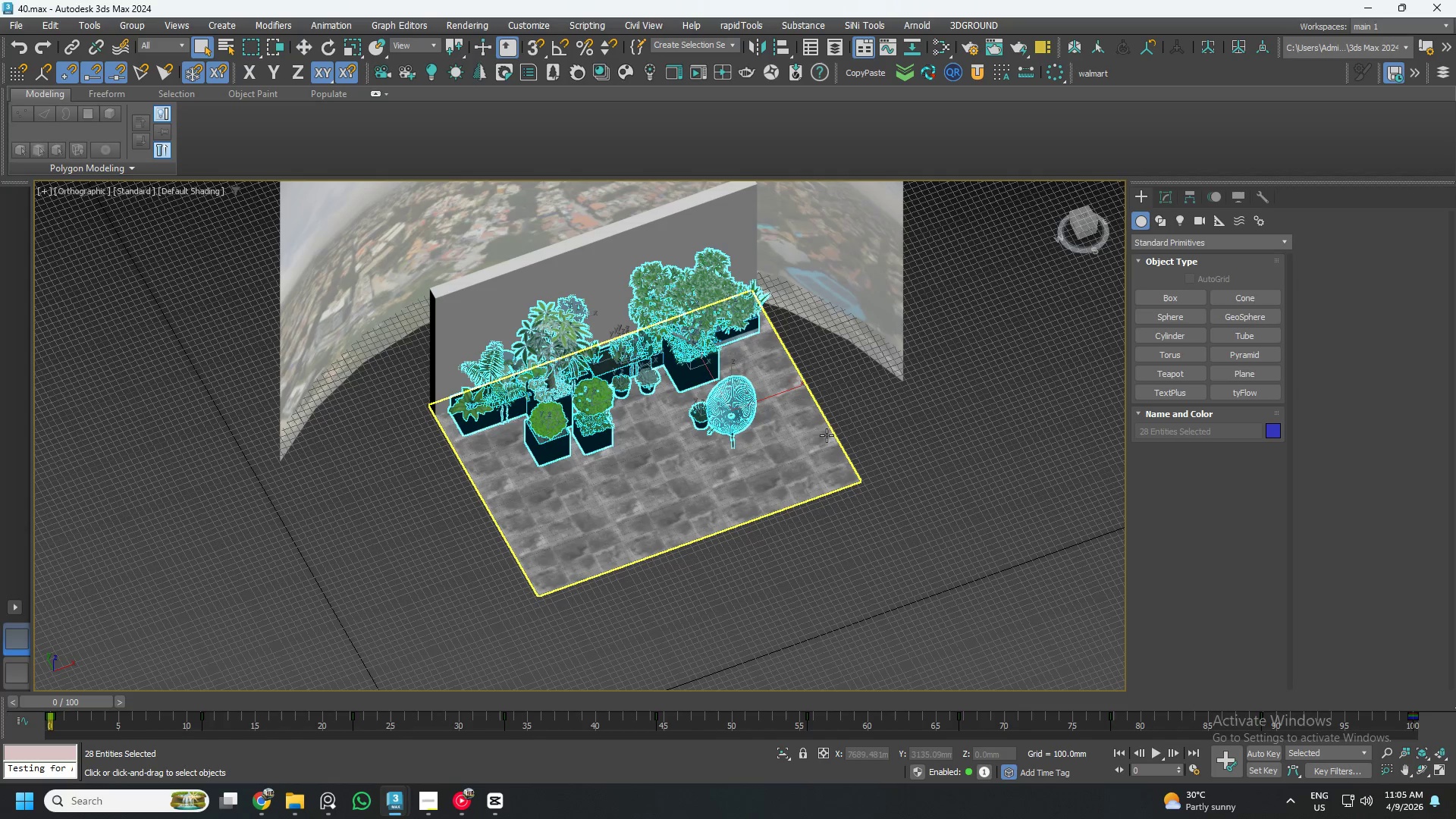 
left_click([1431, 0])
 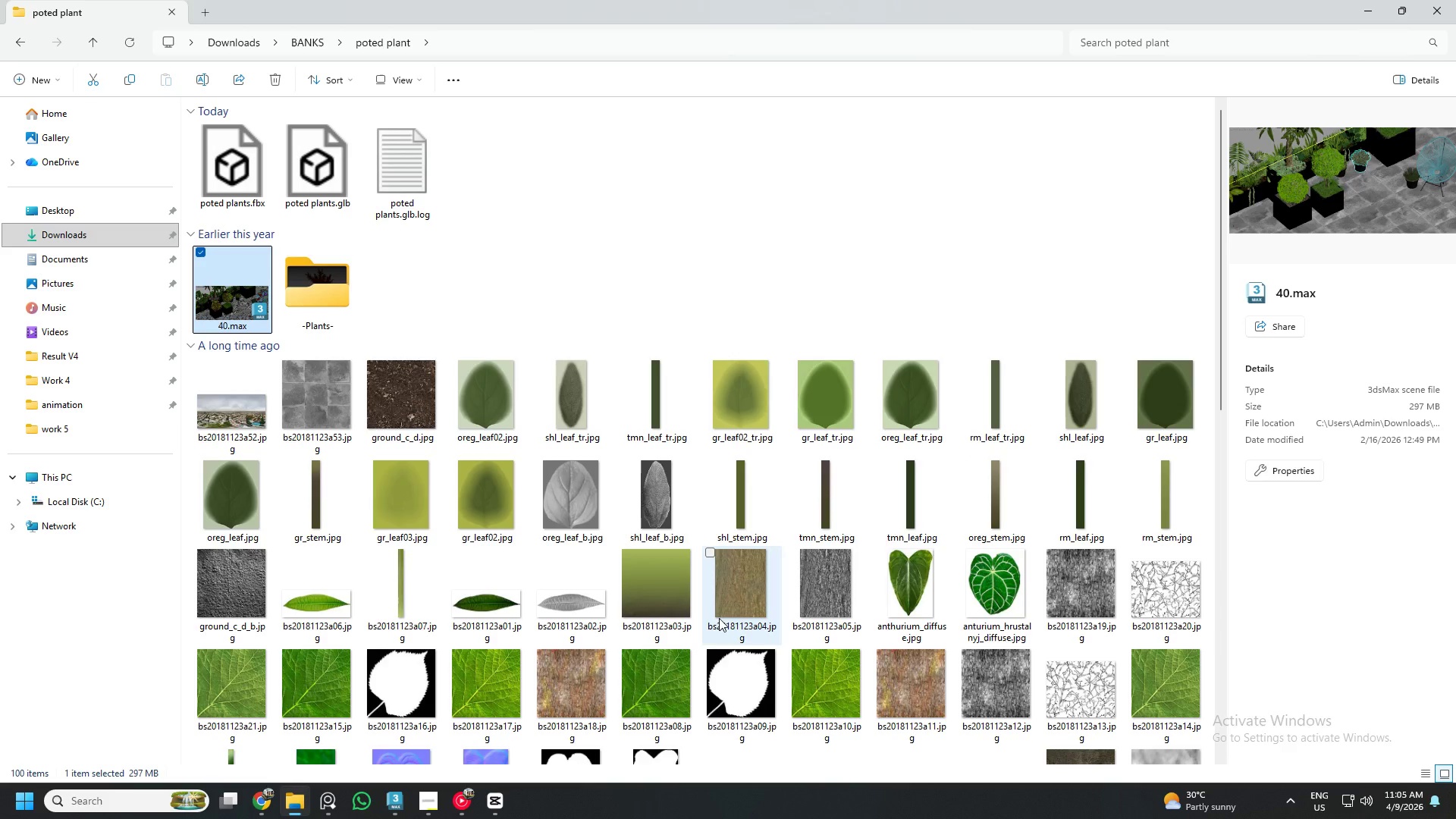 
left_click([558, 180])
 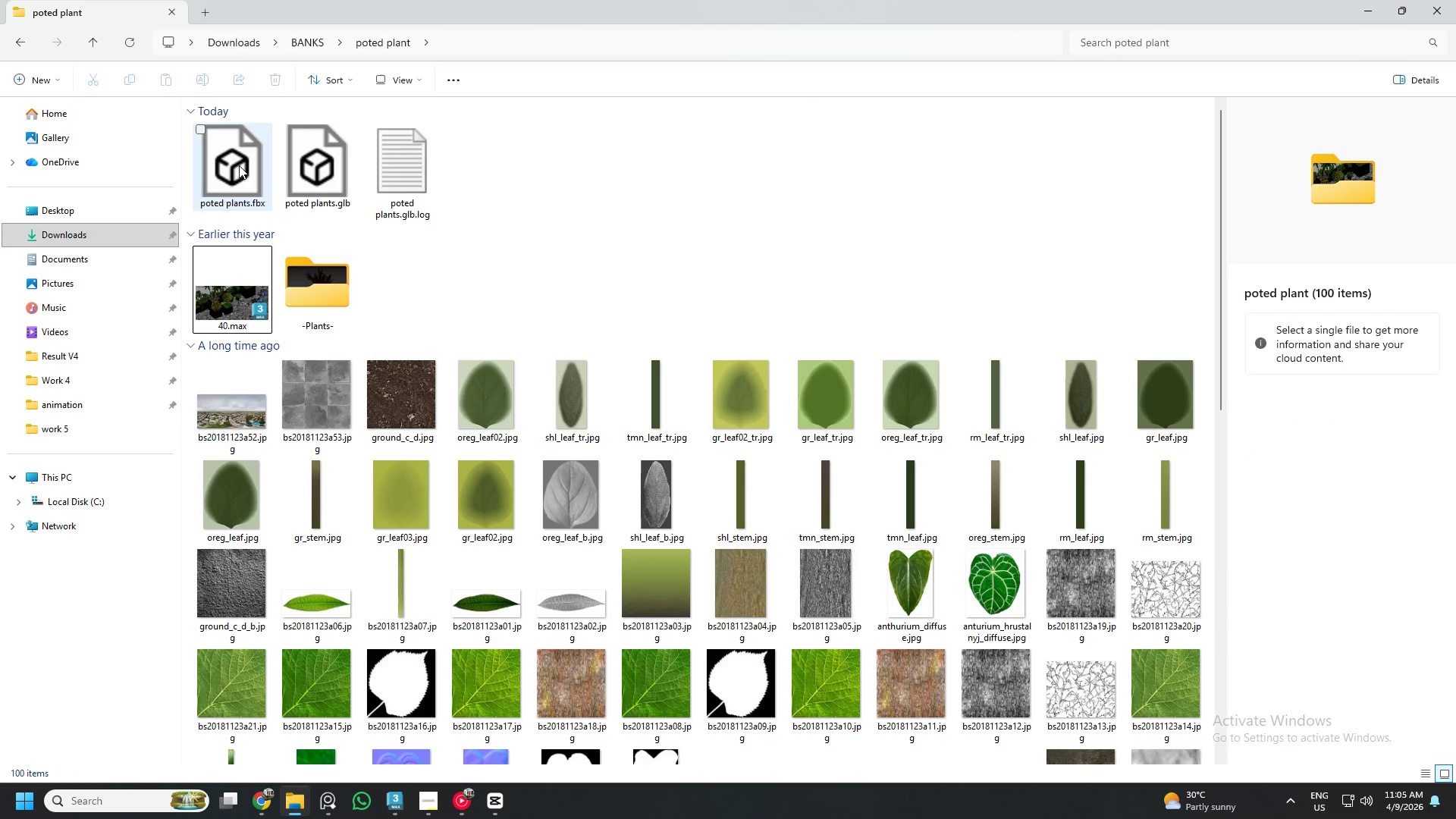 
left_click([304, 153])
 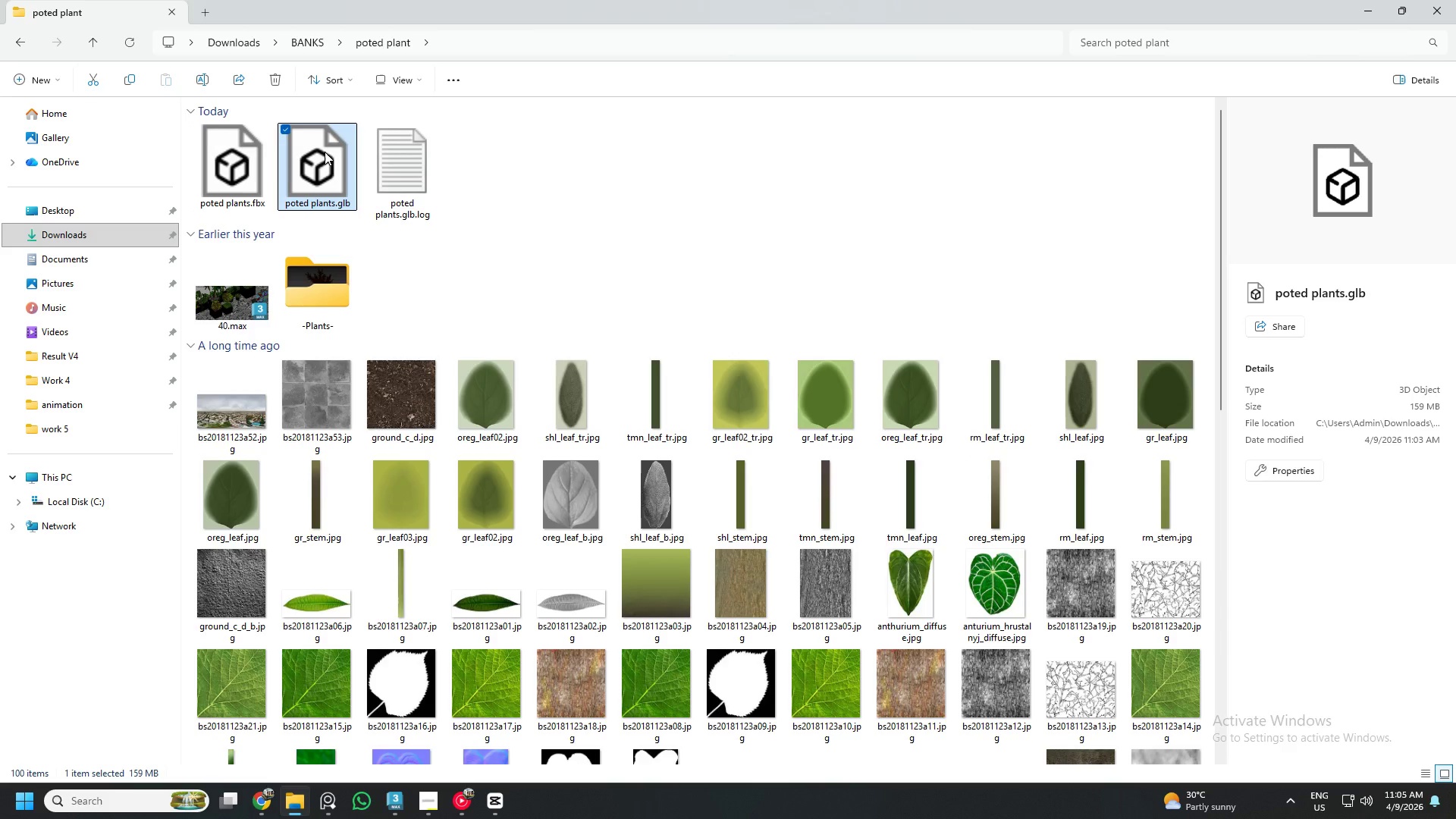 
double_click([327, 152])
 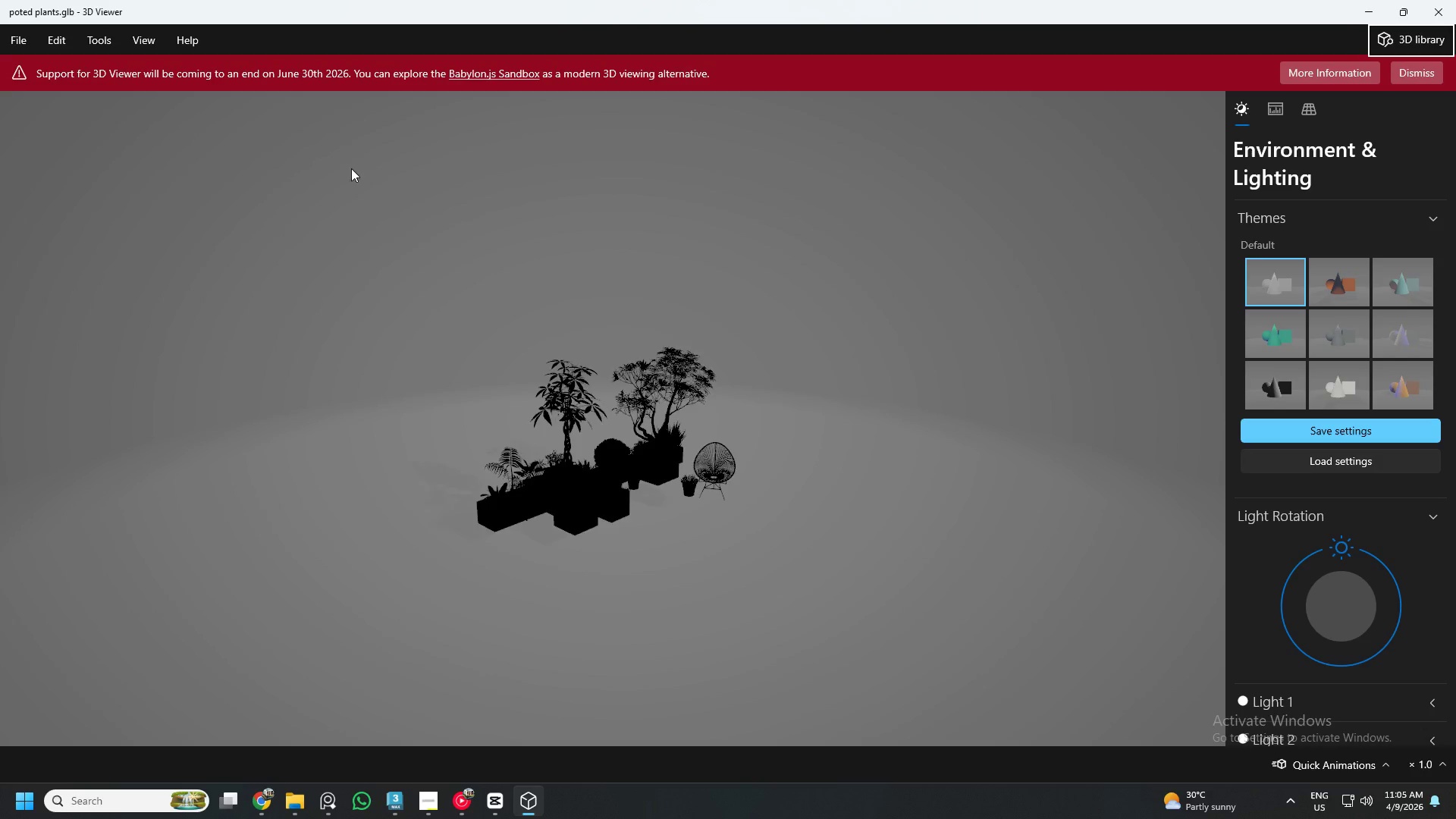 
left_click_drag(start_coordinate=[596, 470], to_coordinate=[646, 488])
 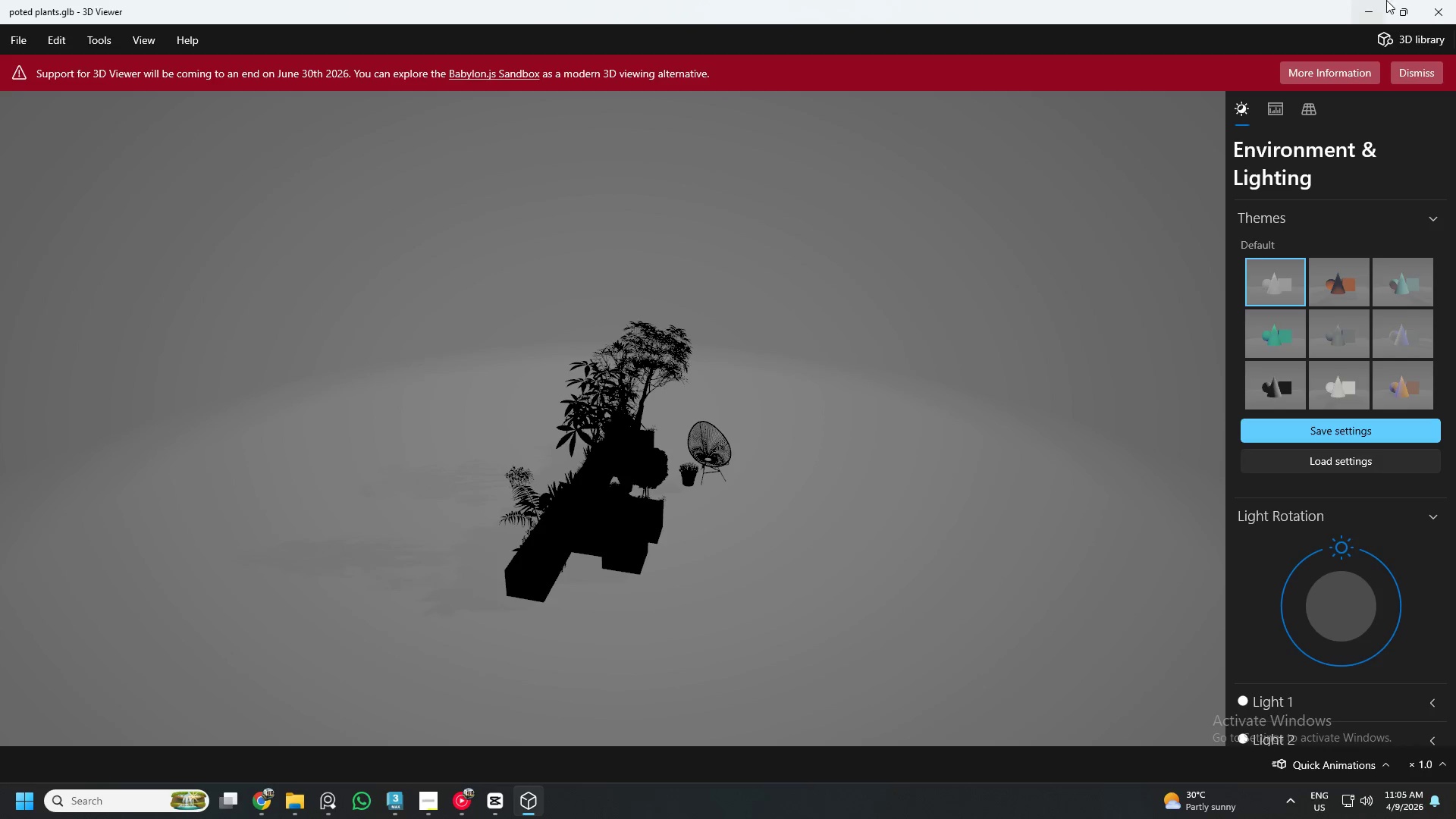 
left_click([1398, 0])
 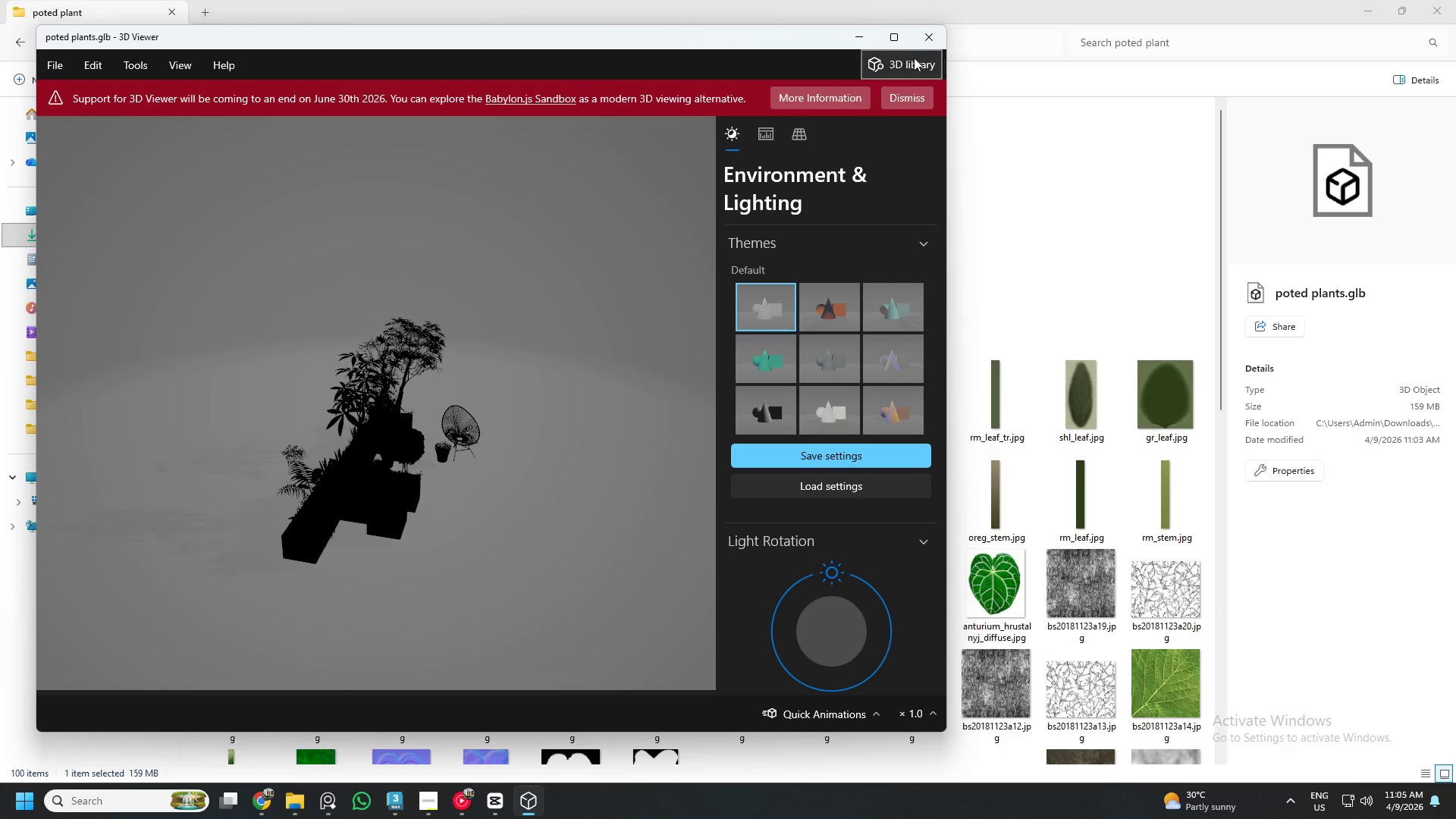 
left_click([920, 43])
 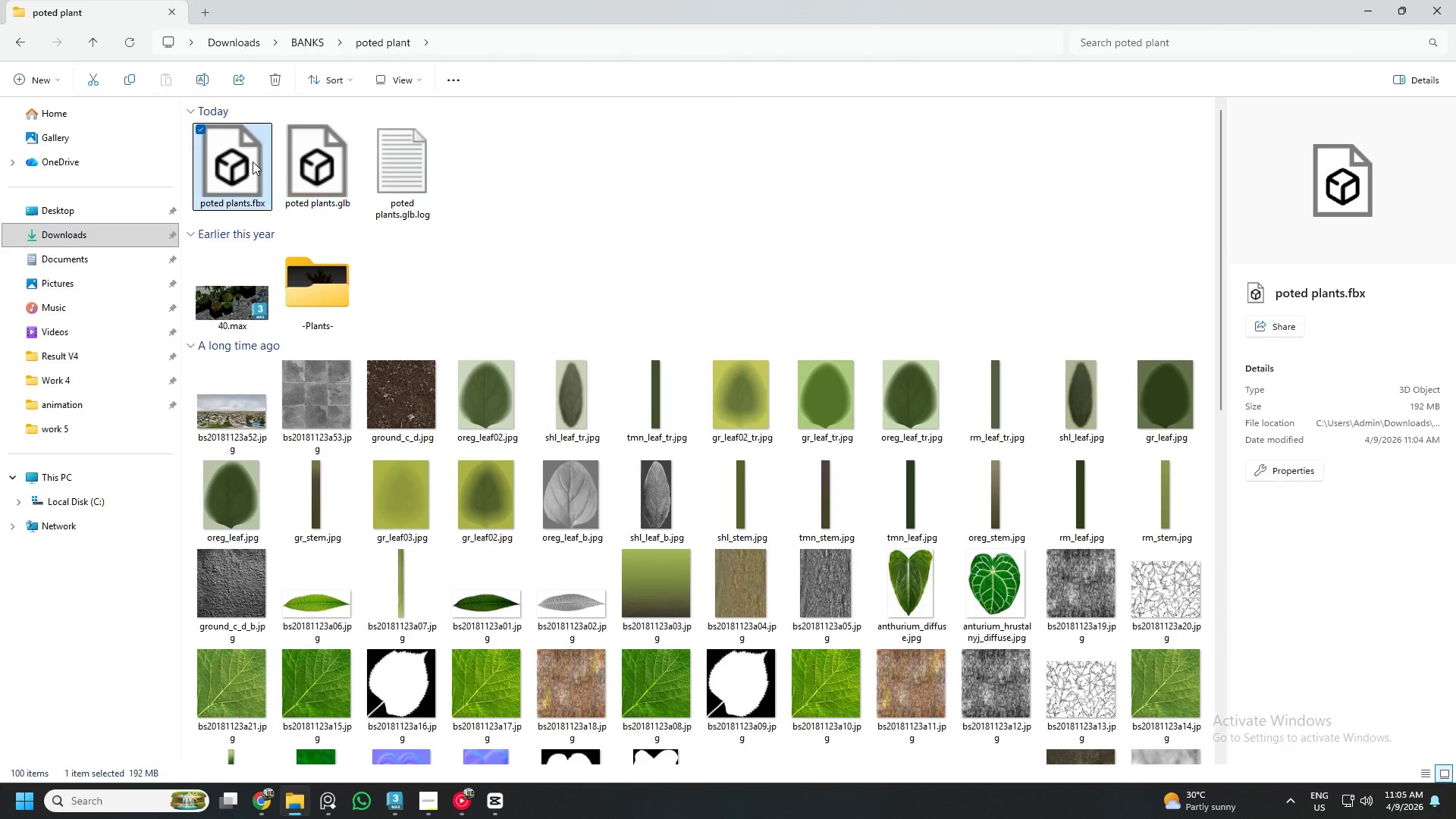 
double_click([253, 162])
 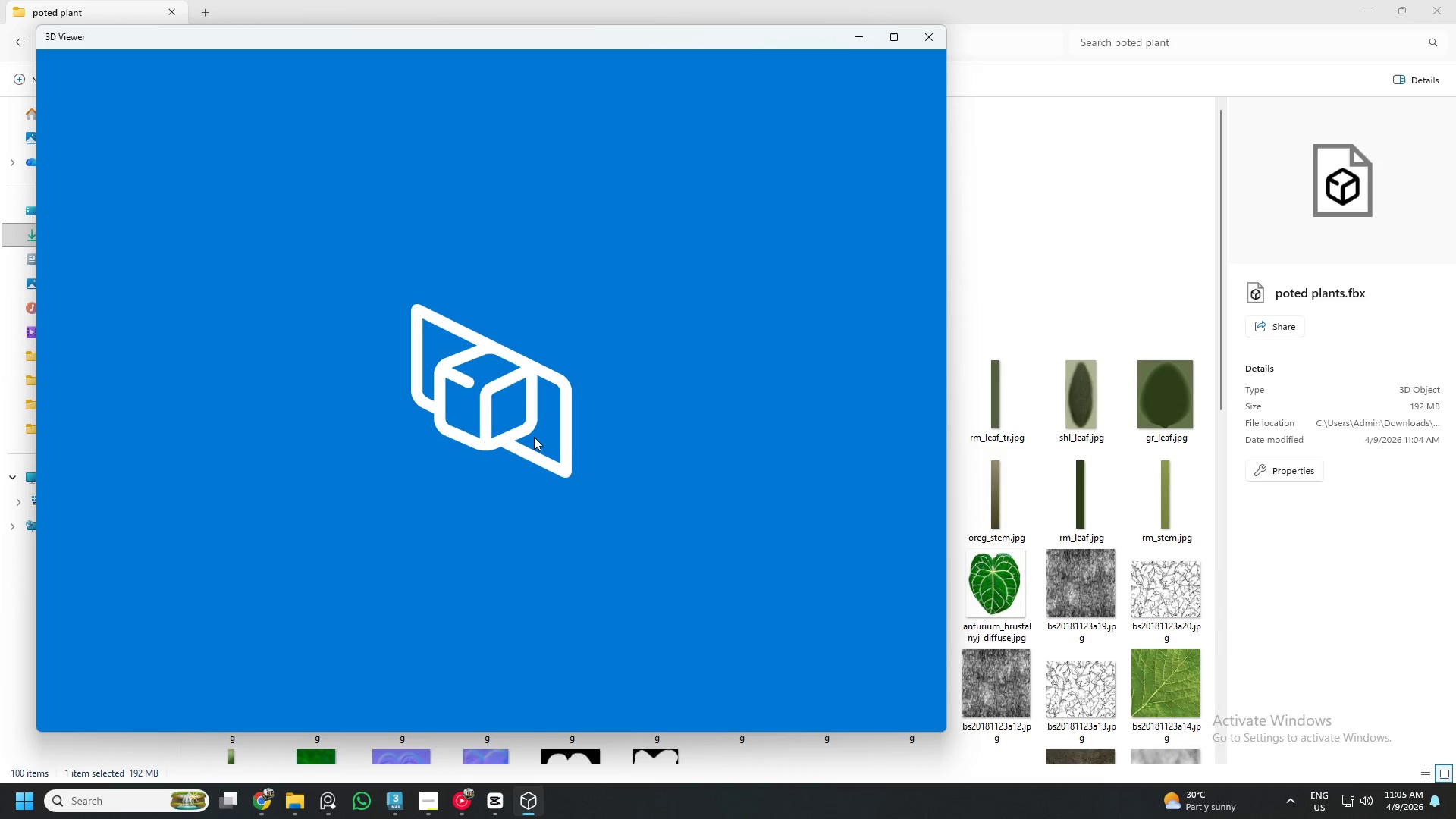 
wait(7.69)
 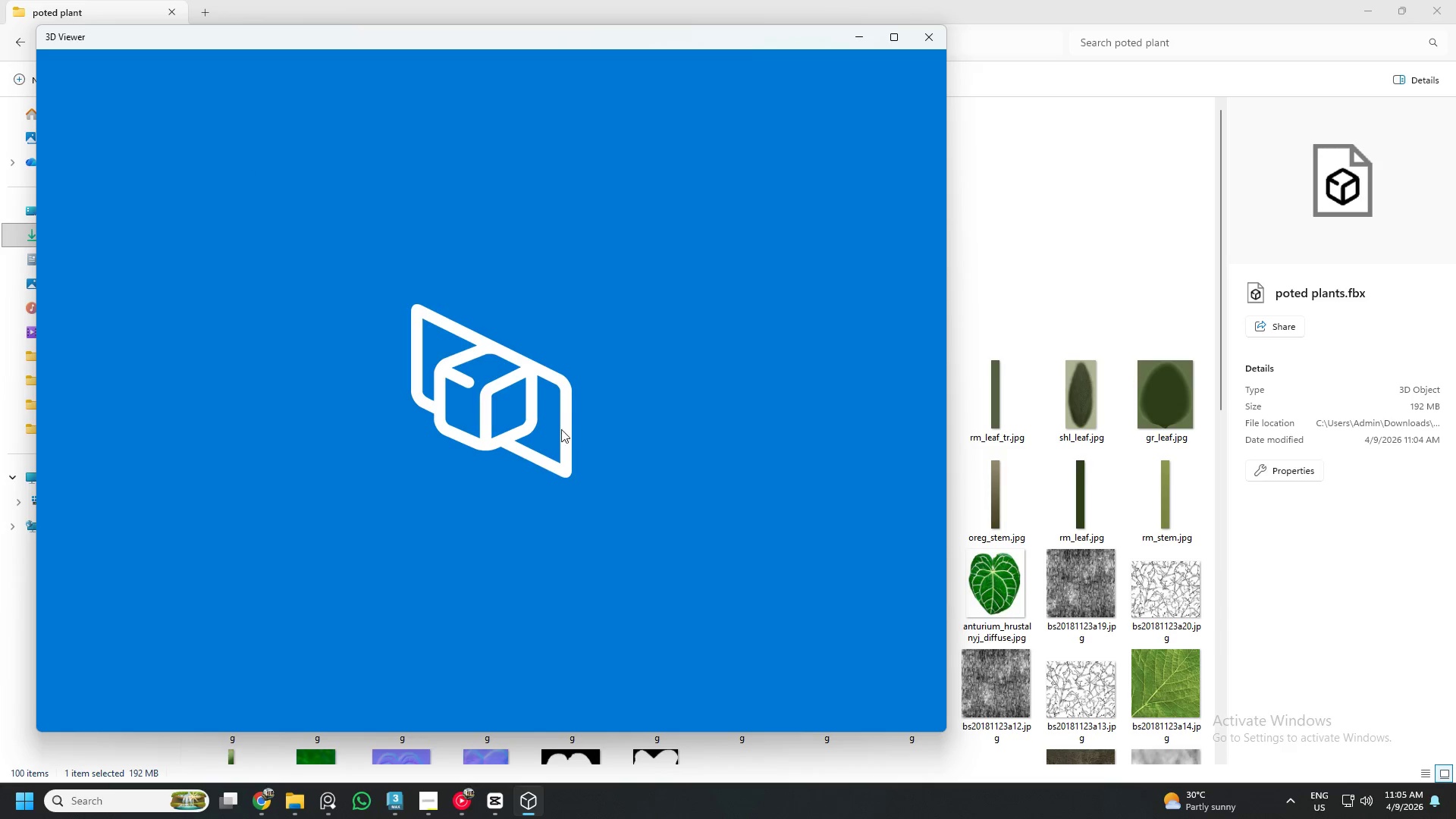 
left_click([900, 42])
 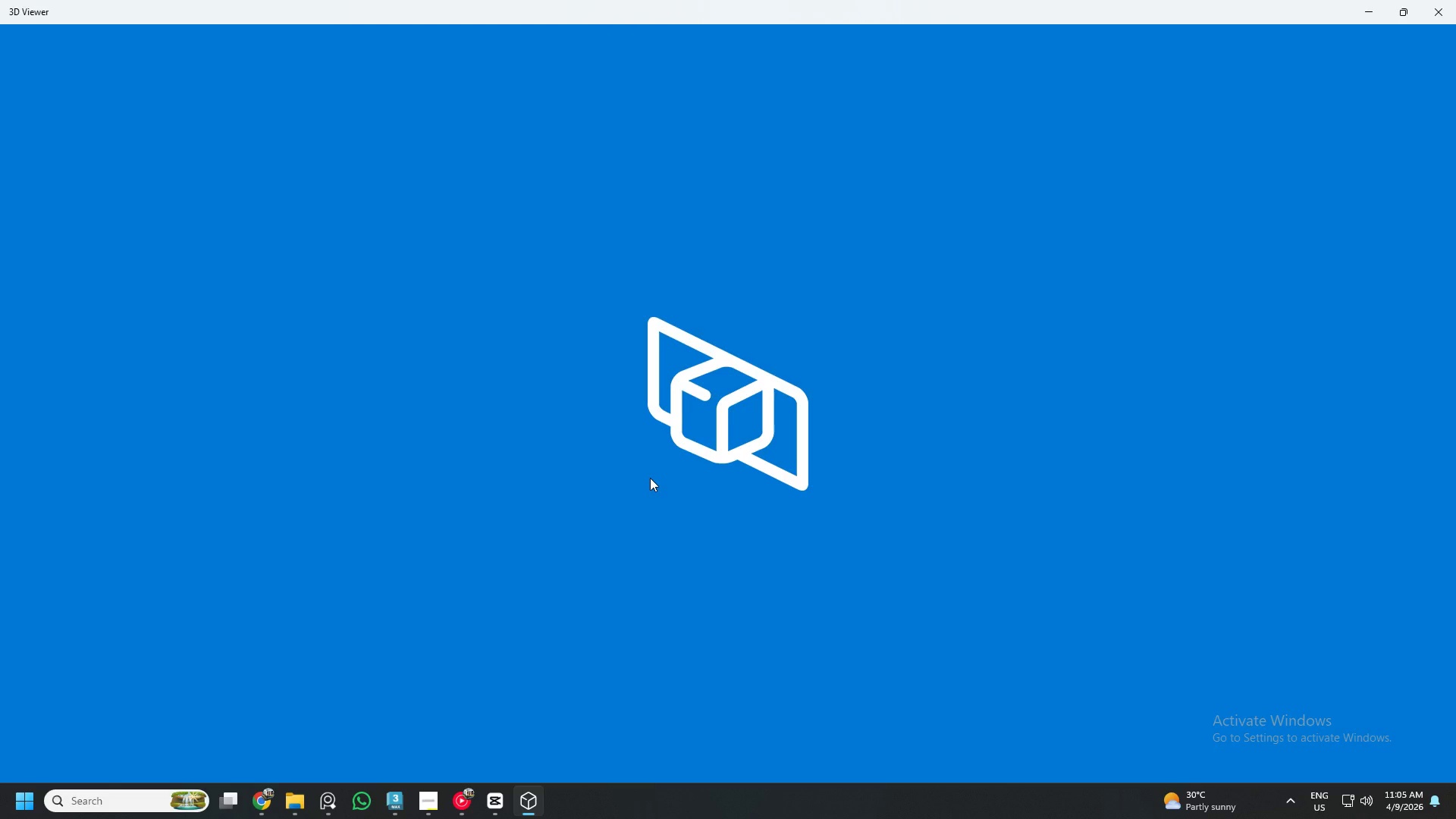 
wait(9.34)
 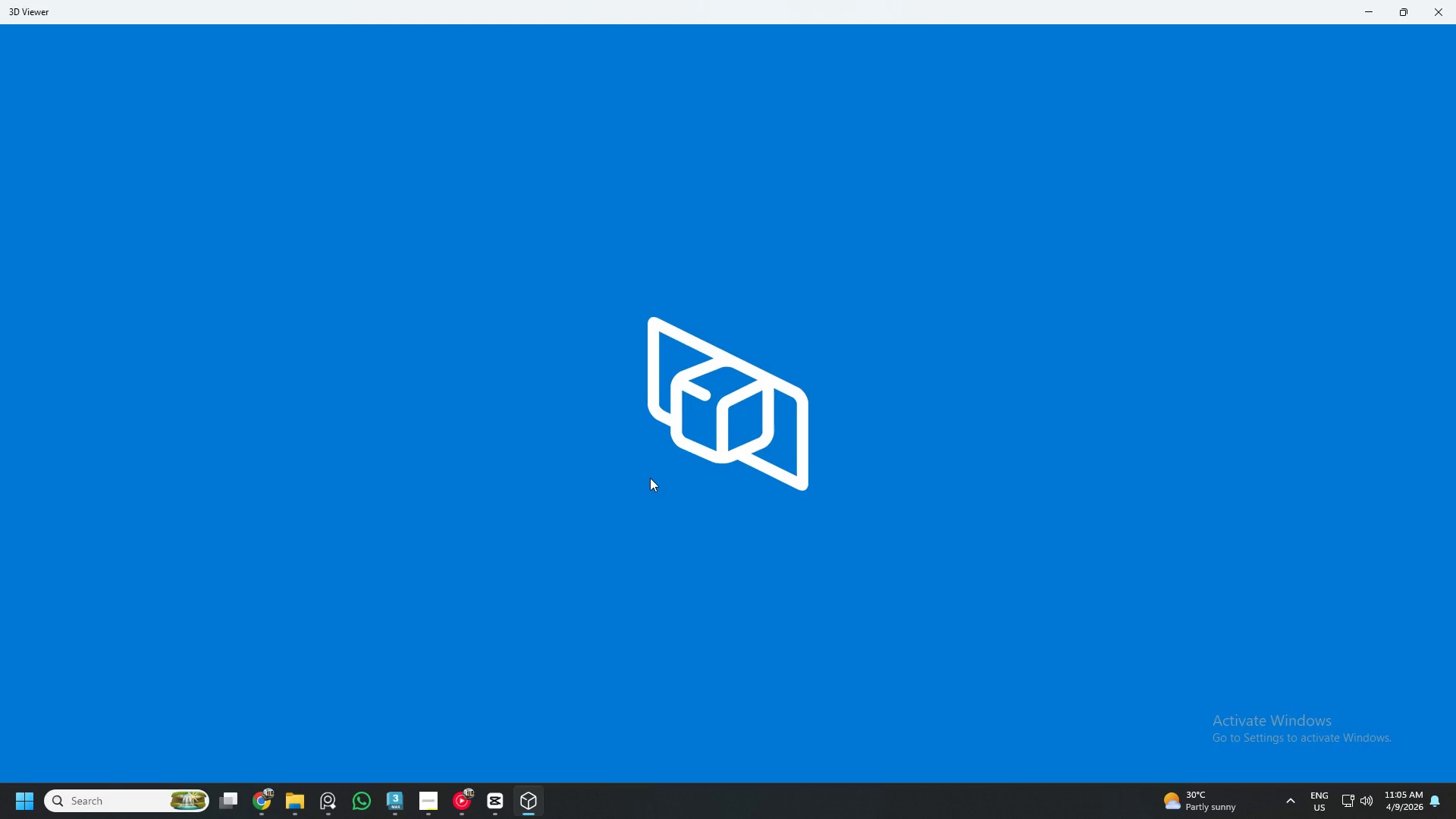 
left_click([469, 808])
 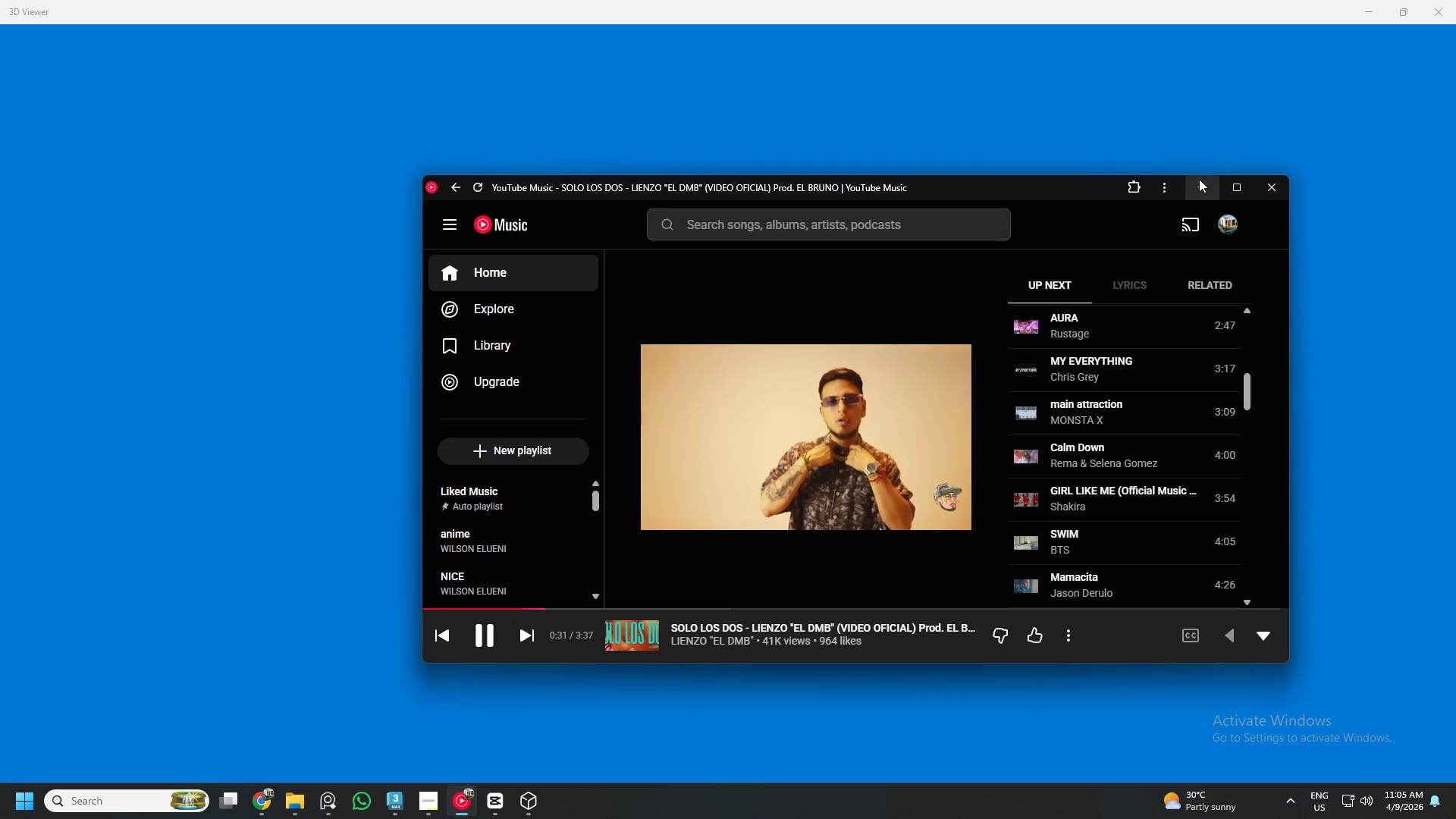 
left_click([1199, 179])
 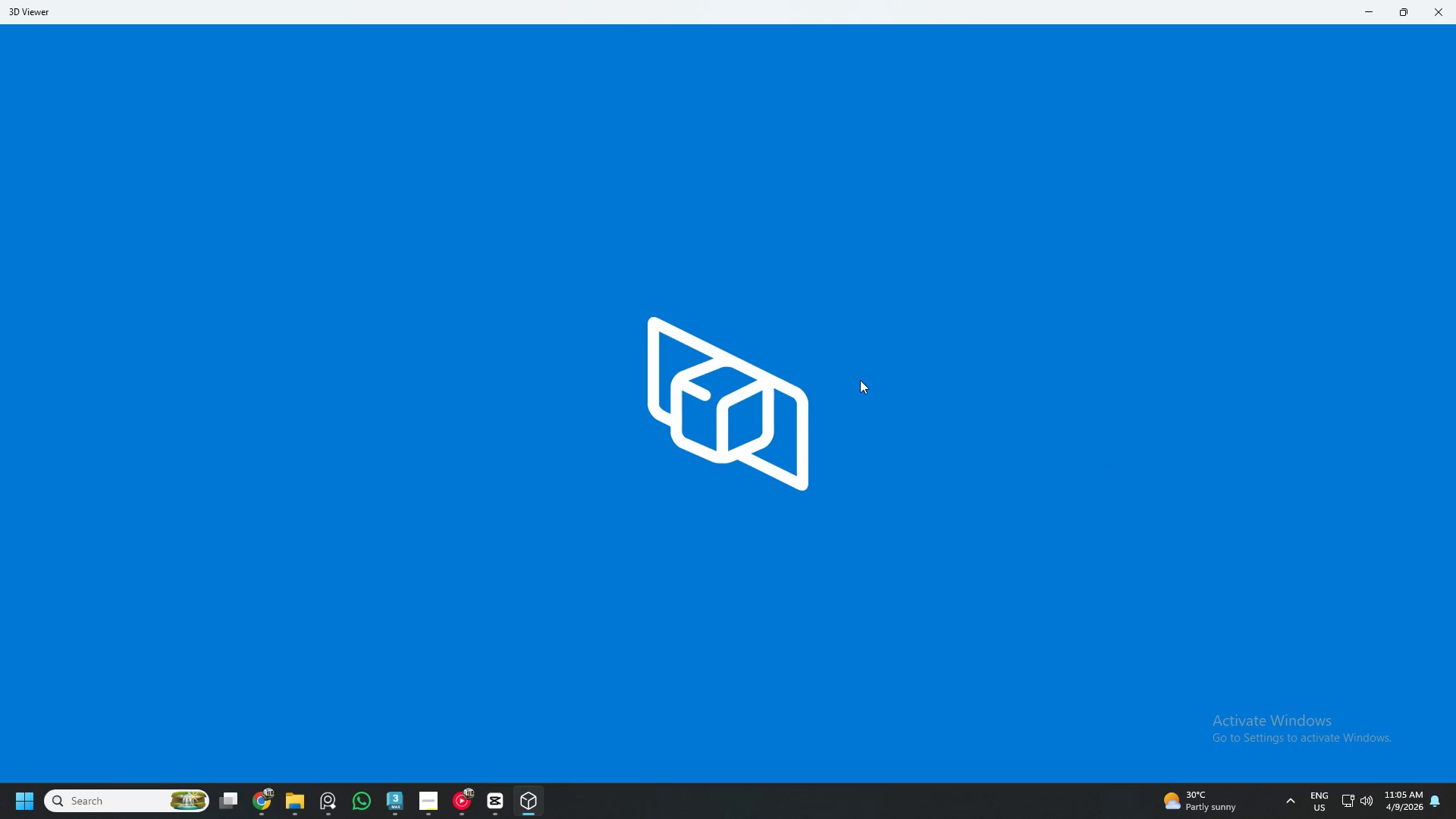 
left_click([1455, 0])
 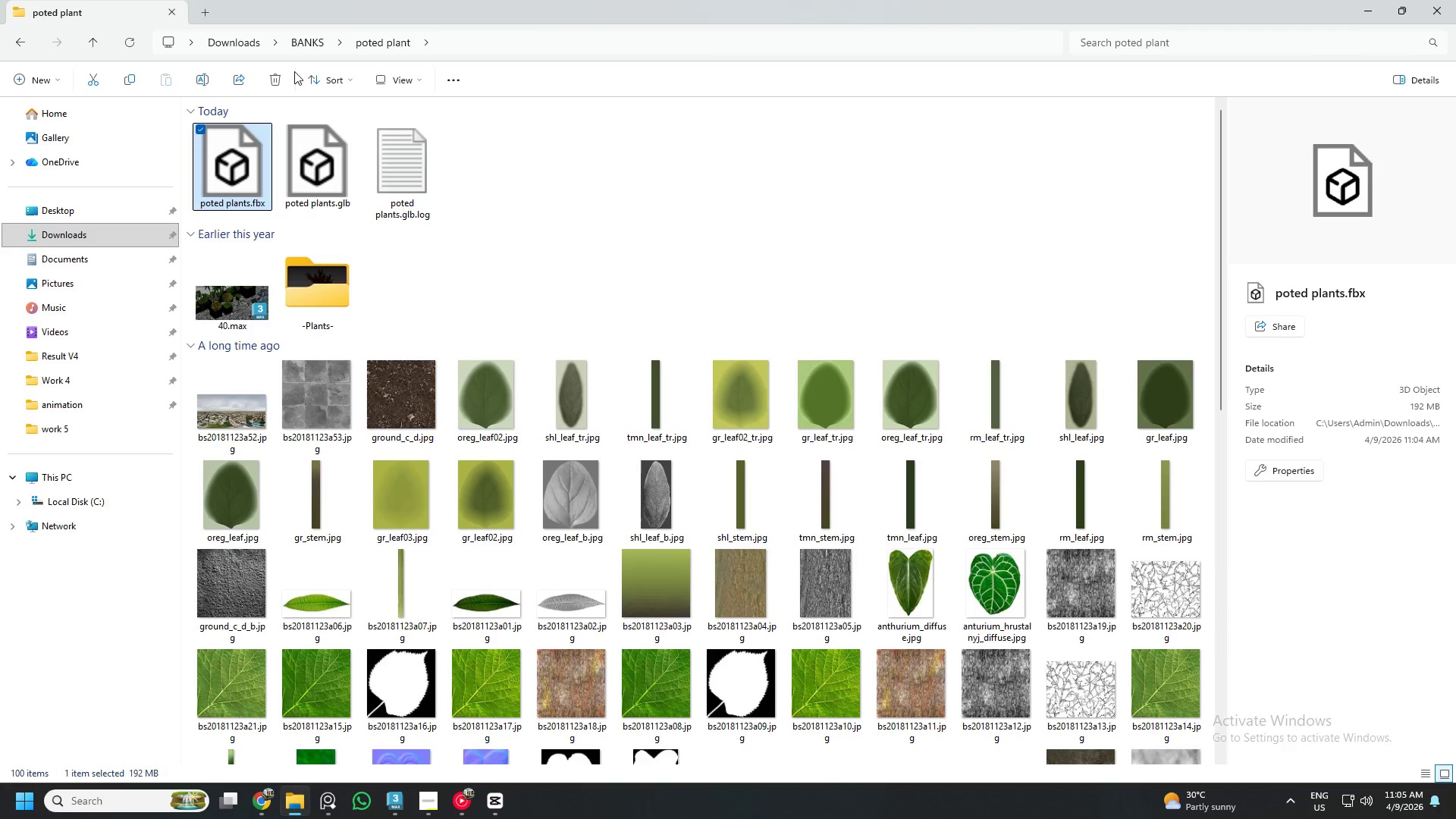 
left_click([304, 50])
 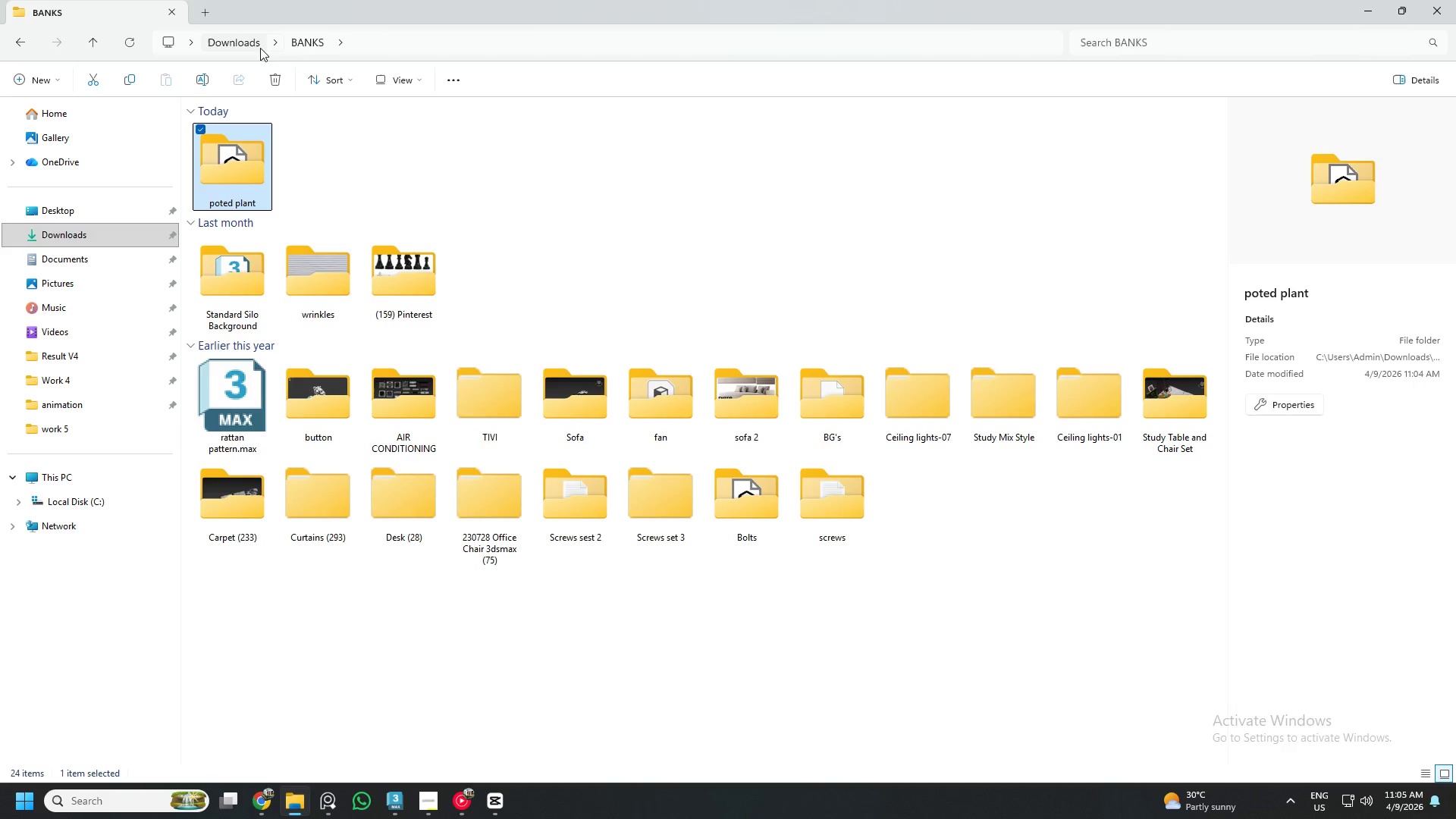 
left_click([253, 47])
 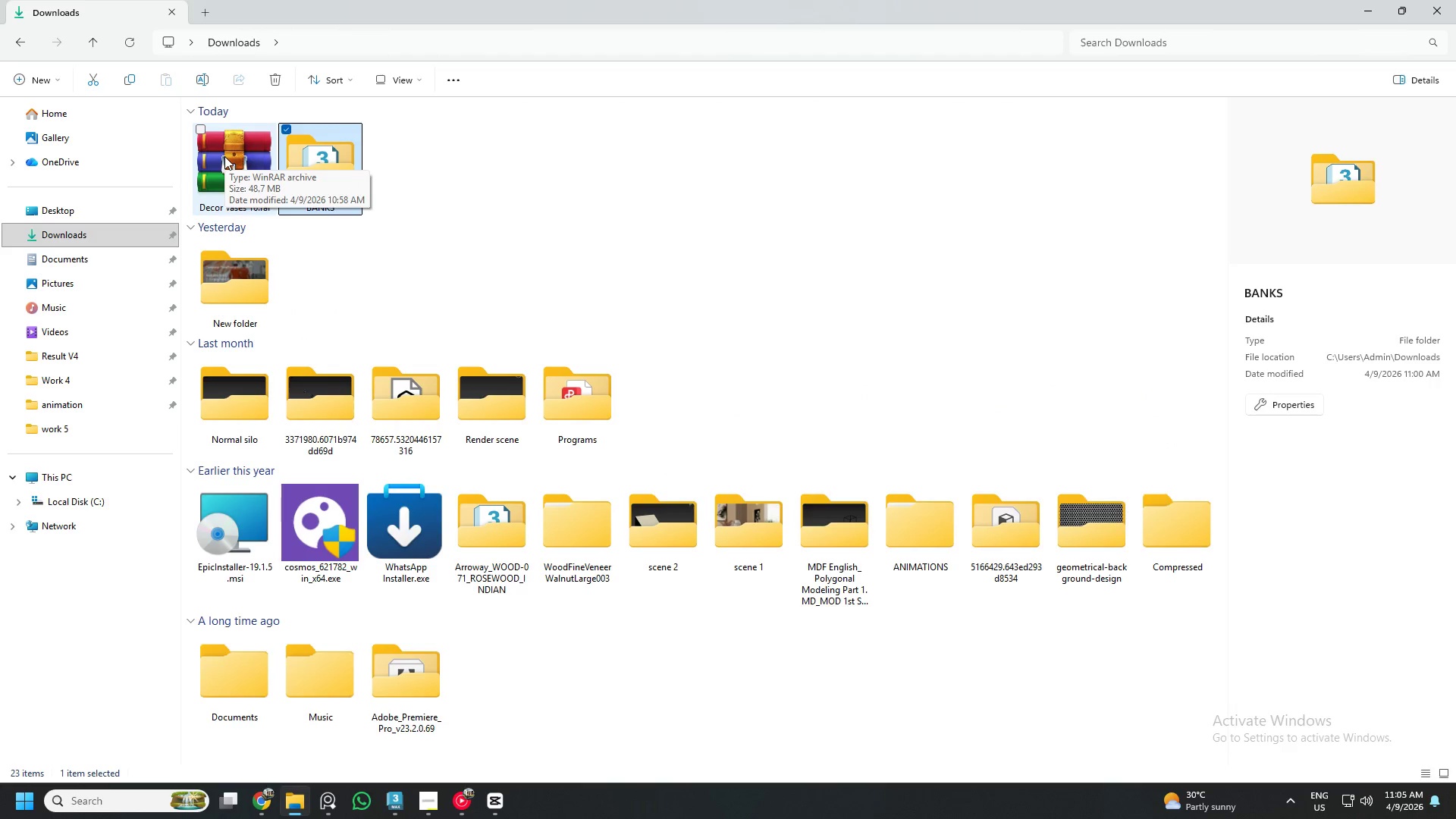 
double_click([224, 156])
 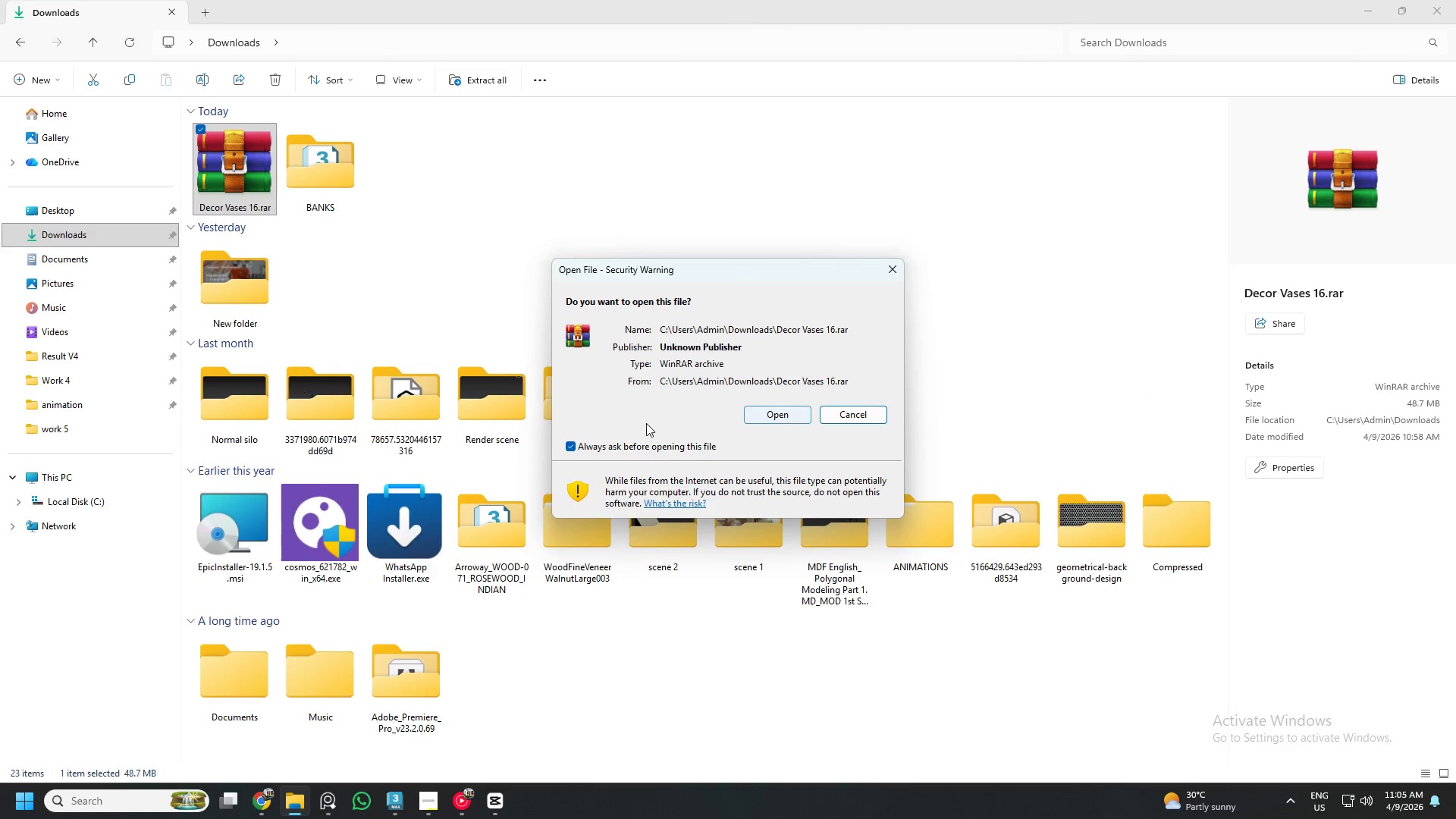 
left_click([625, 446])
 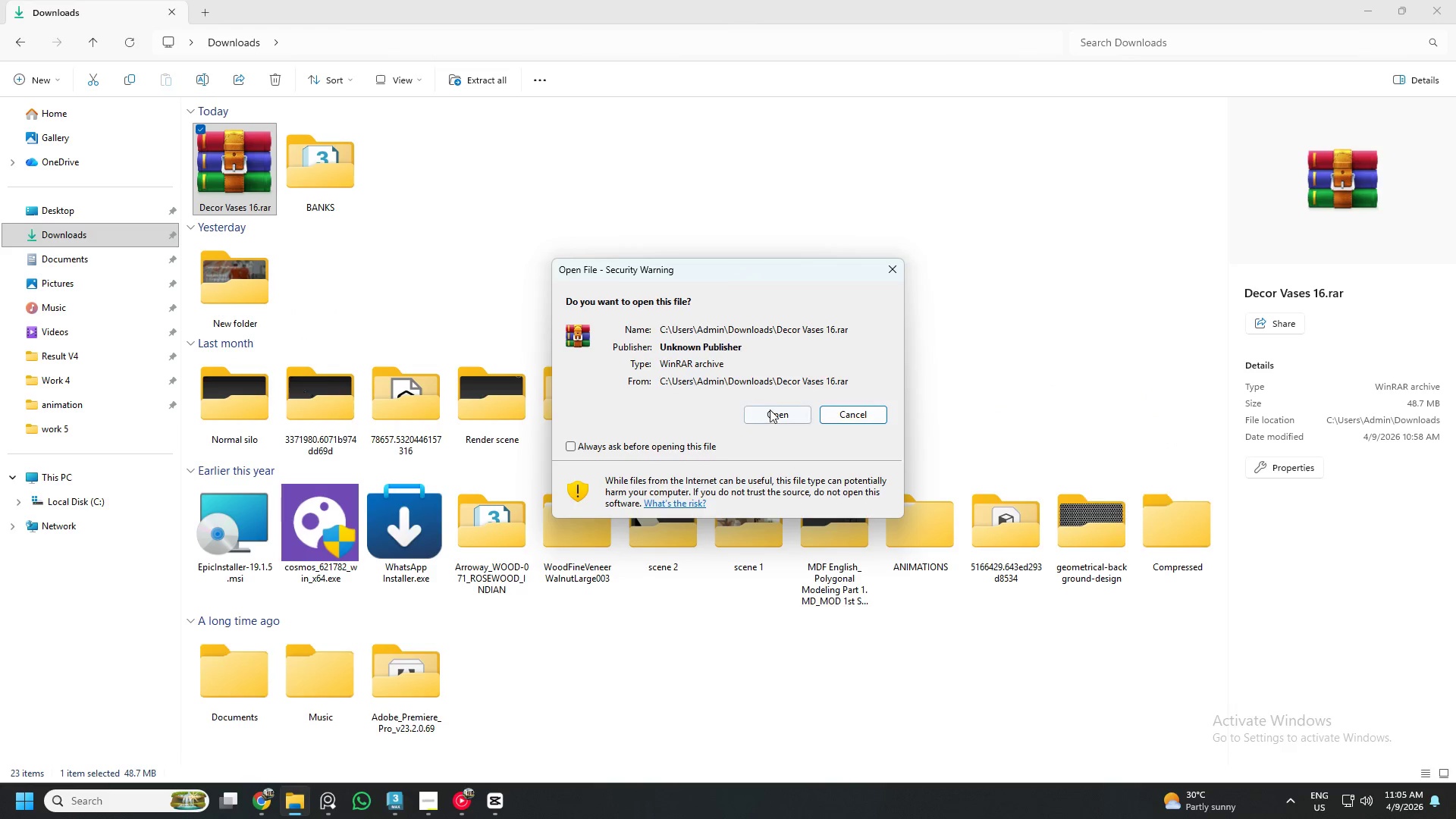 
left_click([773, 410])
 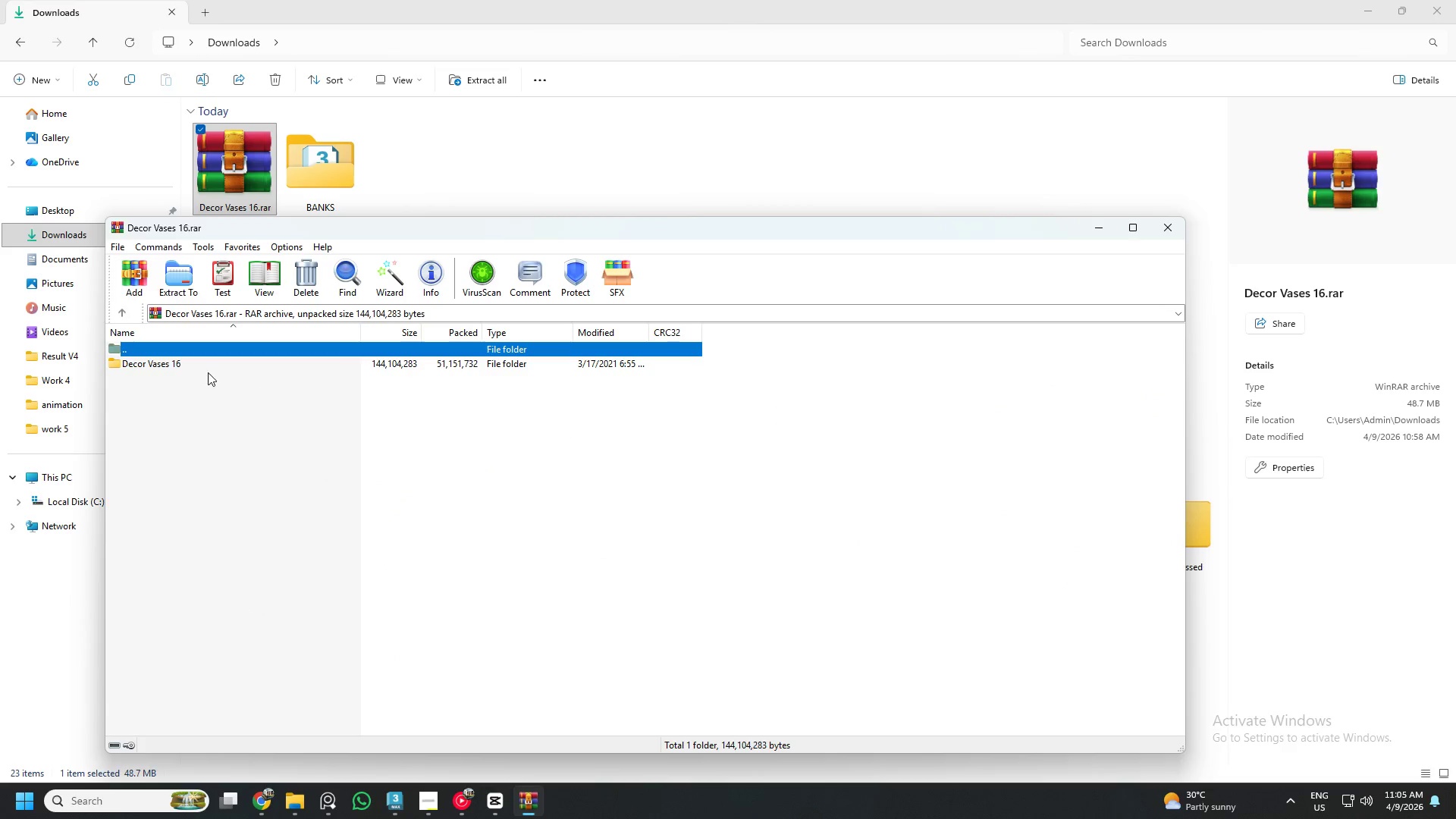 
left_click([174, 367])
 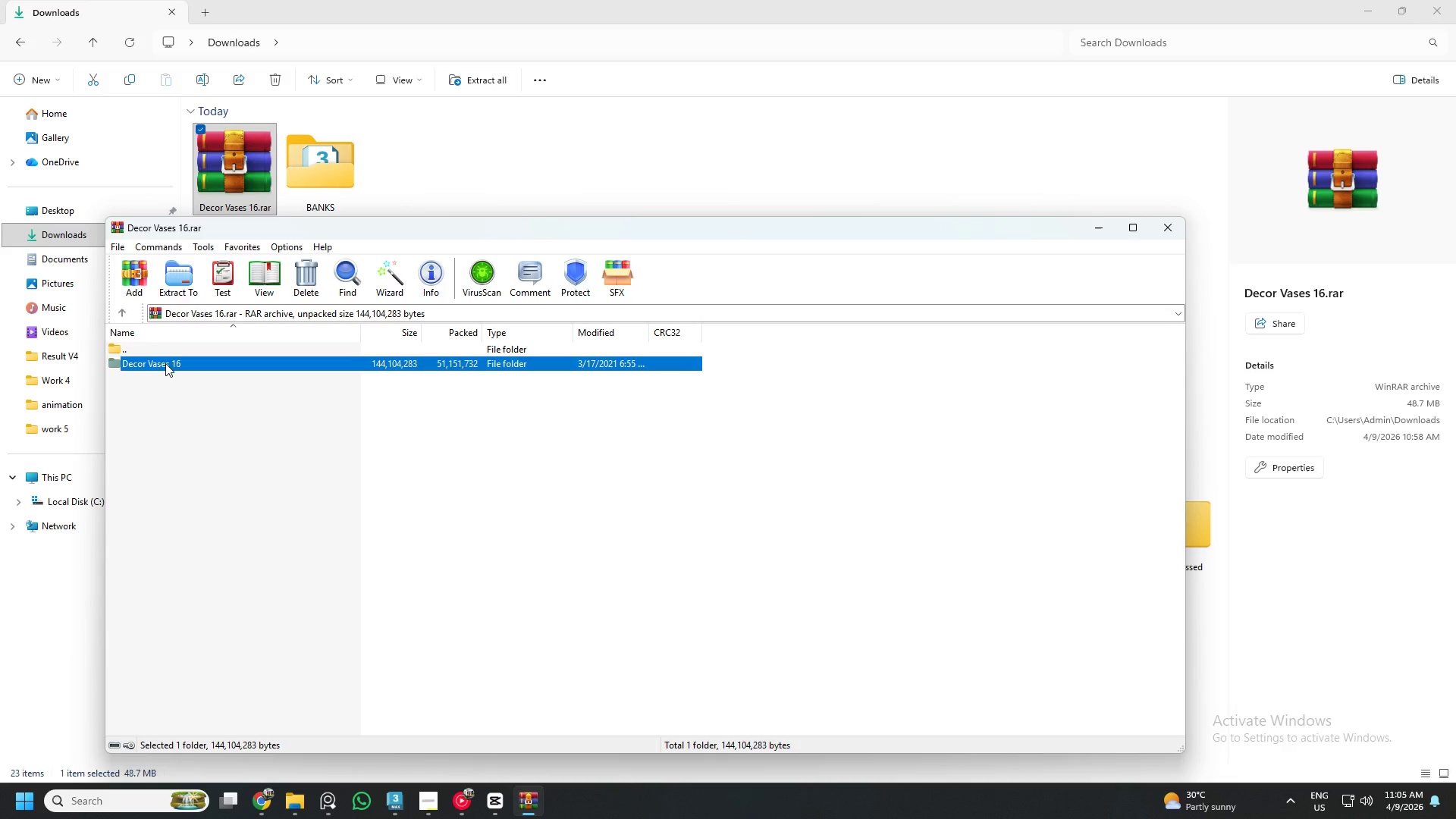 
double_click([165, 363])
 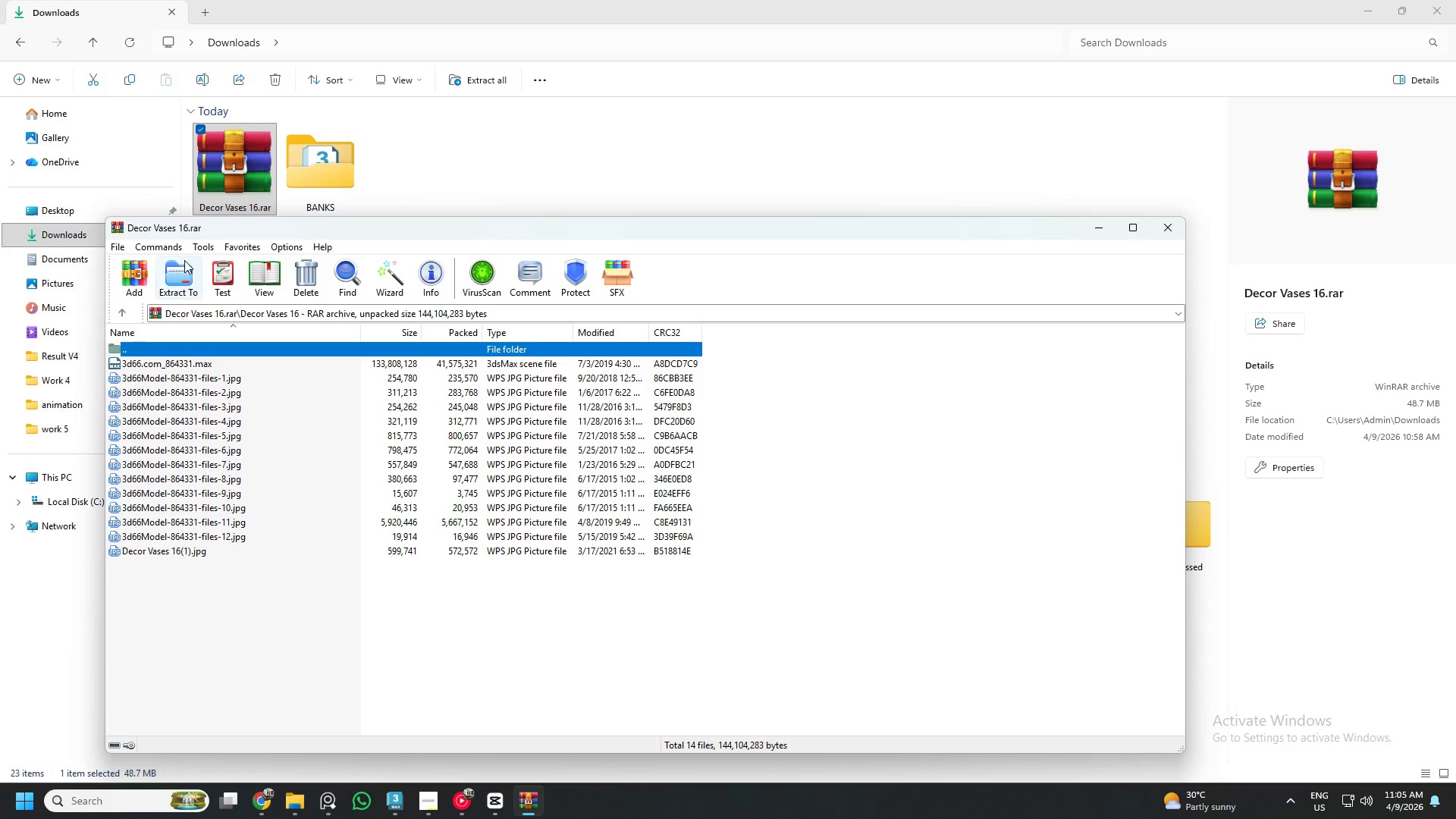 
left_click([177, 272])
 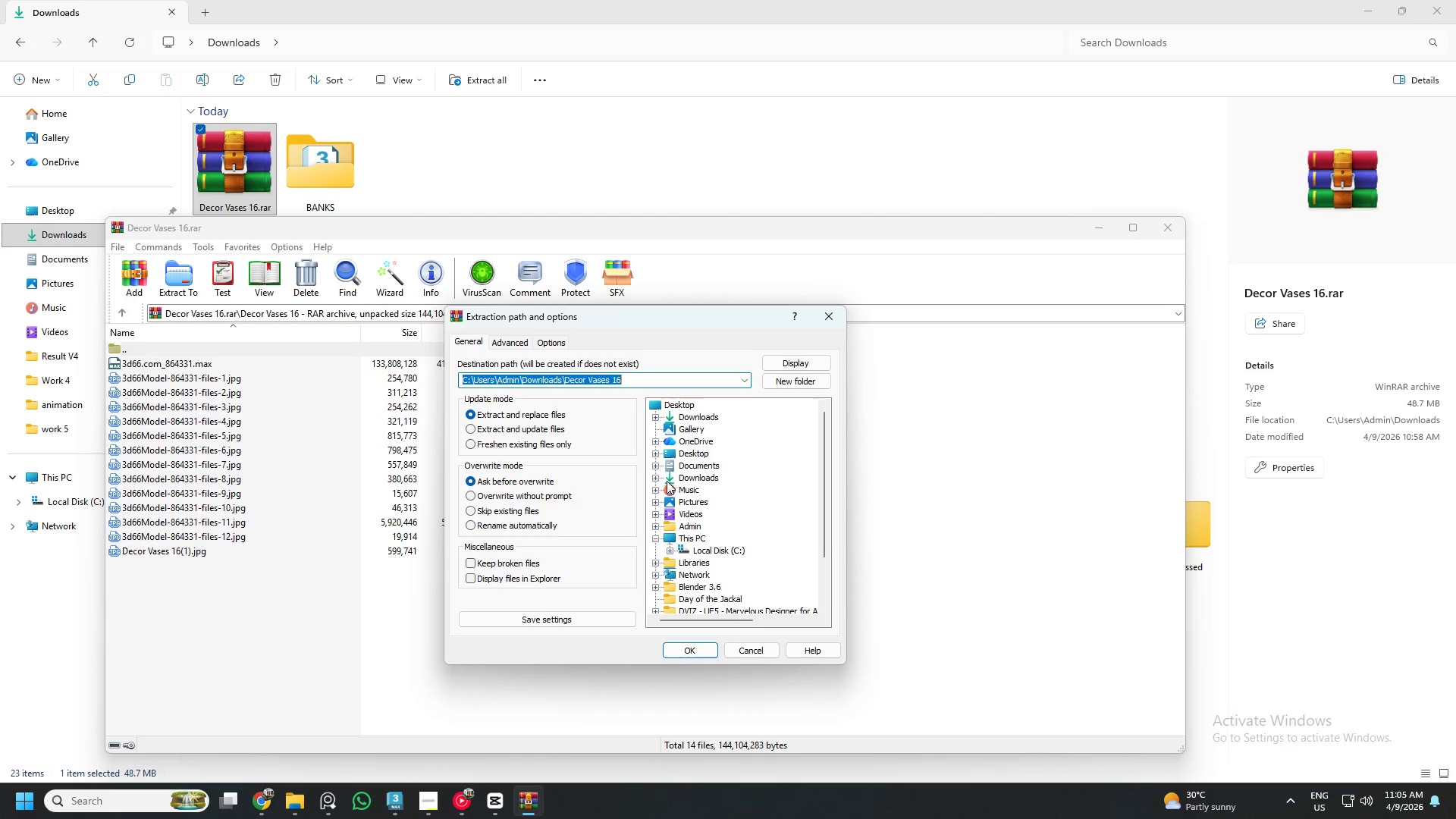 
left_click([686, 480])
 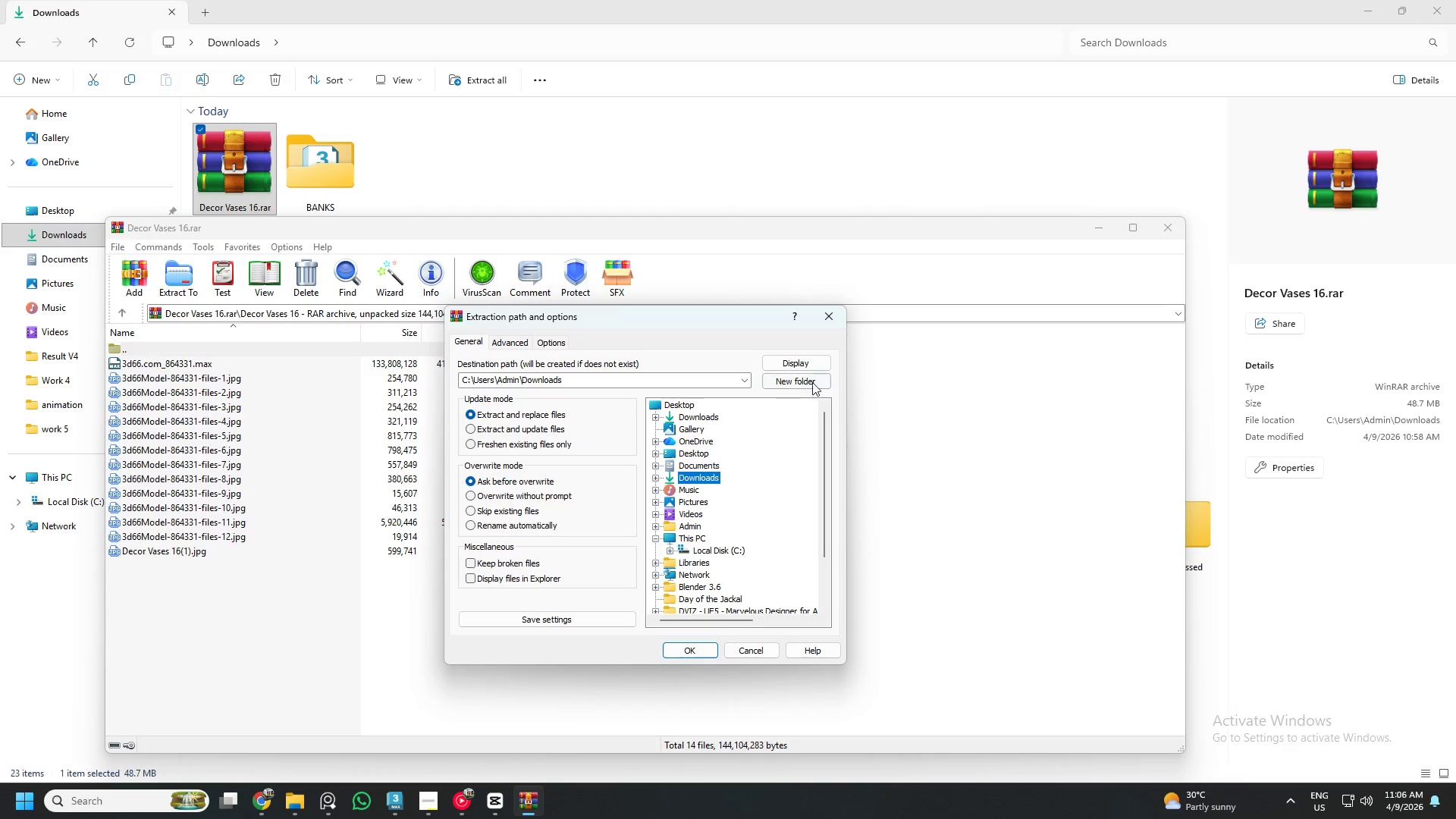 
left_click([812, 380])
 